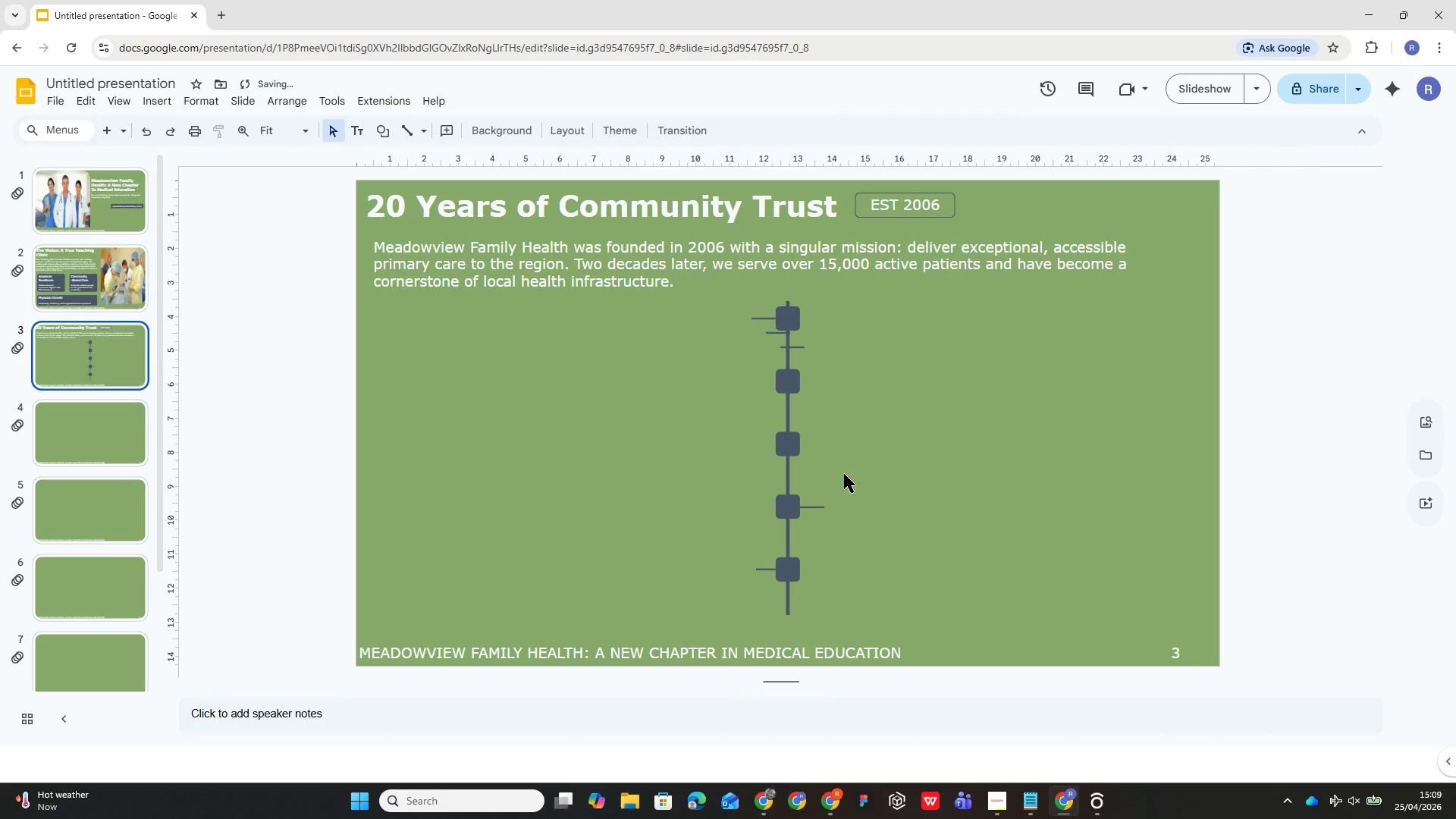 
wait(6.5)
 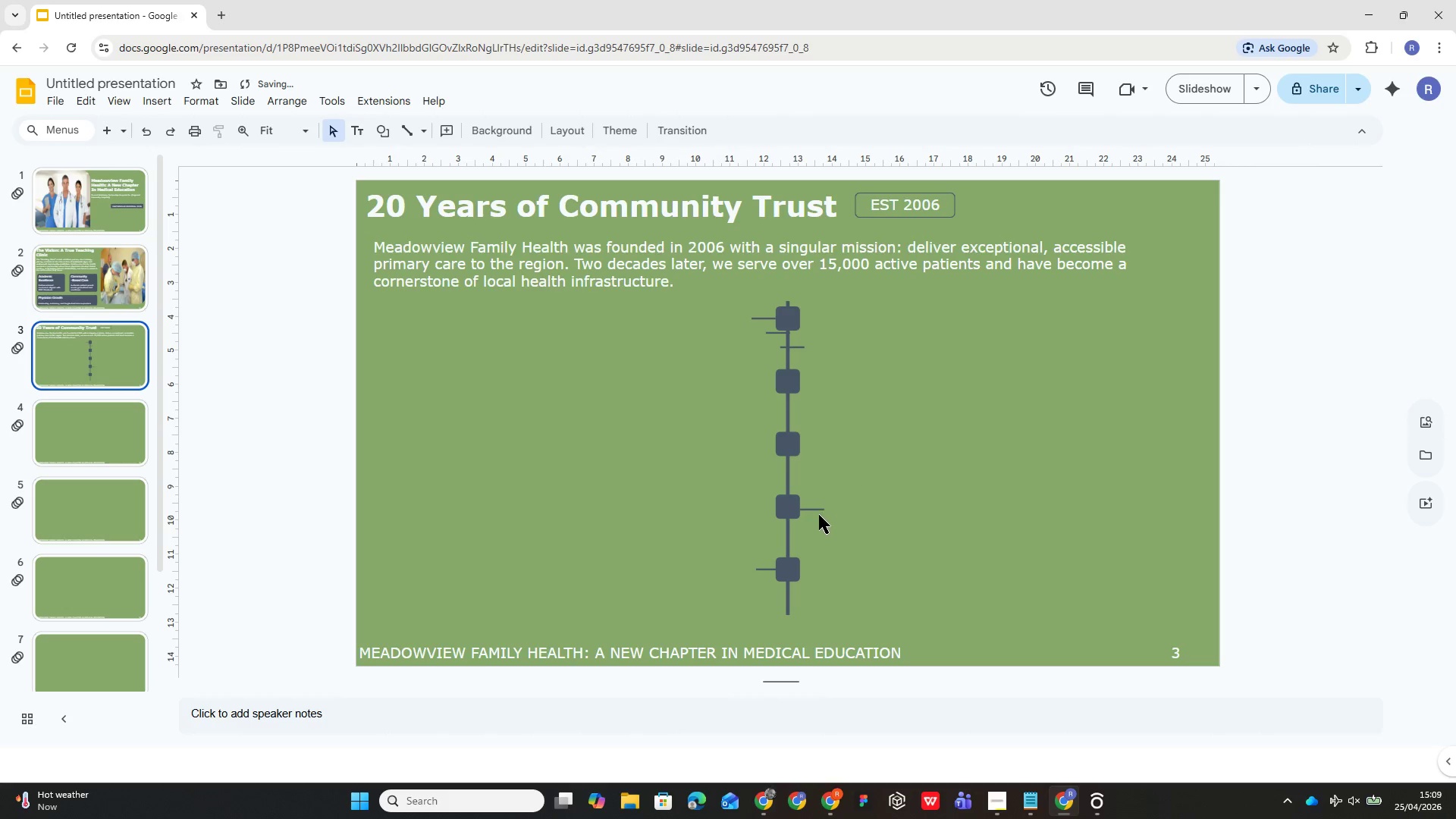 
left_click_drag(start_coordinate=[792, 346], to_coordinate=[769, 438])
 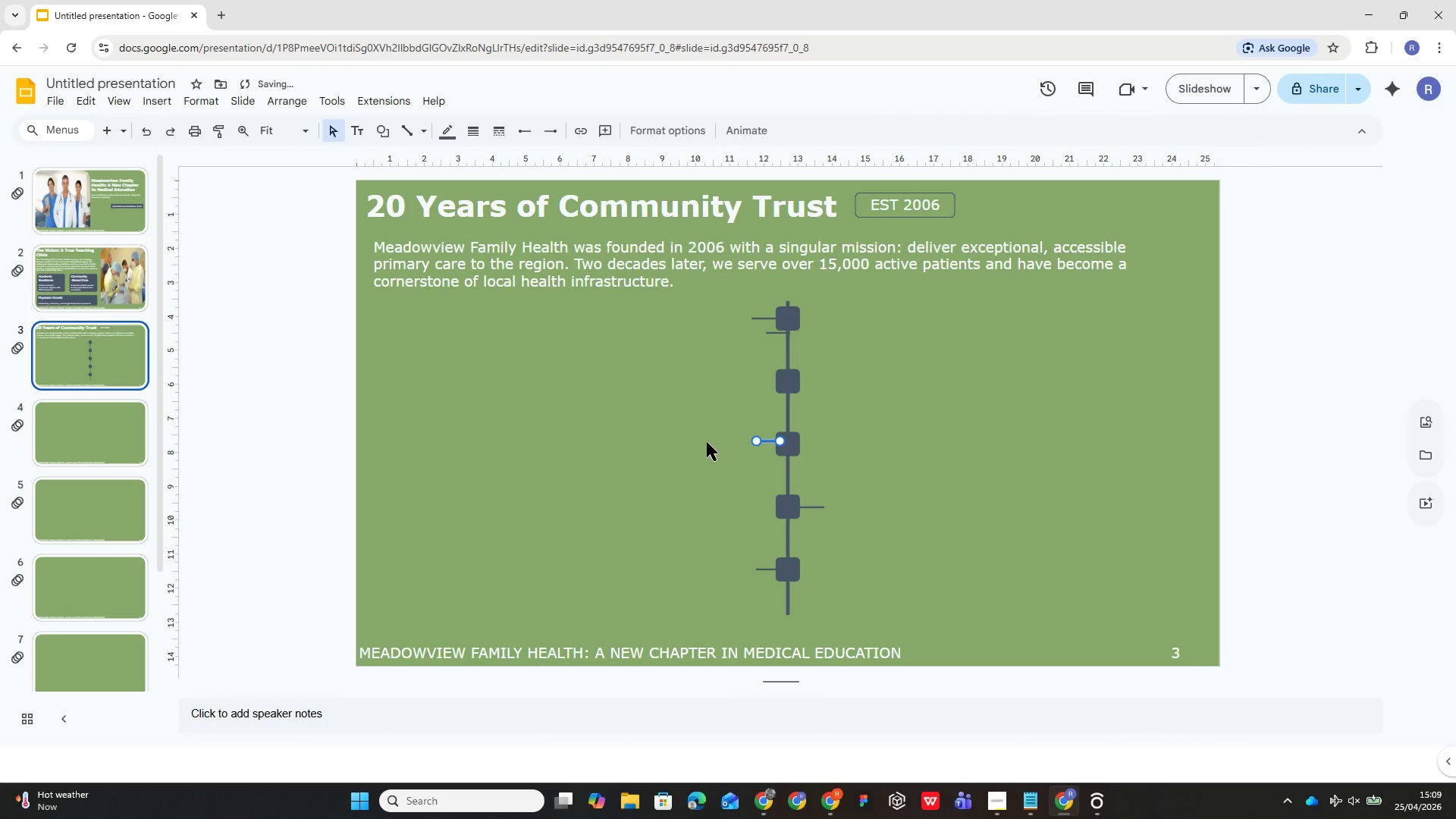 
wait(5.95)
 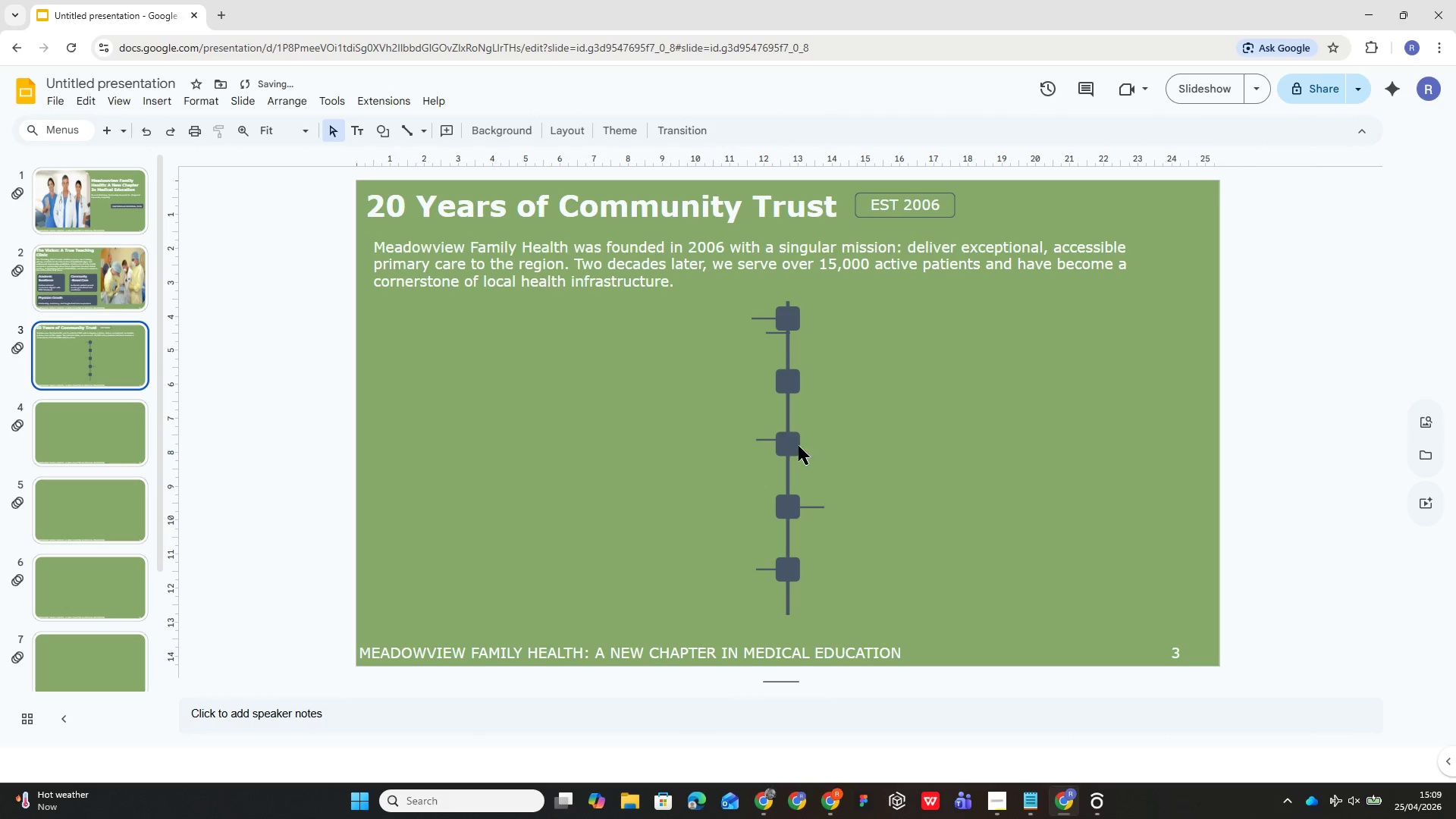 
left_click([769, 442])
 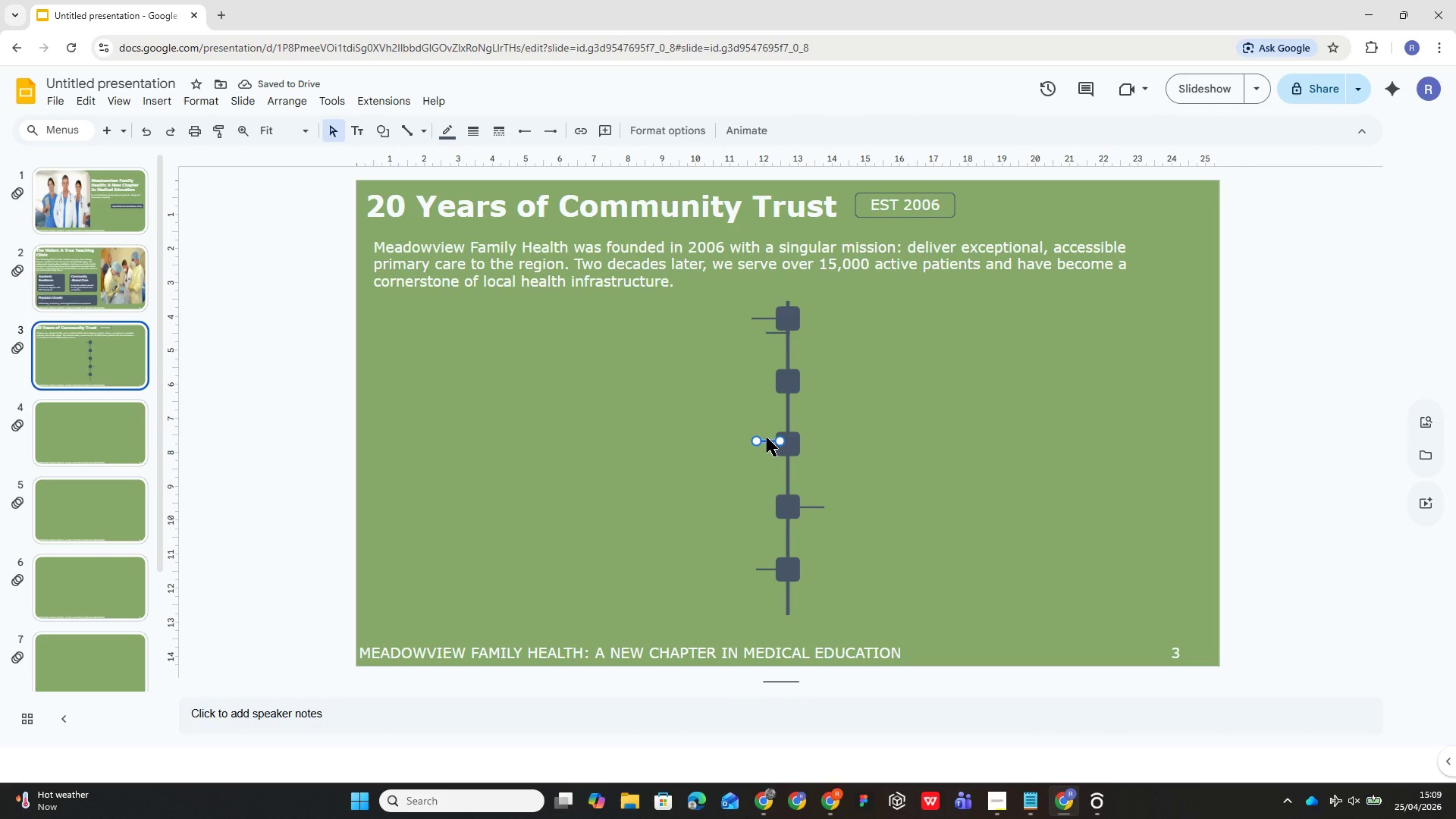 
left_click([767, 438])
 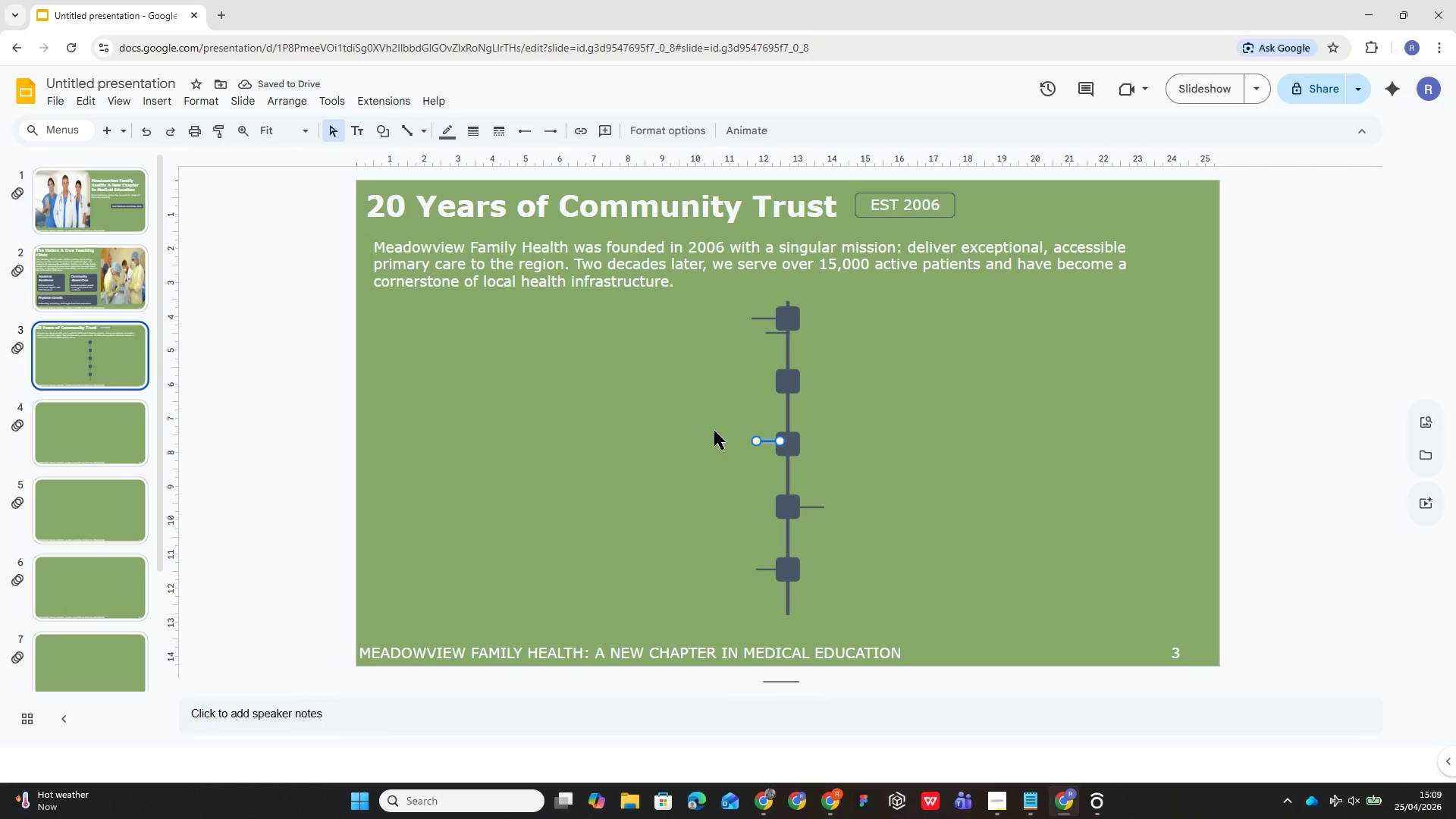 
left_click([714, 431])
 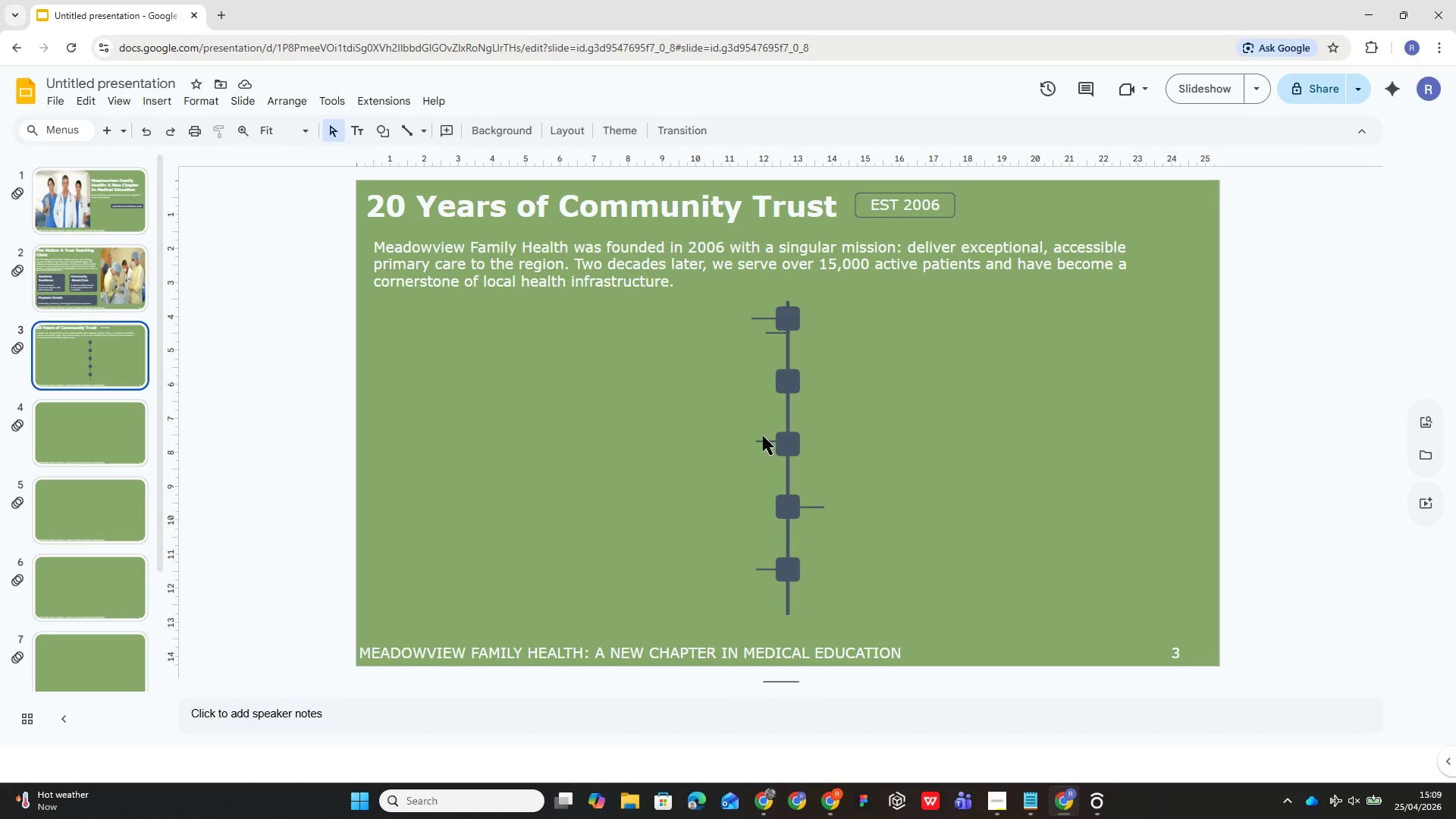 
left_click([763, 436])
 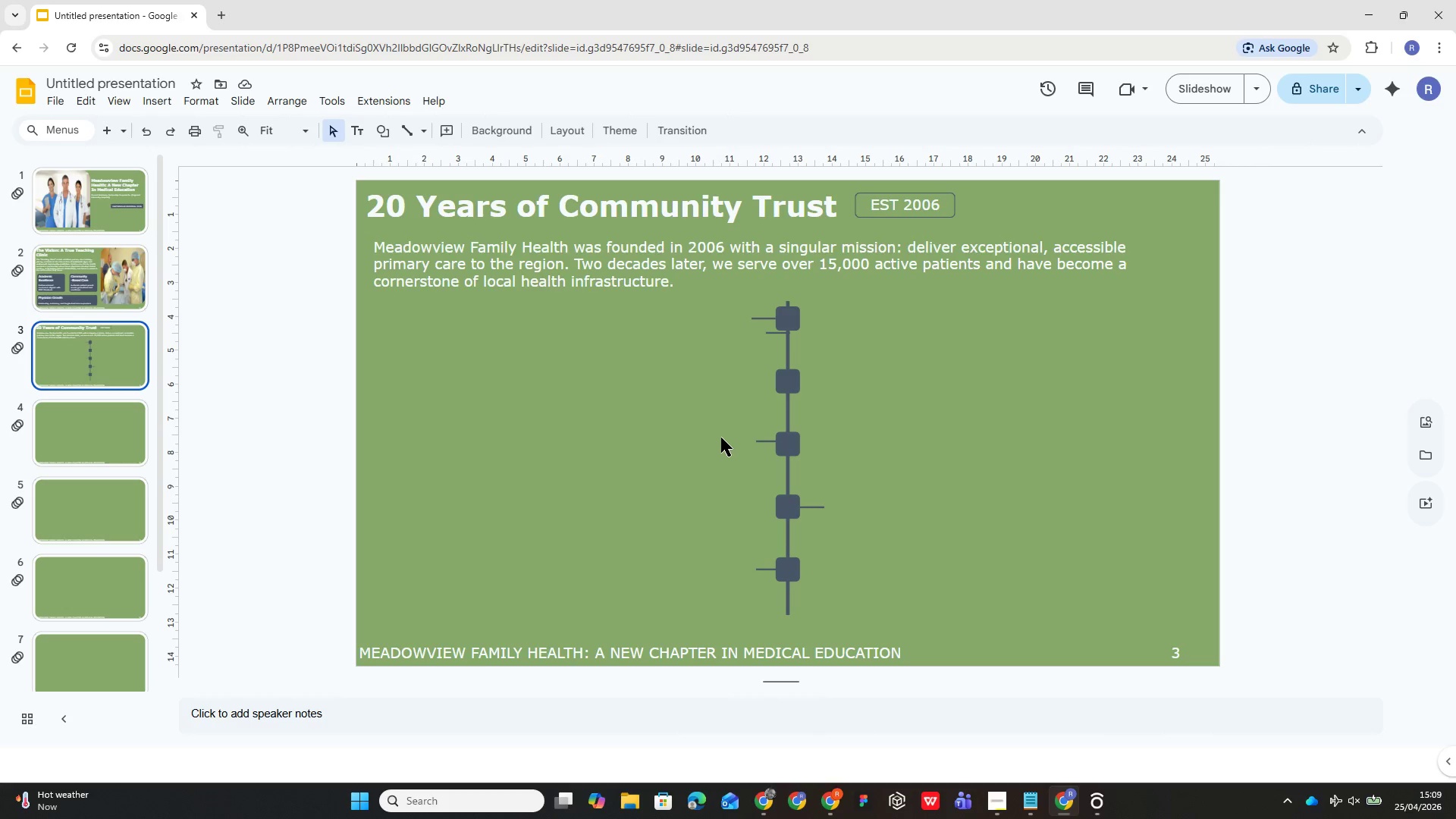 
left_click([700, 430])
 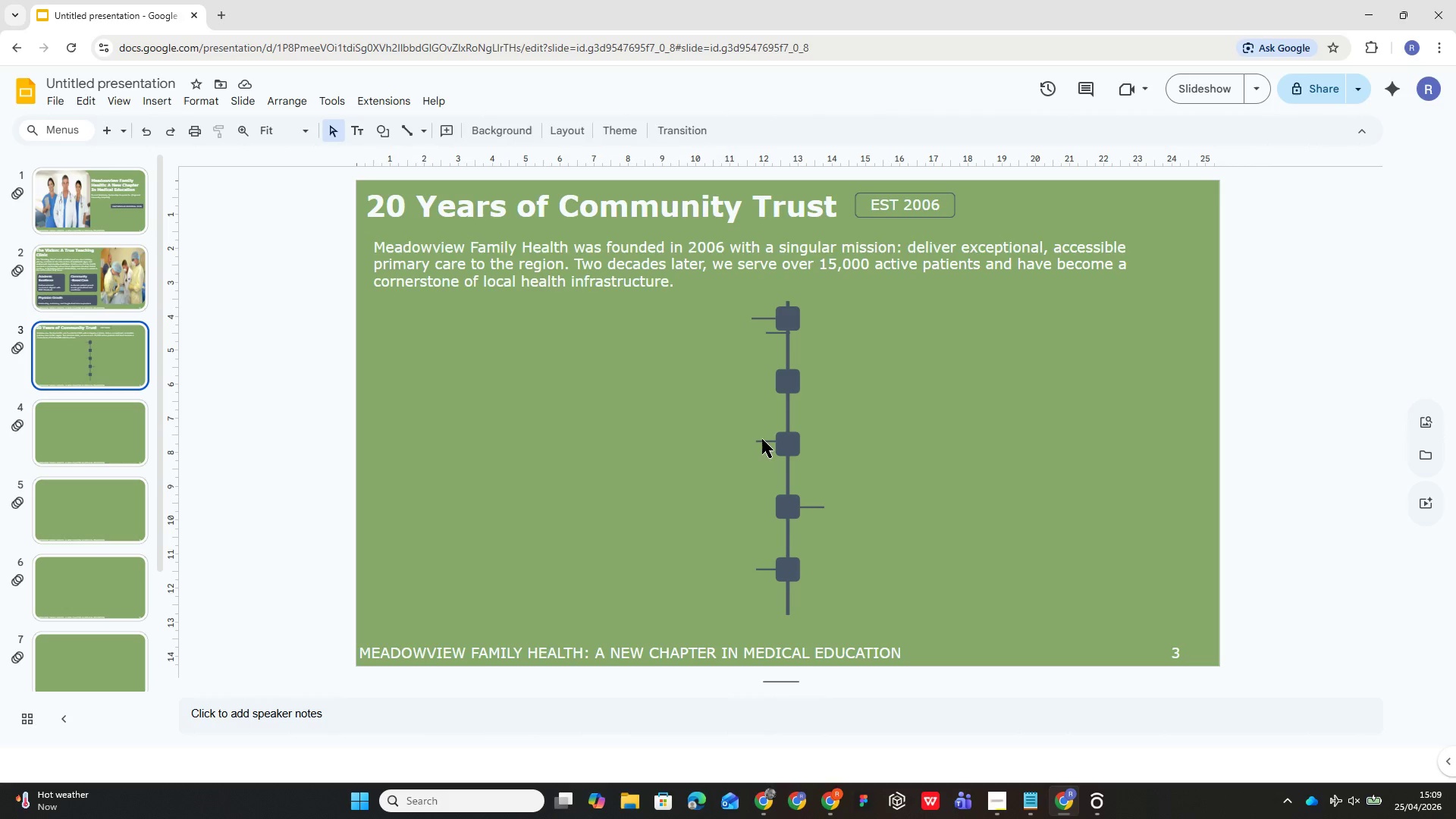 
left_click([762, 439])
 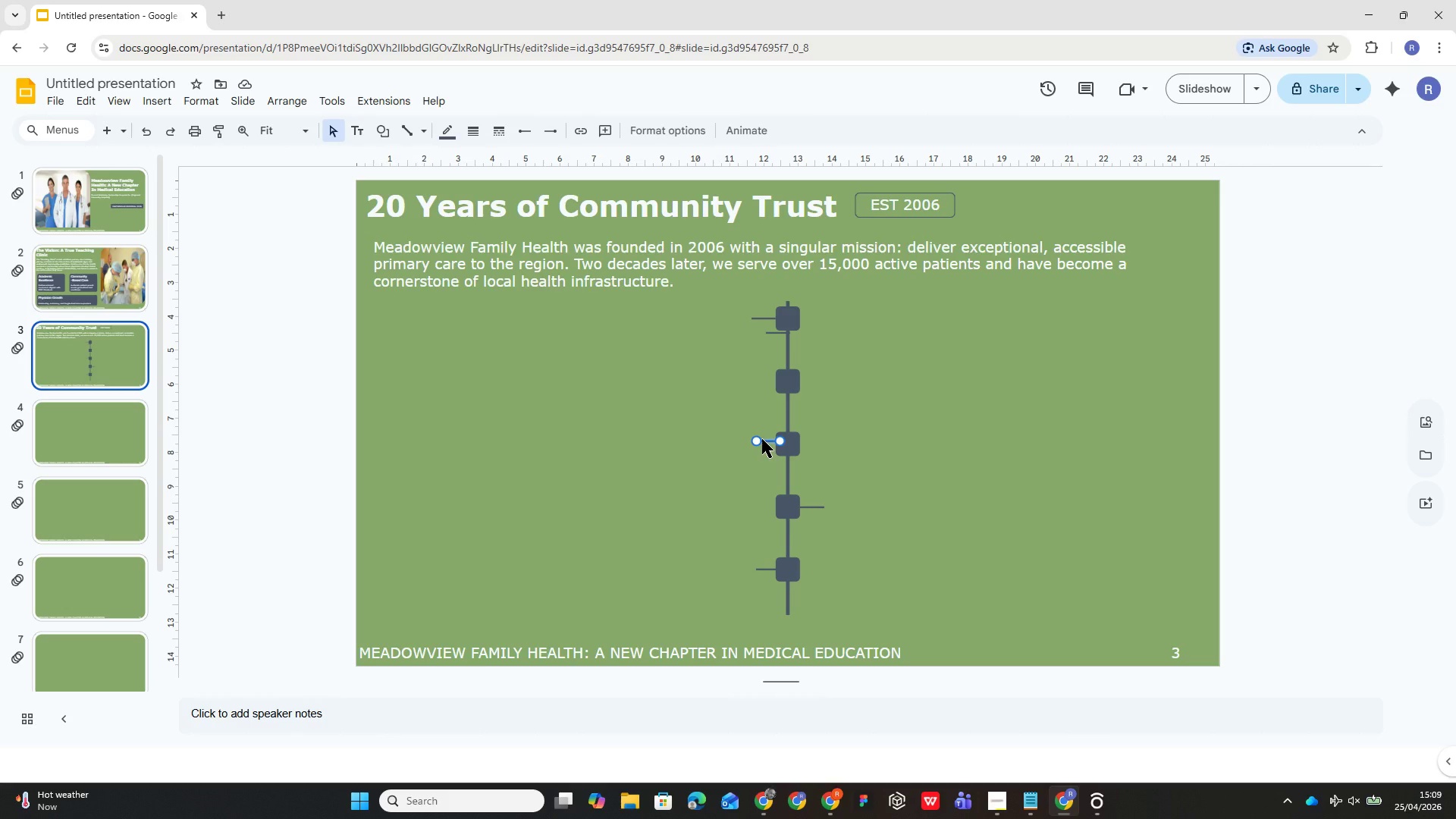 
left_click_drag(start_coordinate=[762, 439], to_coordinate=[762, 443])
 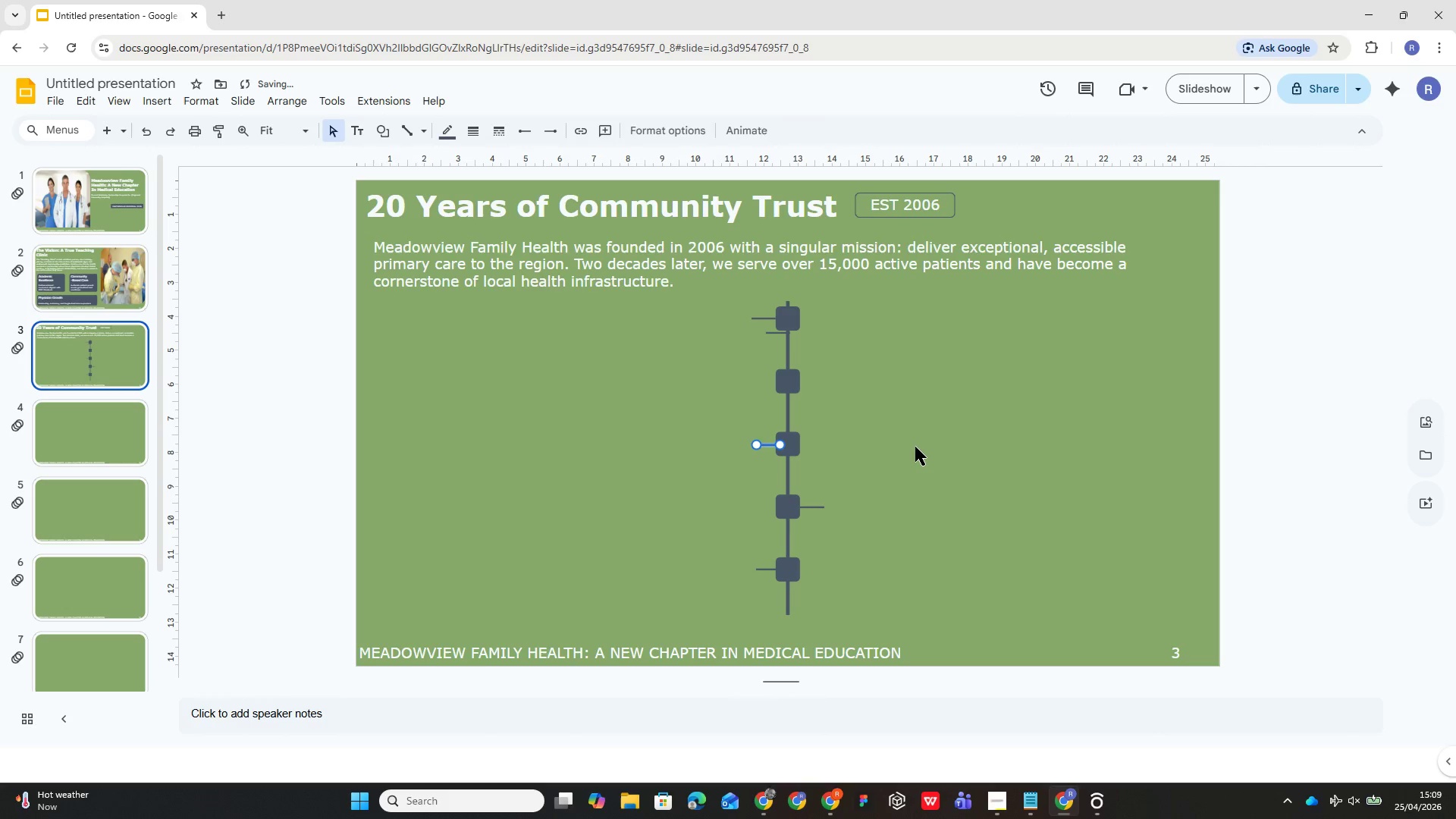 
left_click([916, 447])
 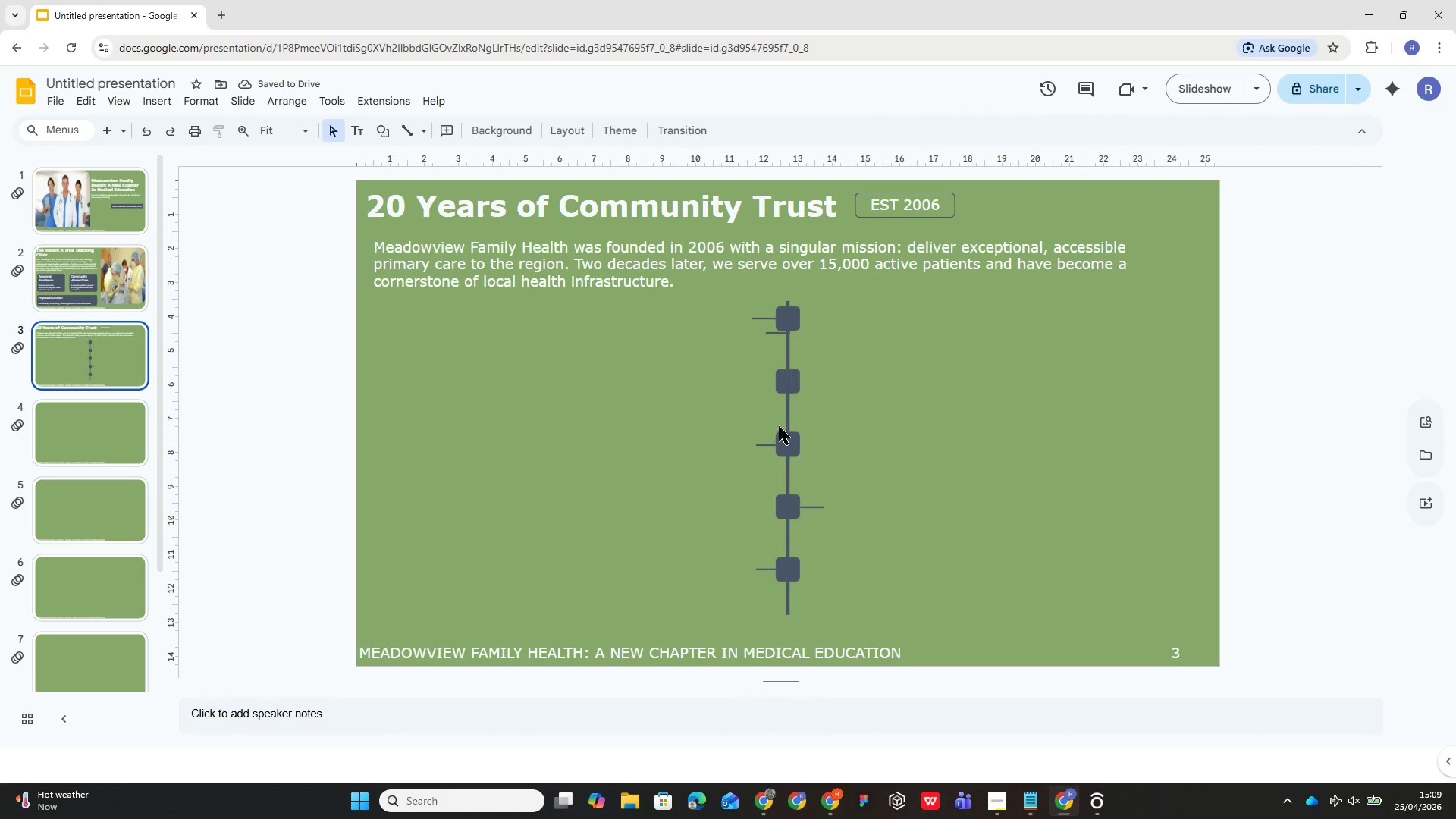 
wait(9.2)
 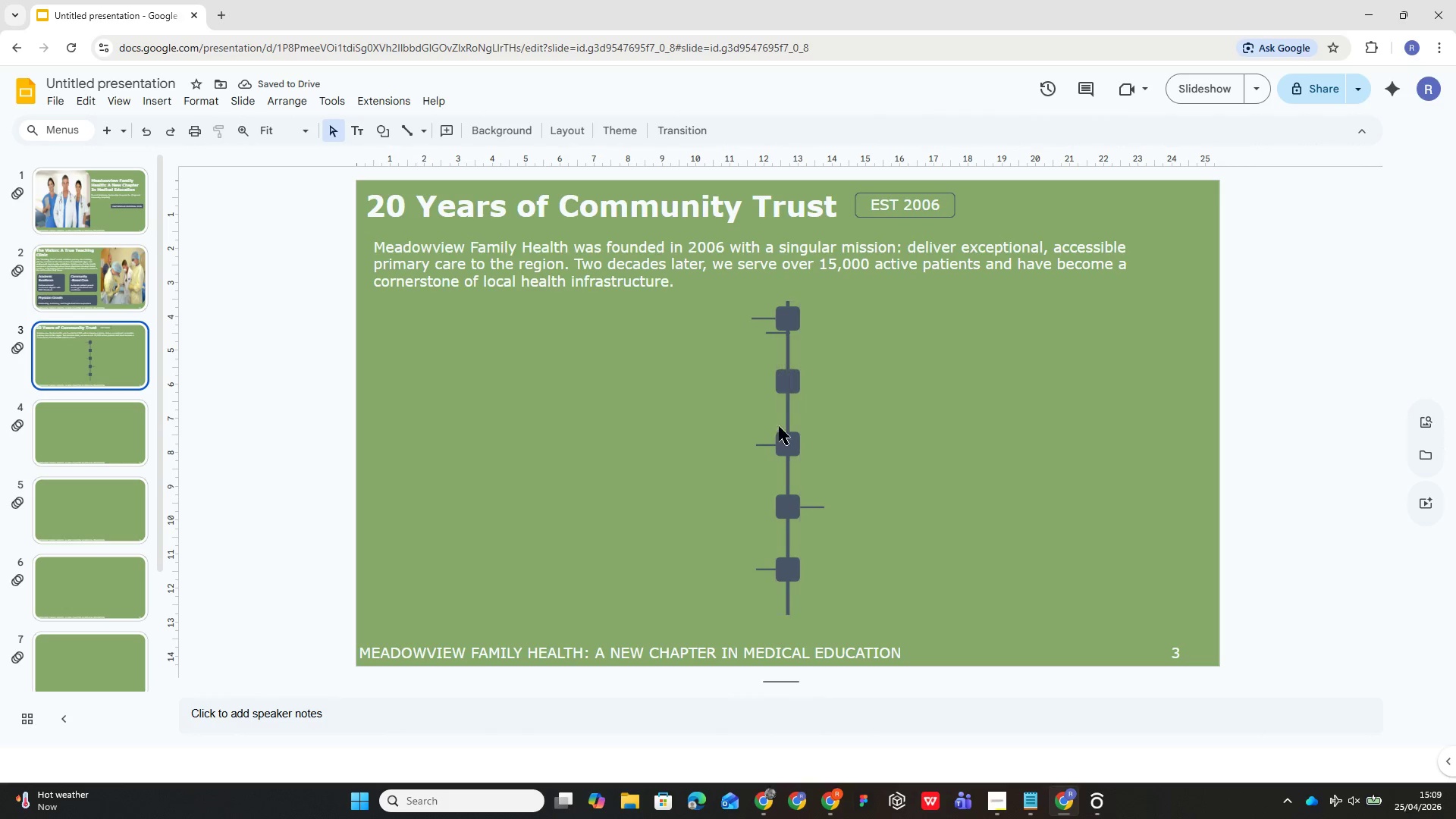 
left_click([723, 462])
 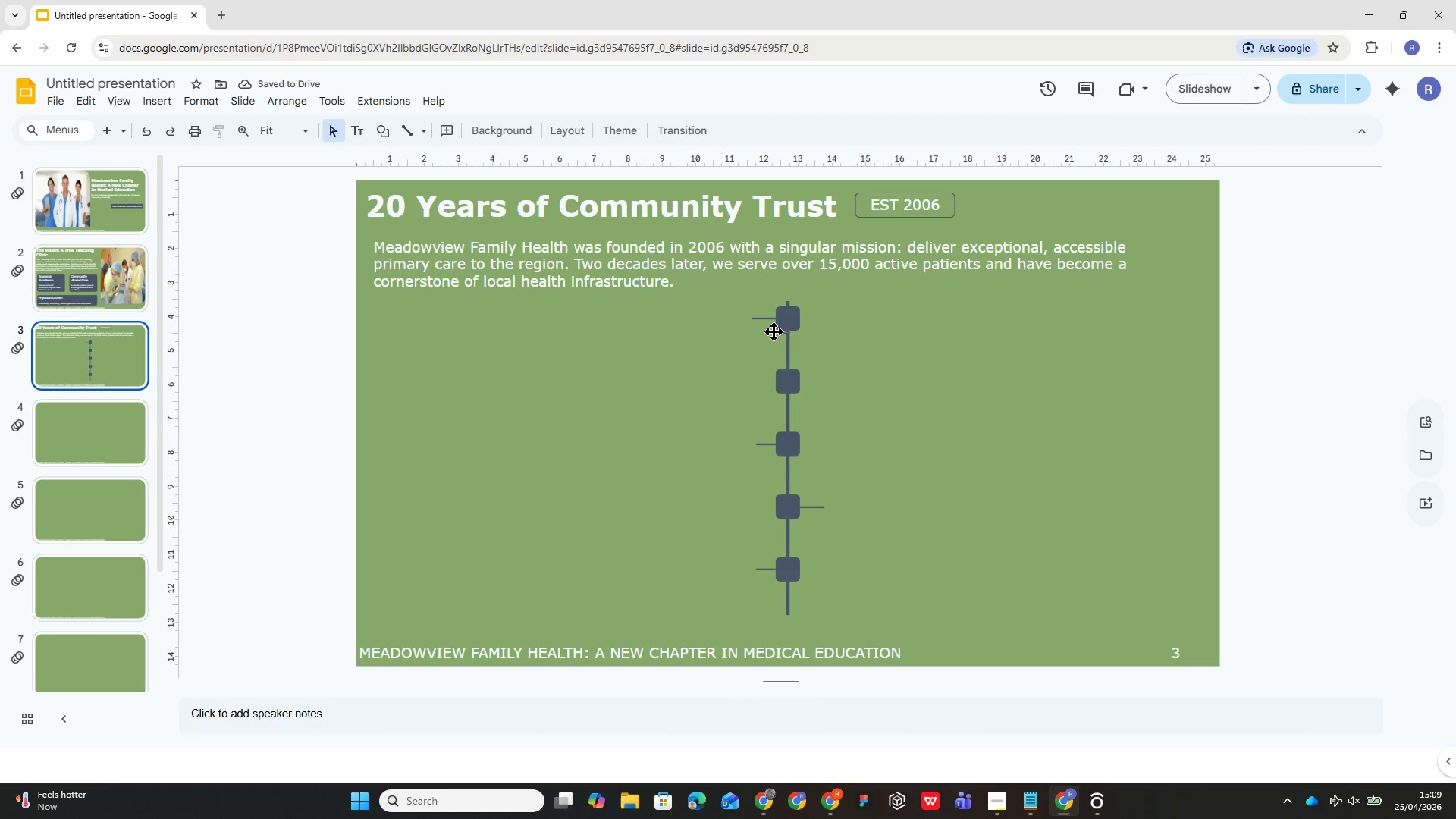 
left_click_drag(start_coordinate=[777, 333], to_coordinate=[810, 381])
 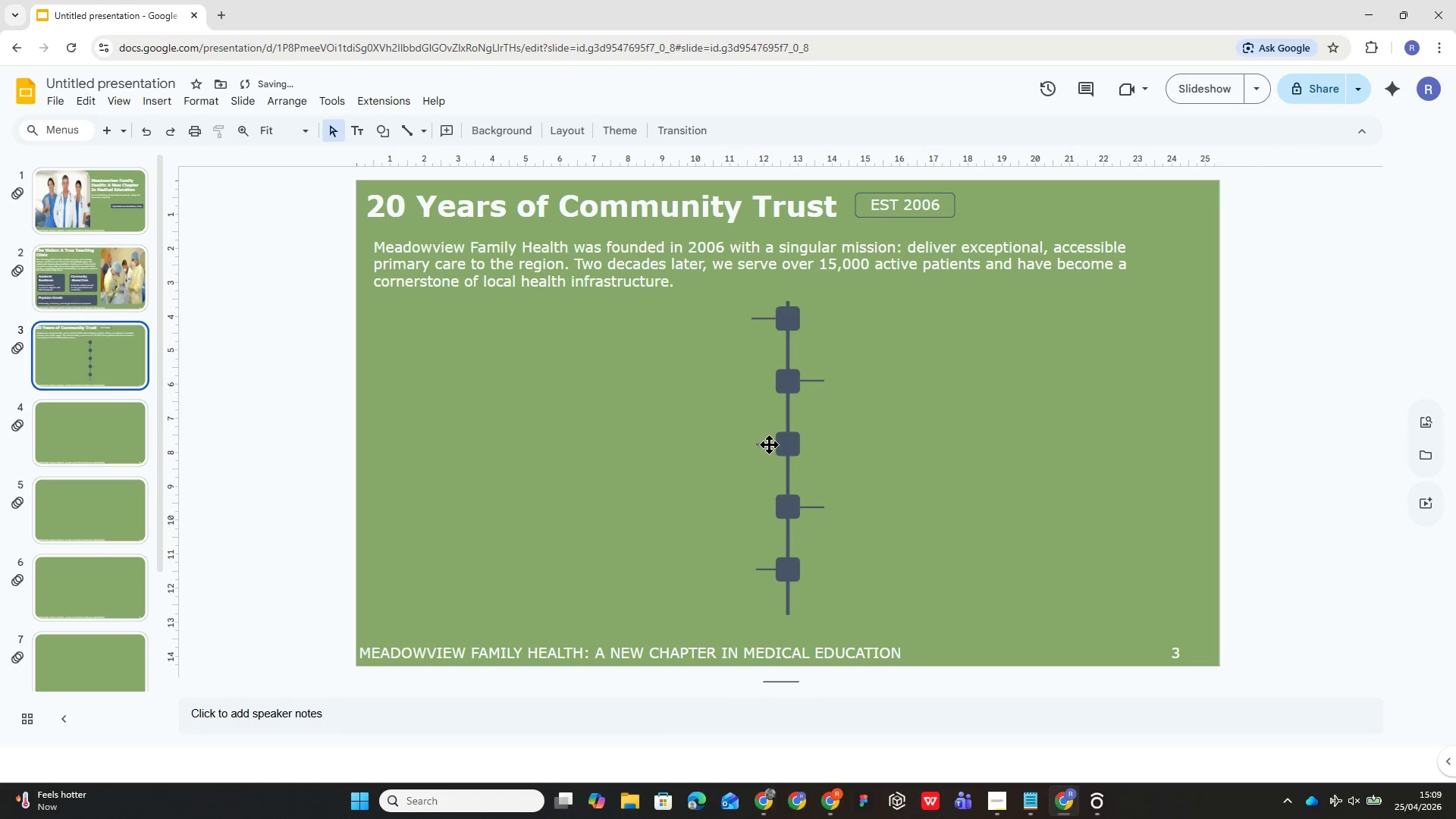 
left_click_drag(start_coordinate=[770, 445], to_coordinate=[765, 445])
 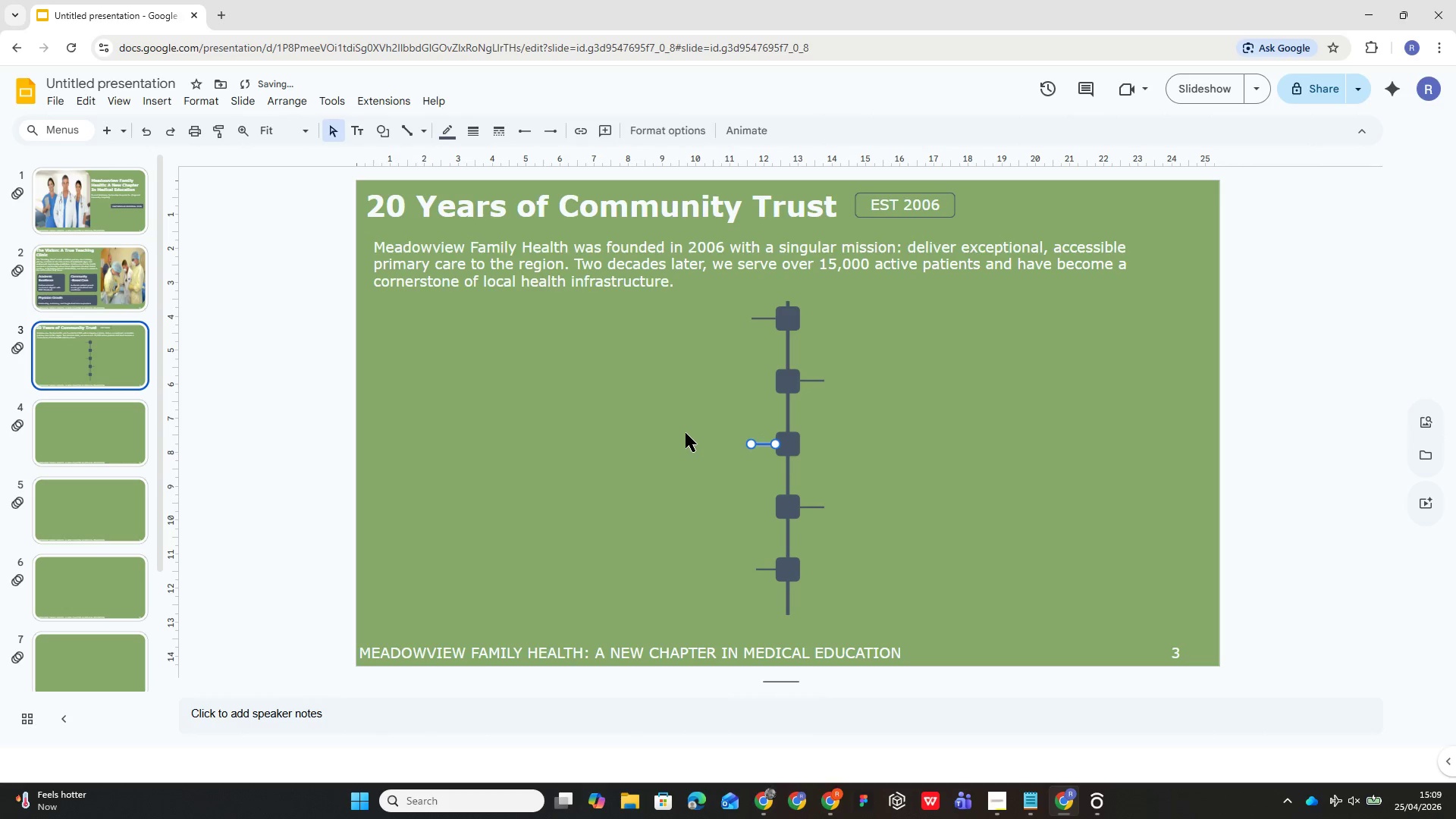 
left_click([684, 433])
 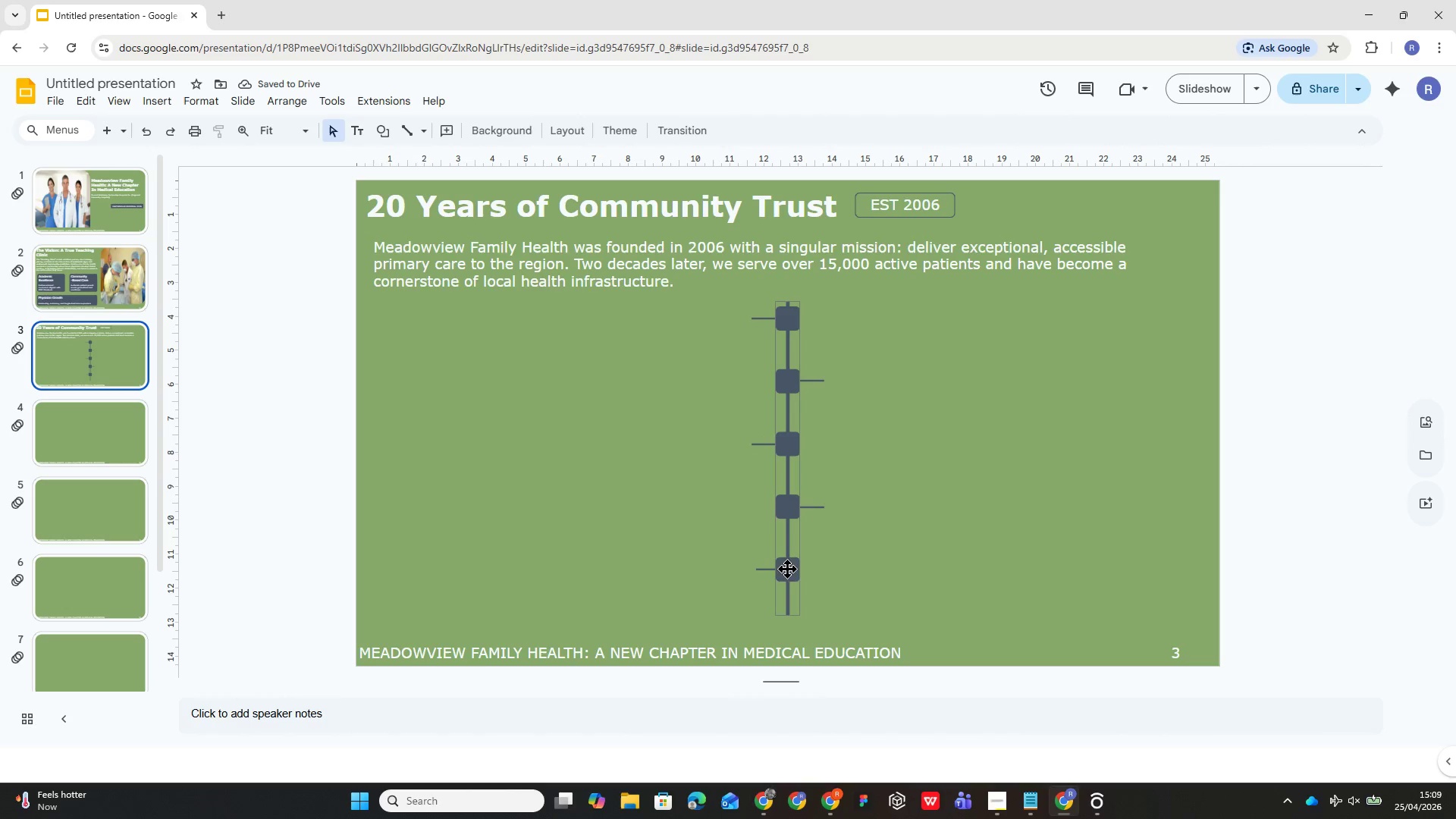 
left_click_drag(start_coordinate=[767, 570], to_coordinate=[763, 571])
 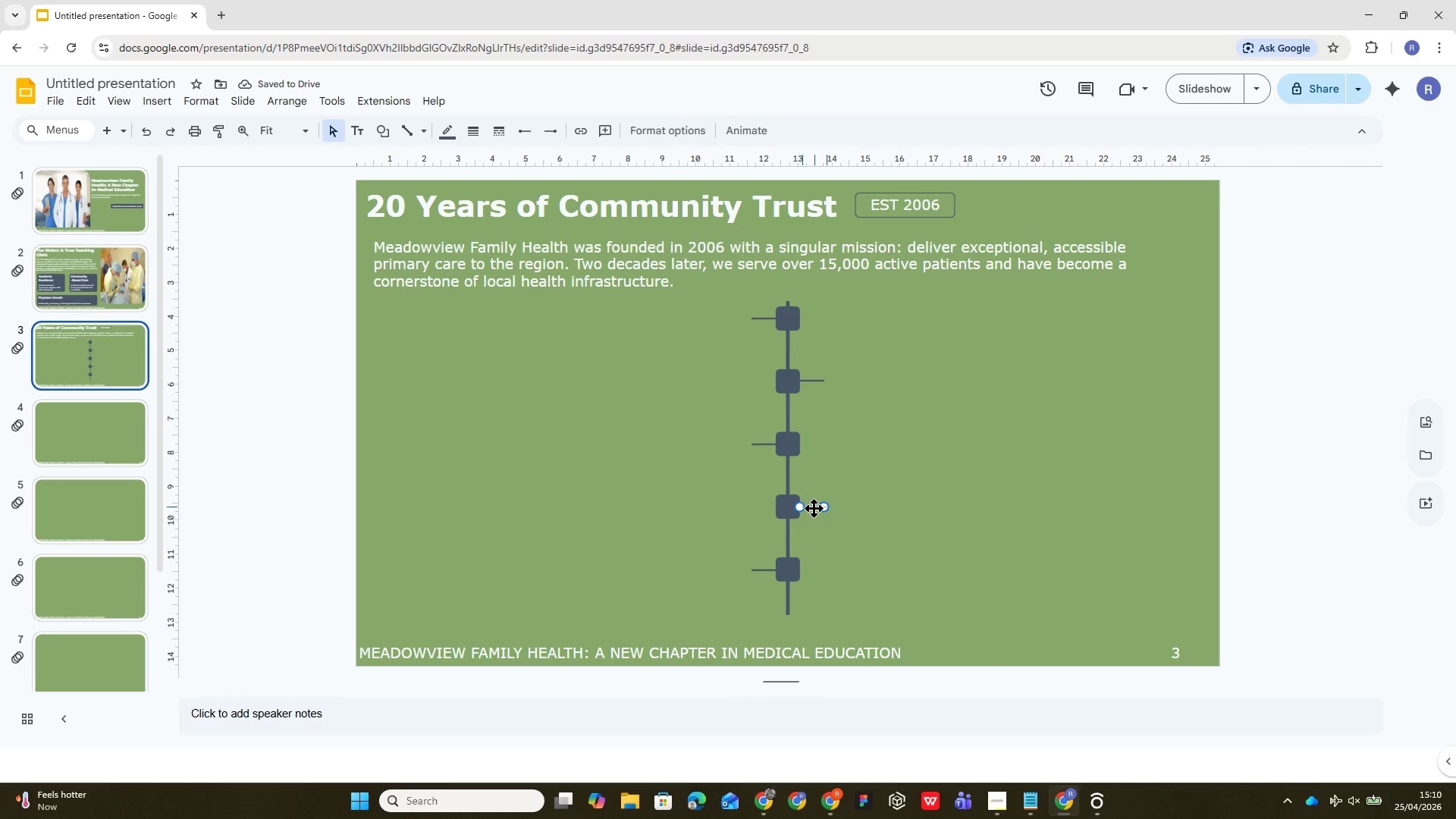 
left_click([874, 510])
 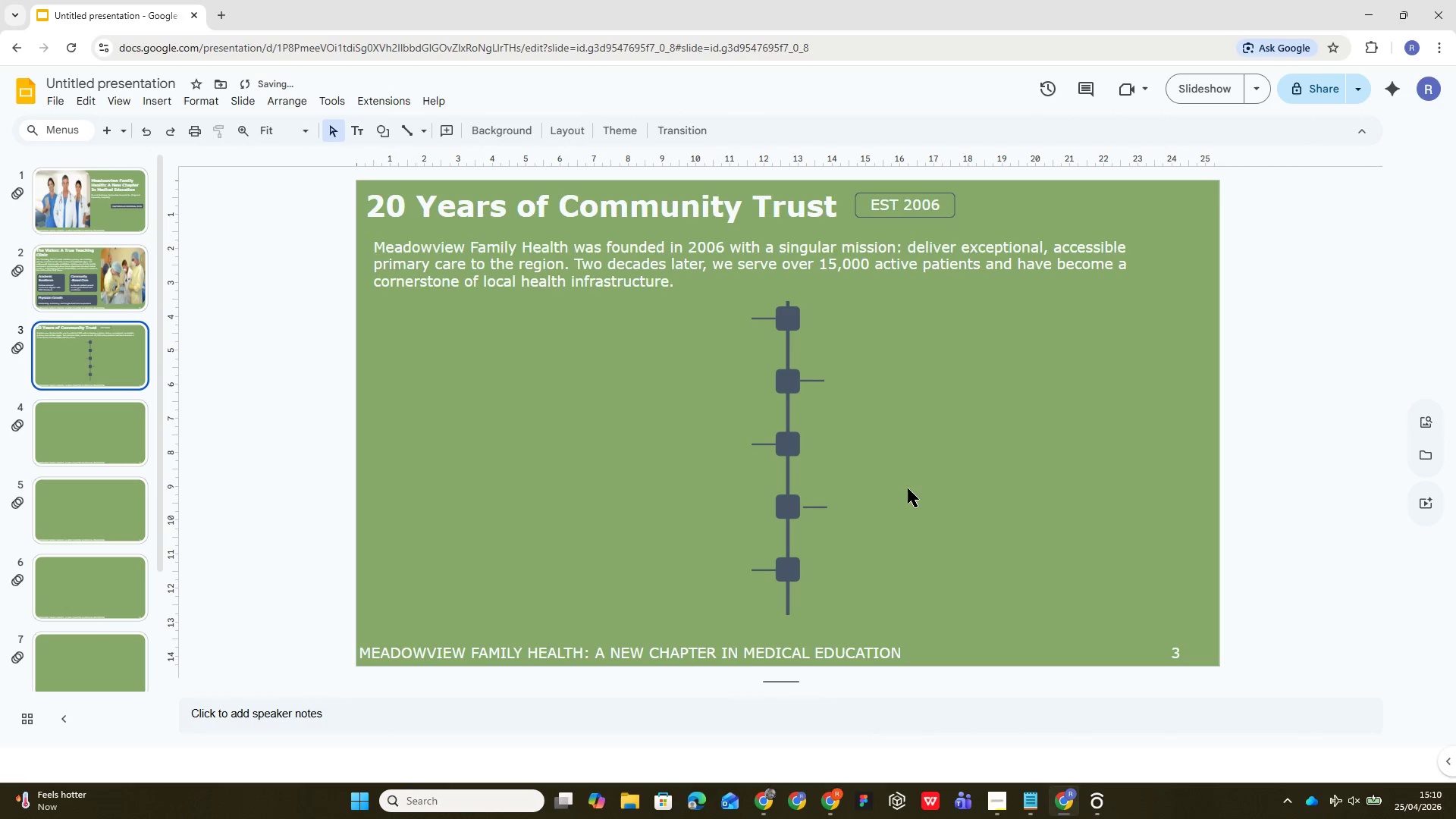 
key(Control+Z)
 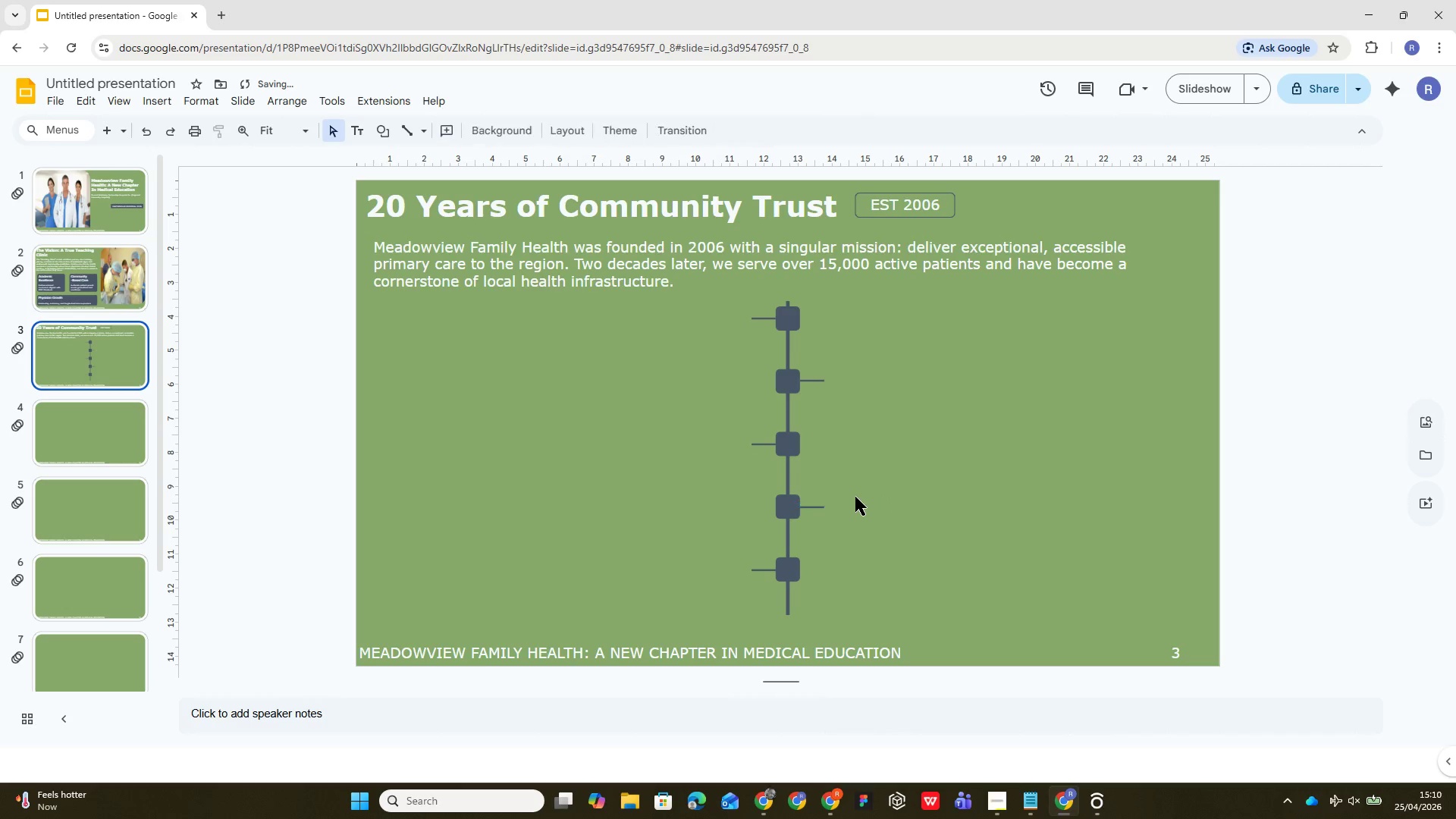 
left_click([855, 497])
 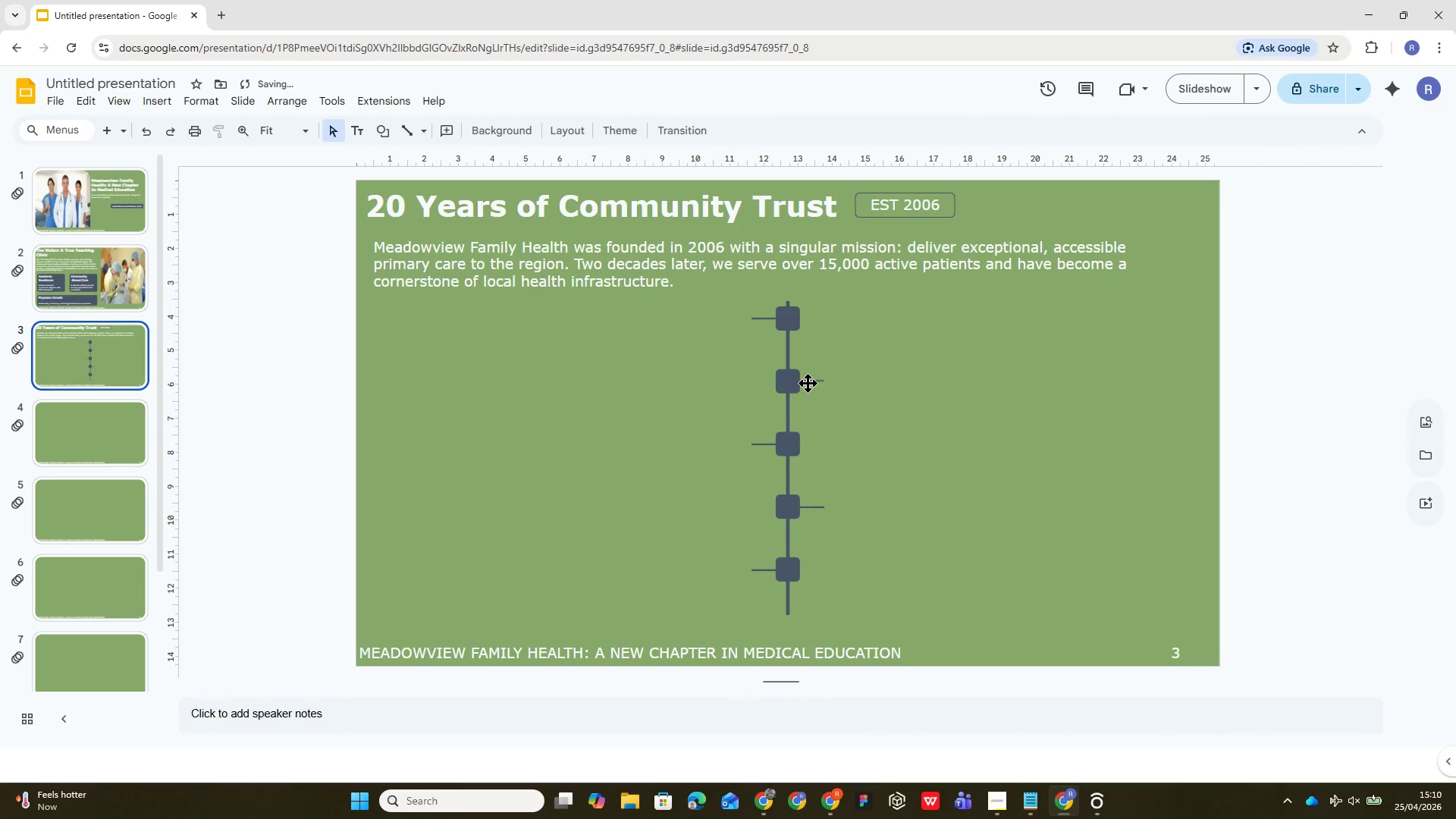 
left_click([809, 383])
 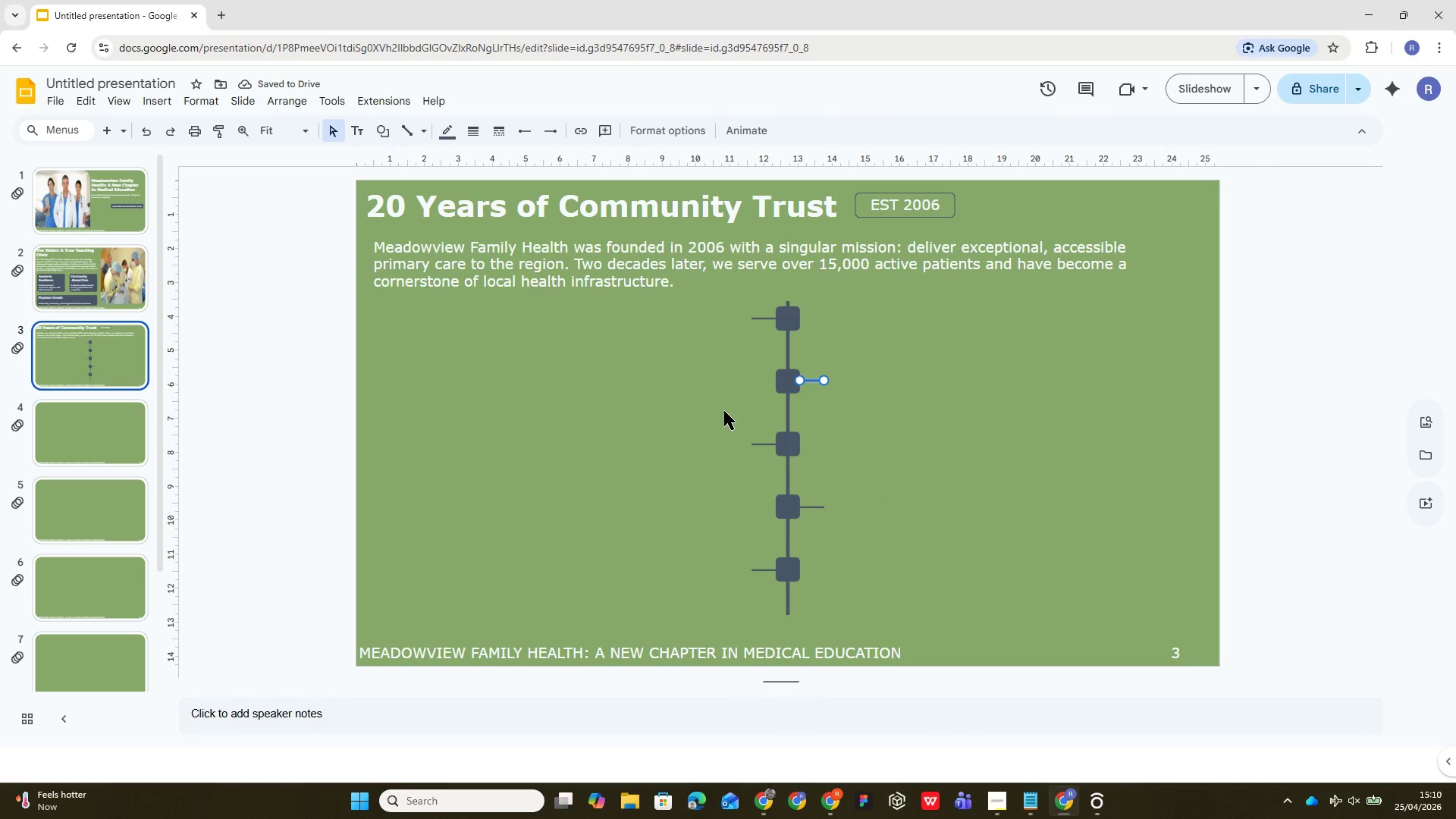 
left_click([698, 412])
 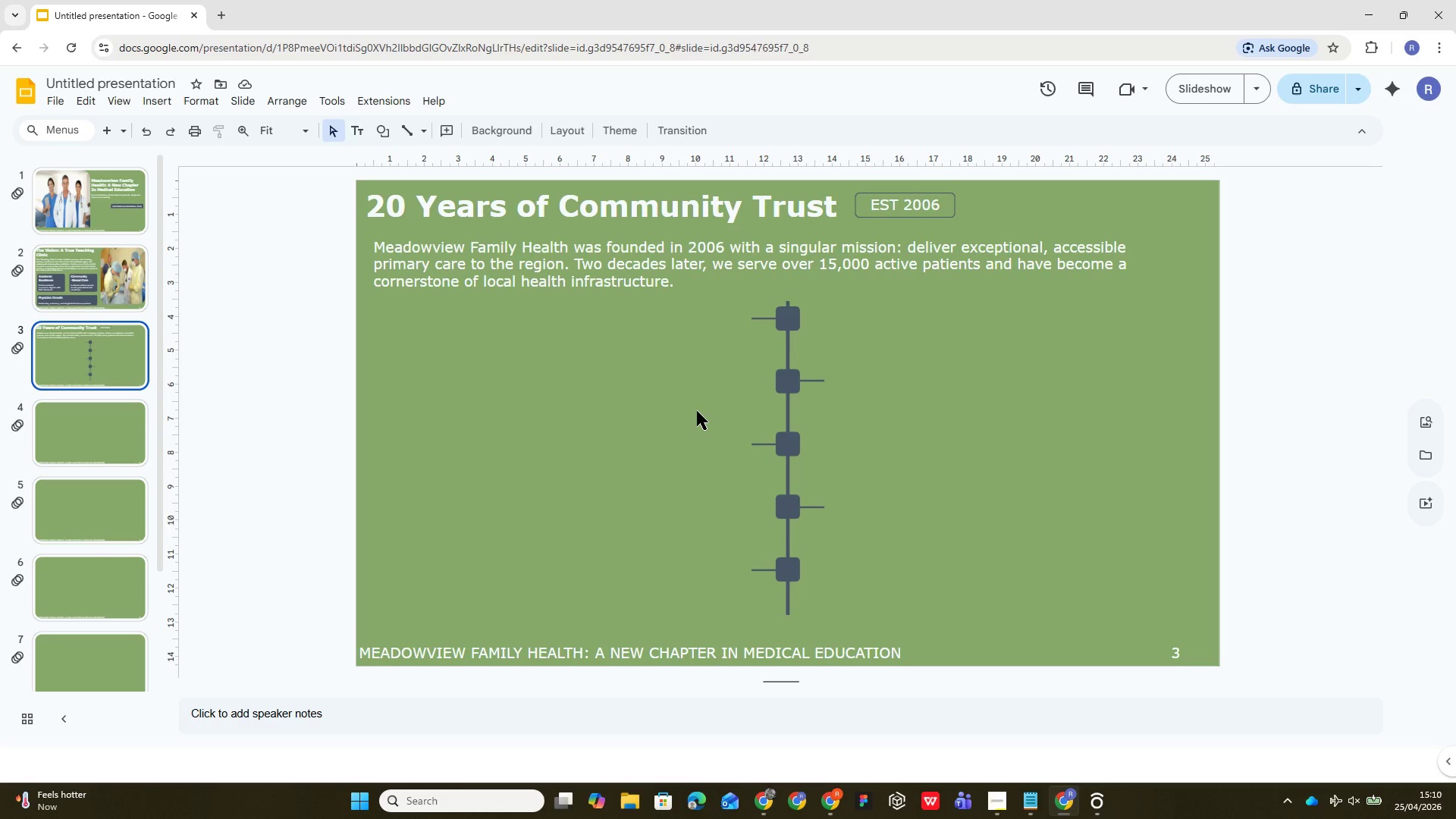 
wait(8.41)
 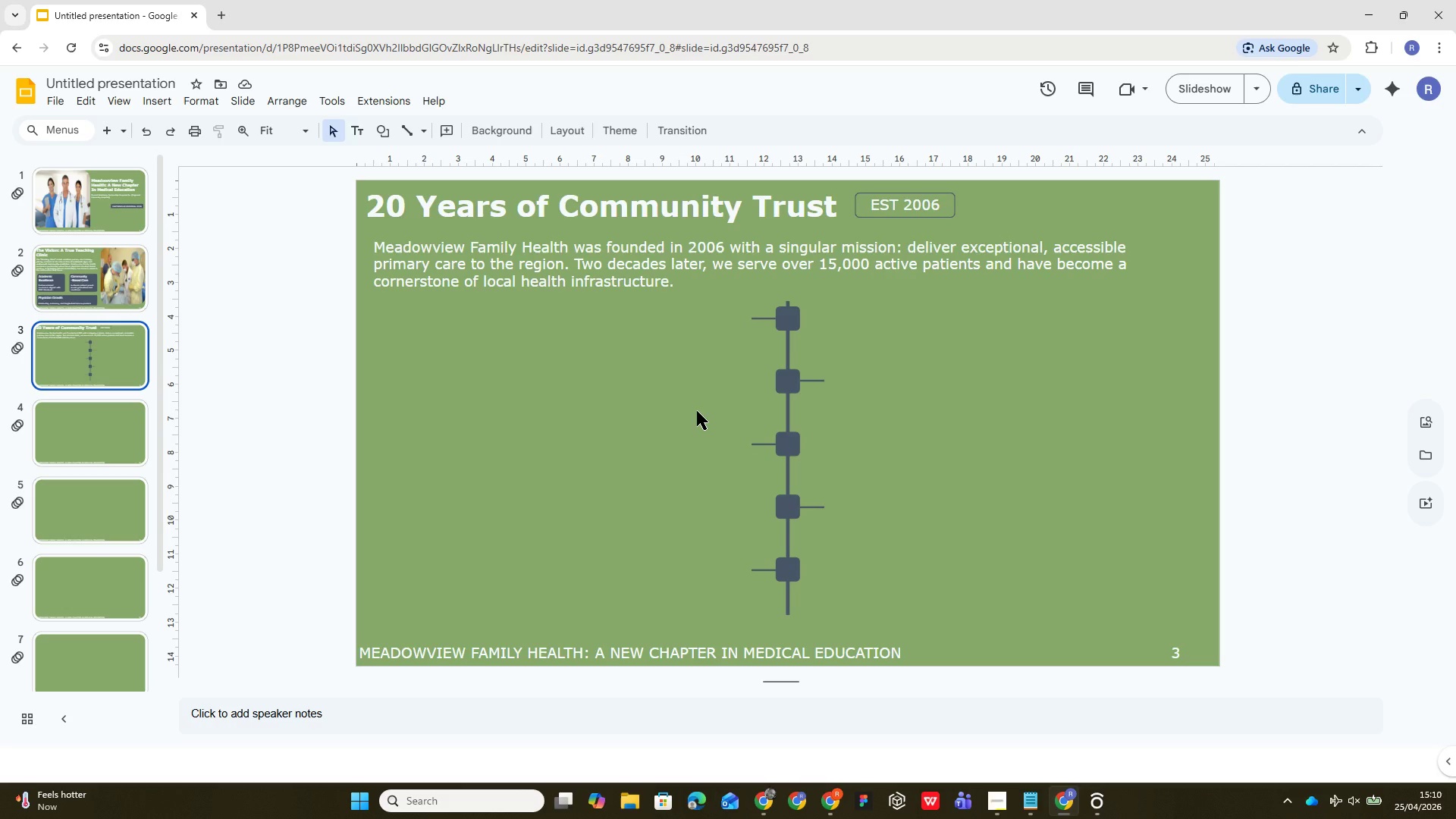 
left_click([755, 316])
 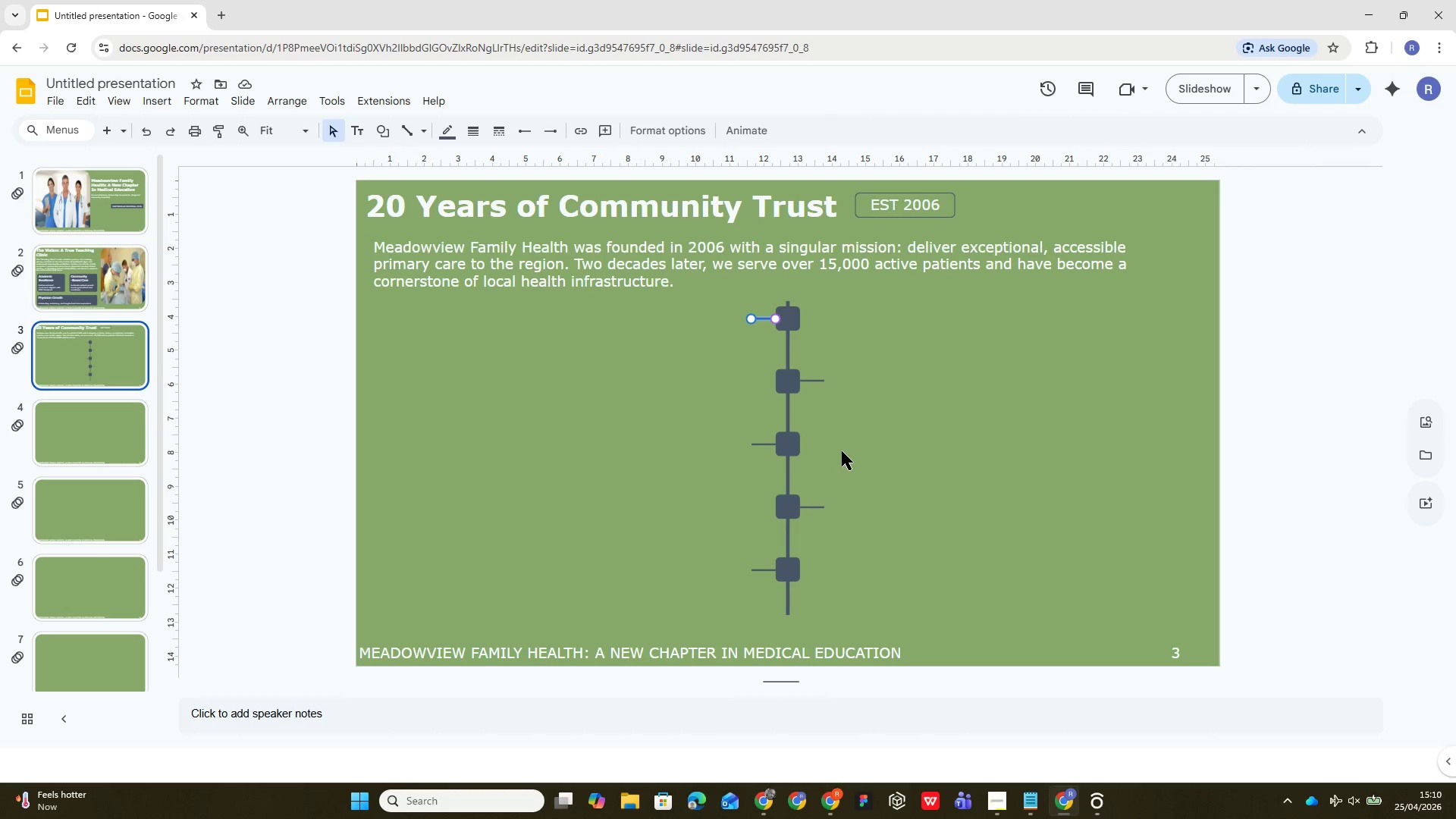 
left_click([789, 328])
 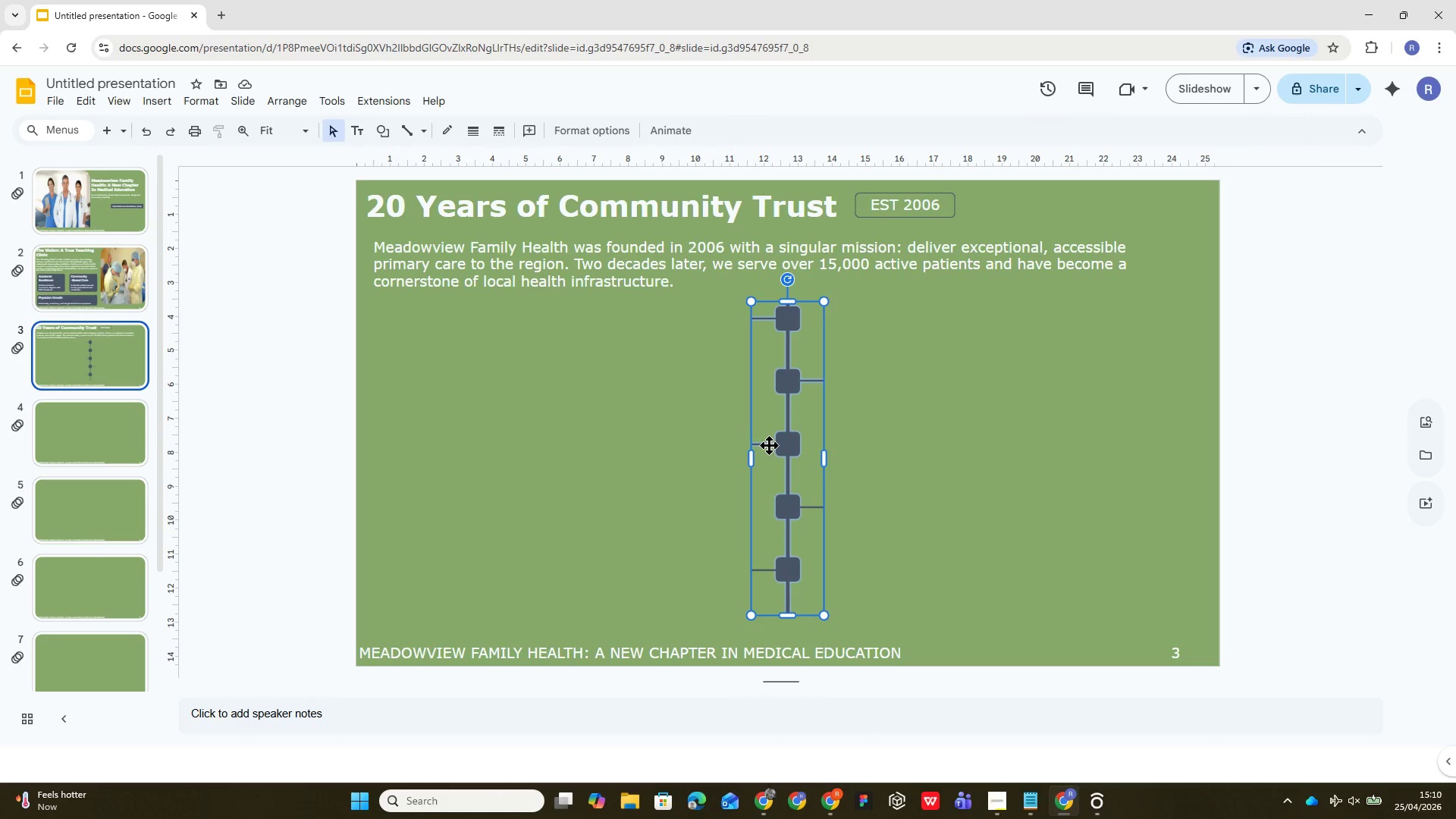 
wait(5.66)
 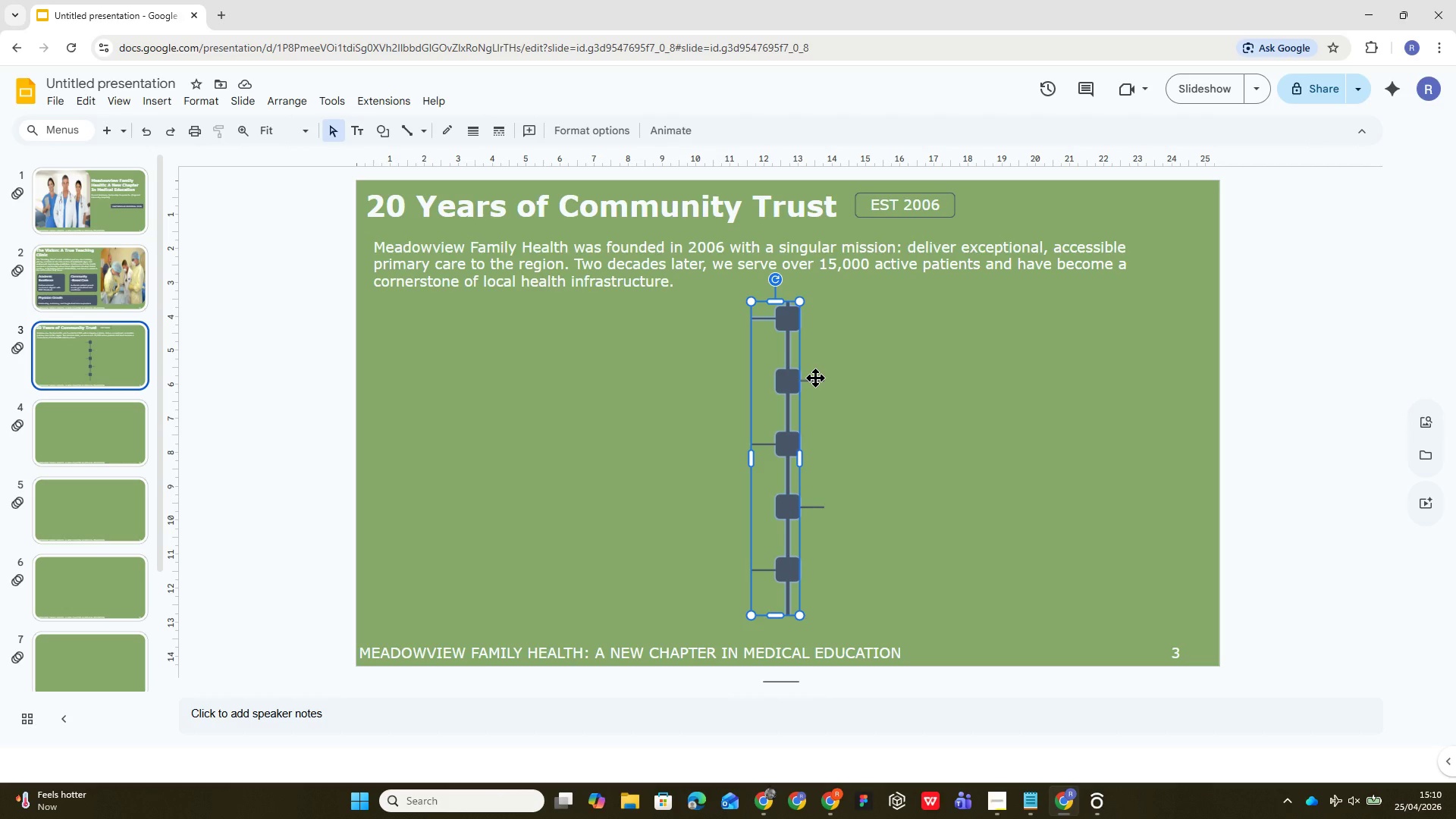 
left_click([763, 444])
 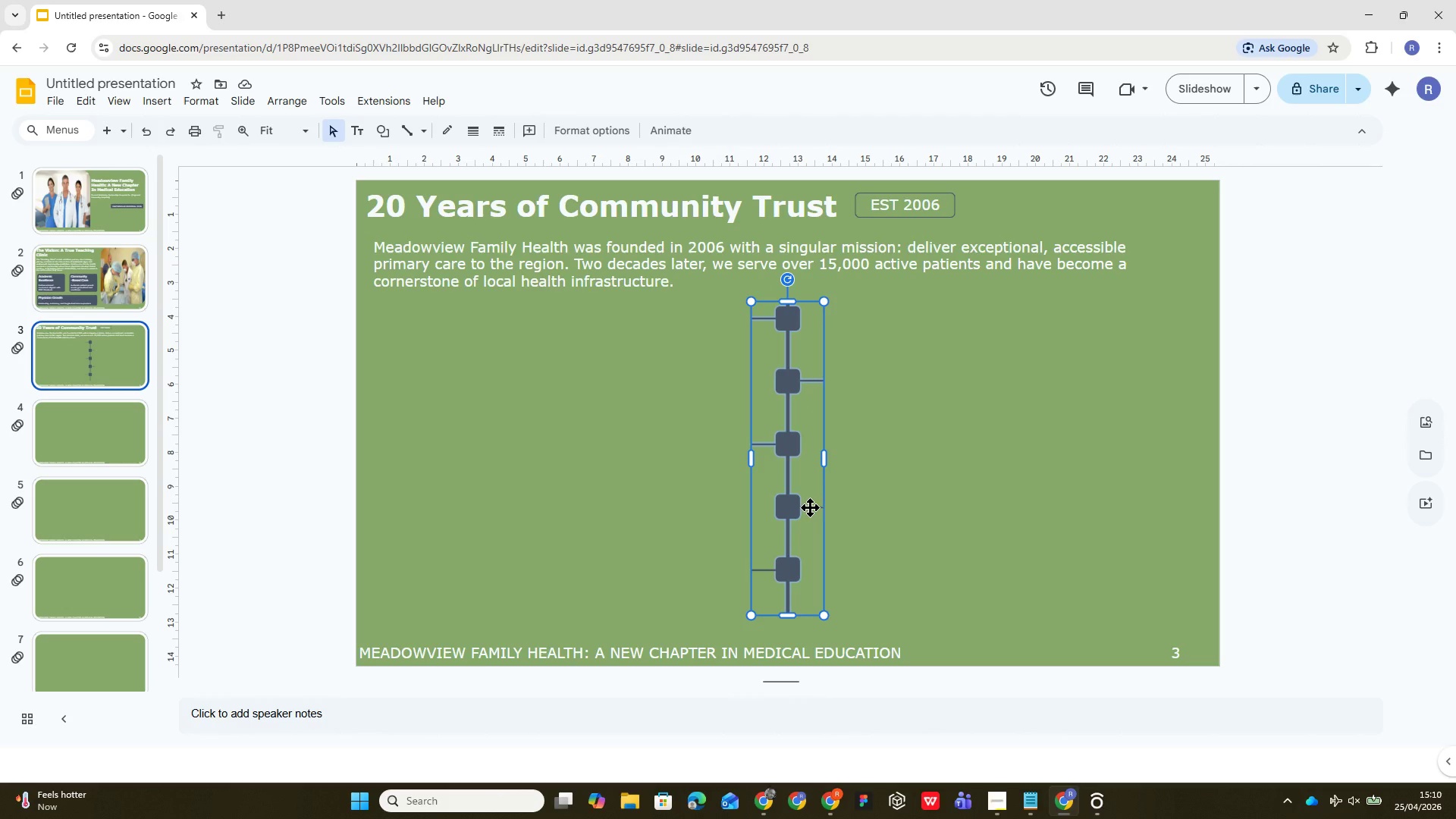 
left_click([810, 507])
 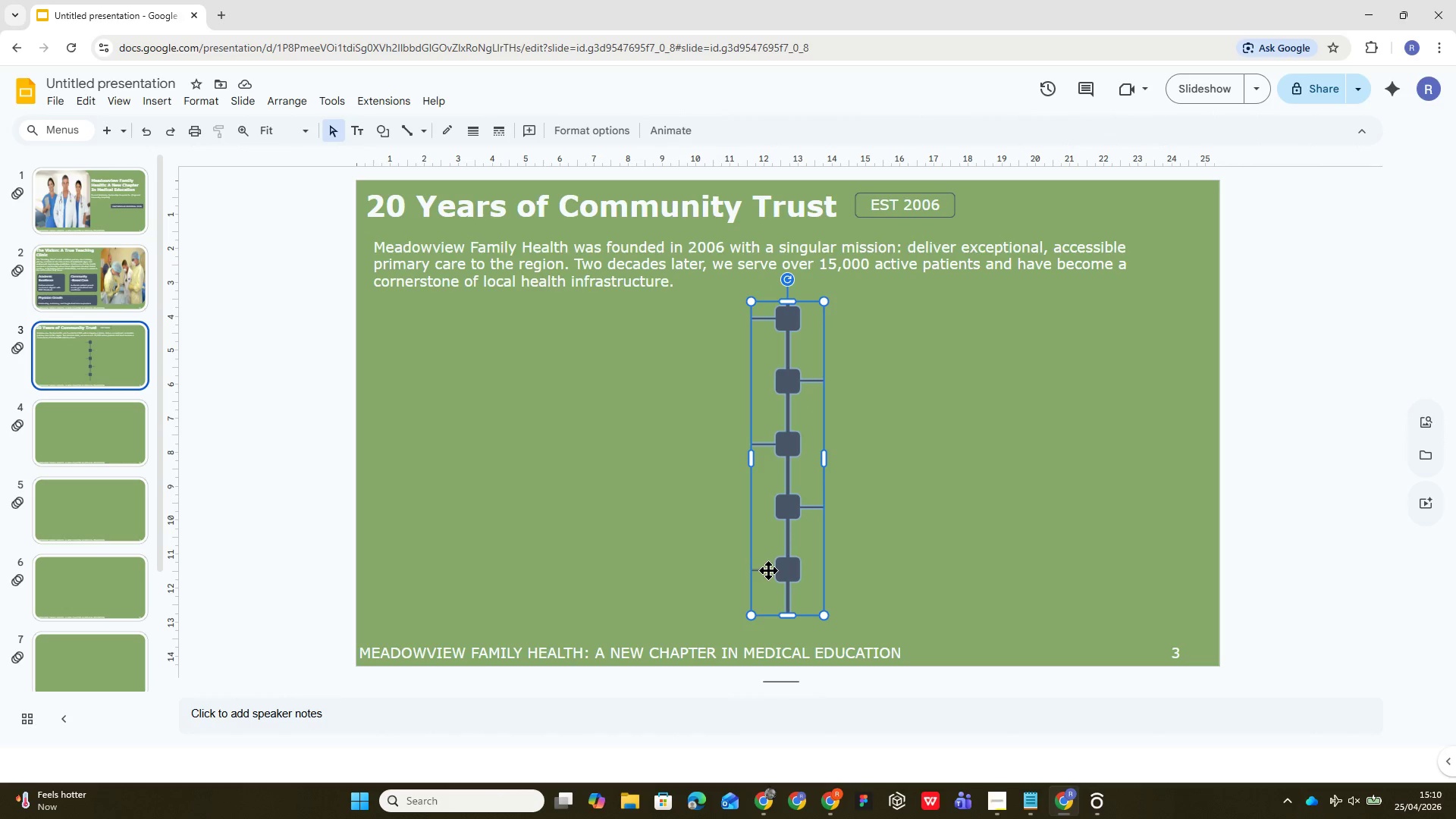 
left_click([768, 570])
 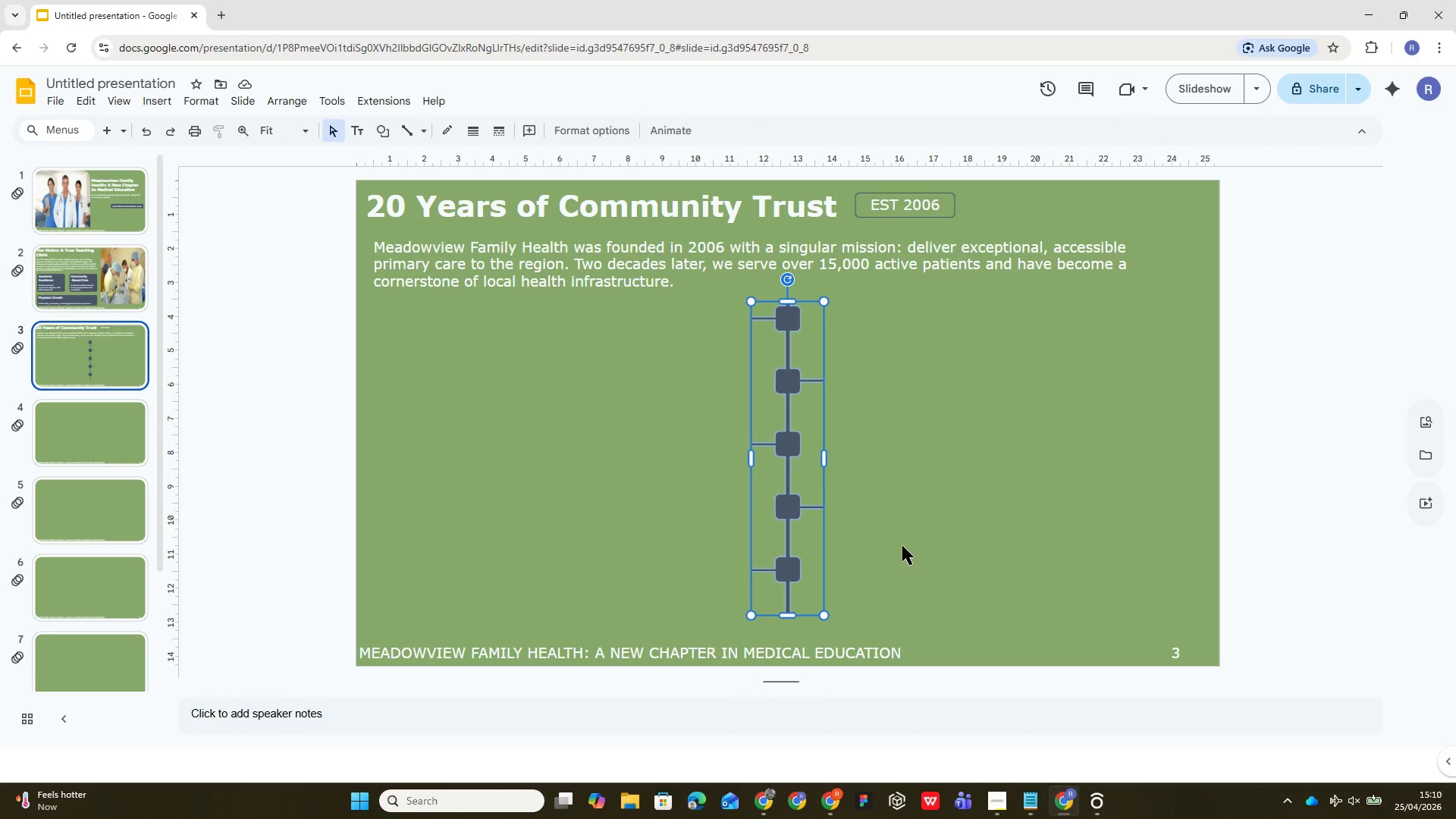 
key(Alt+Control+G)
 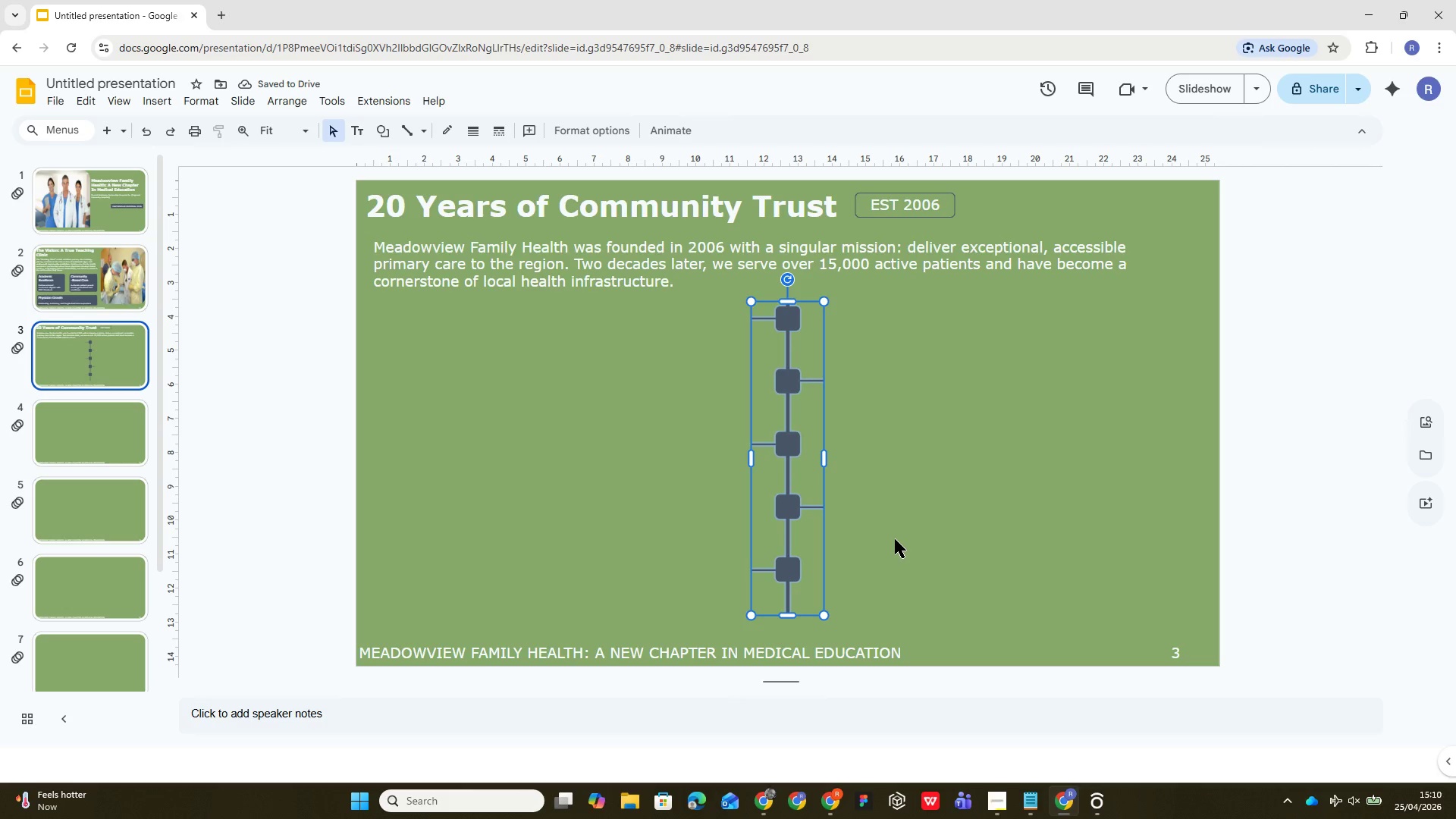 
left_click([610, 547])
 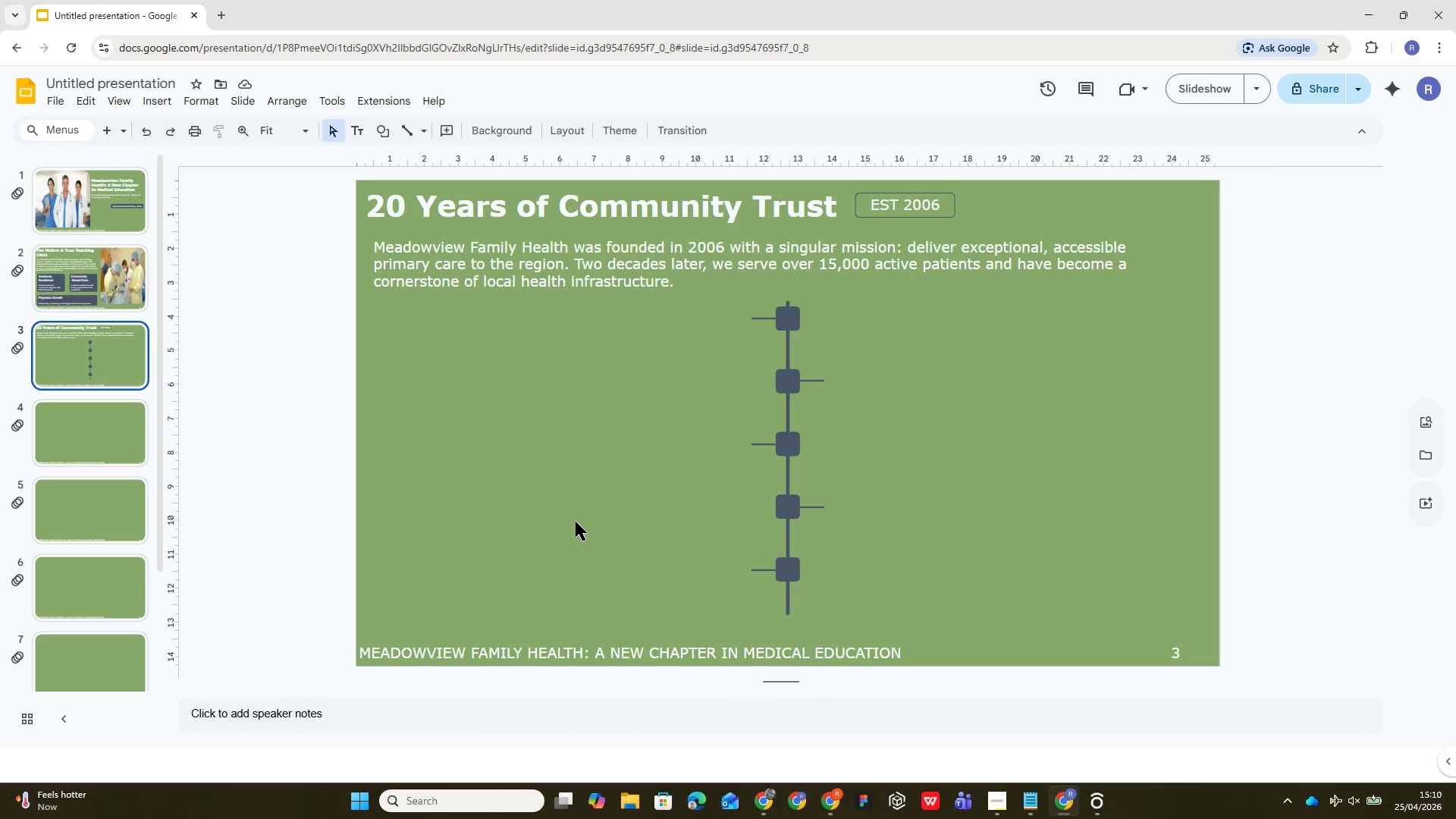 
wait(8.25)
 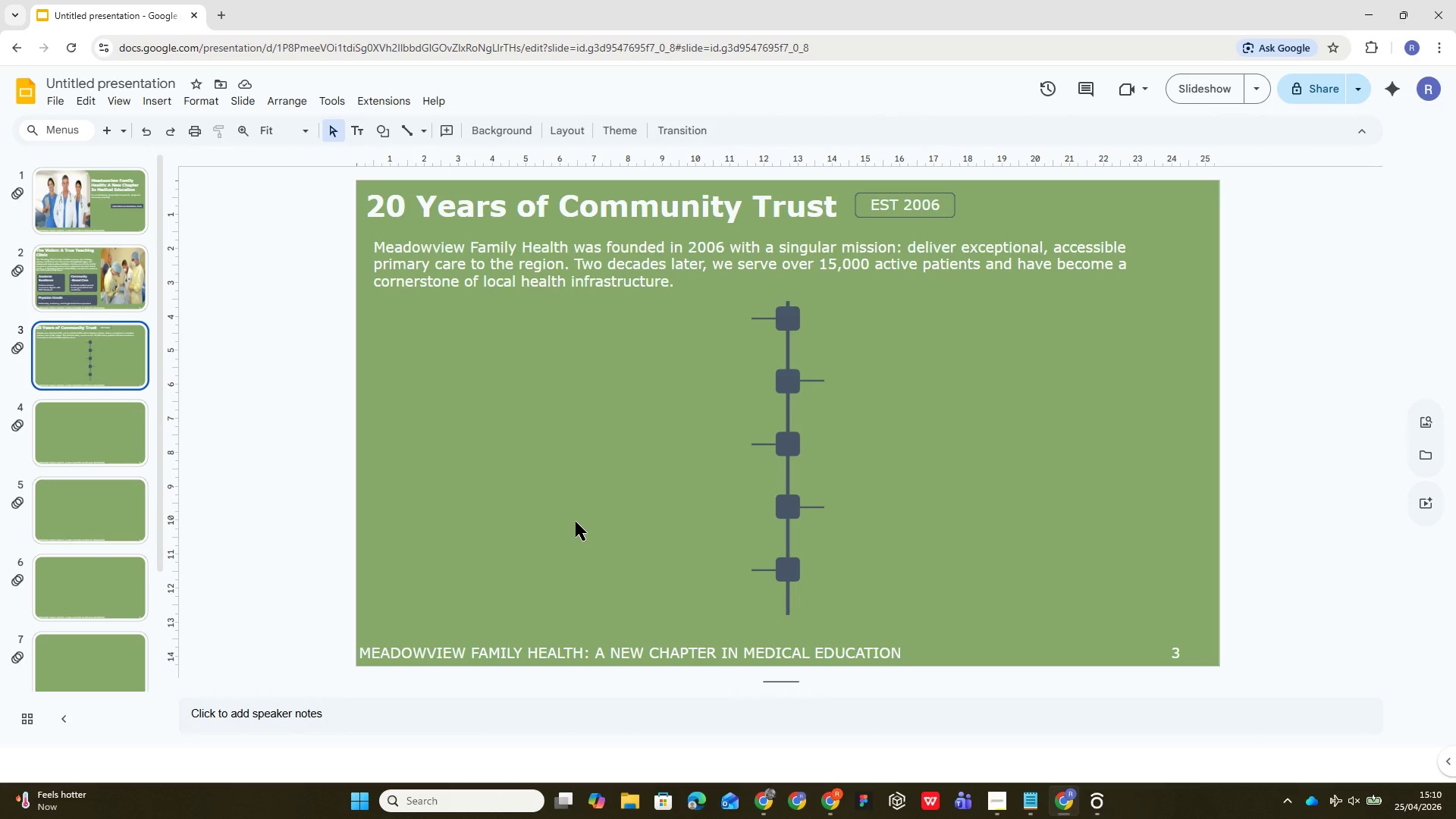 
left_click([361, 128])
 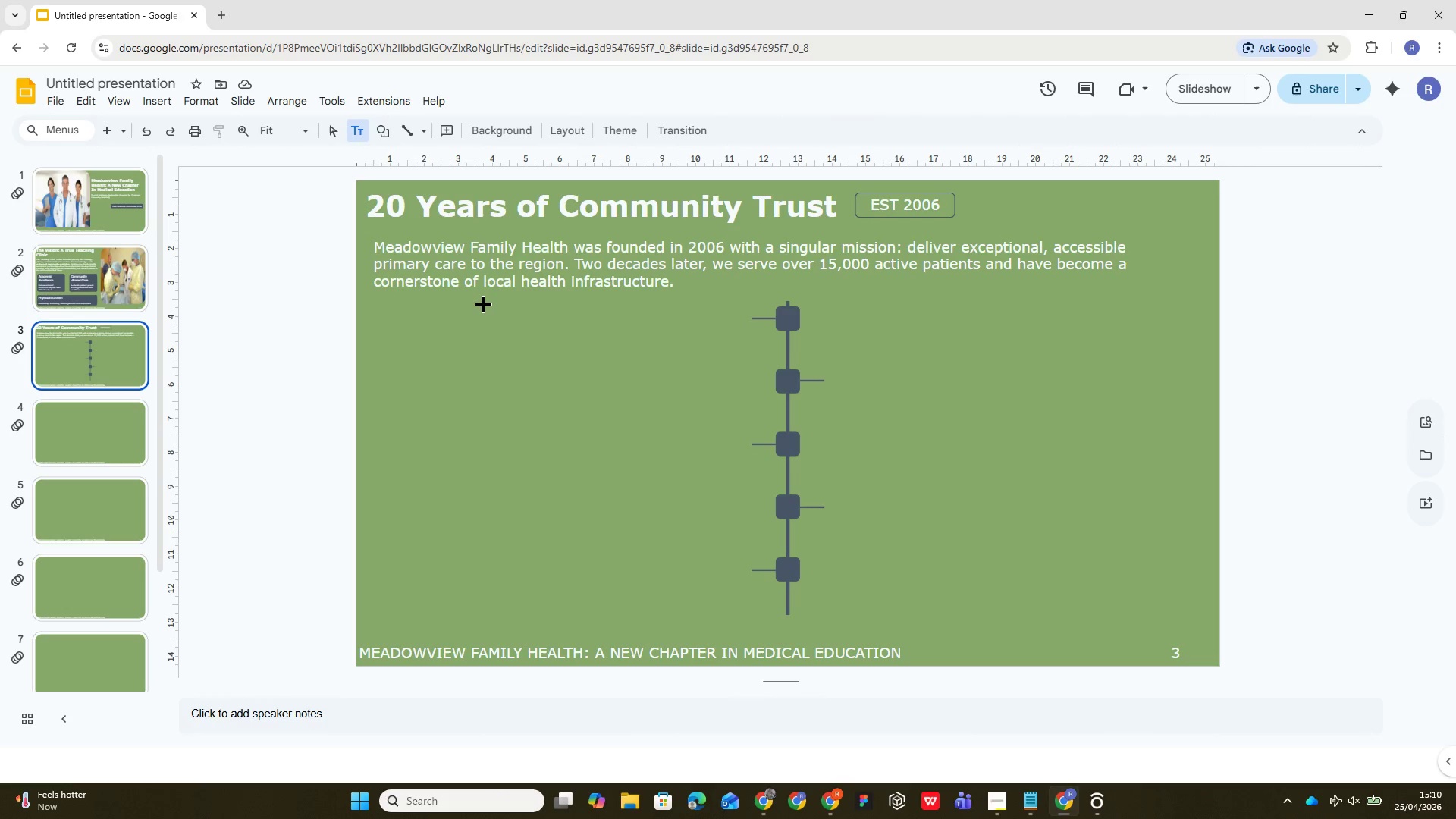 
left_click_drag(start_coordinate=[455, 292], to_coordinate=[739, 350])
 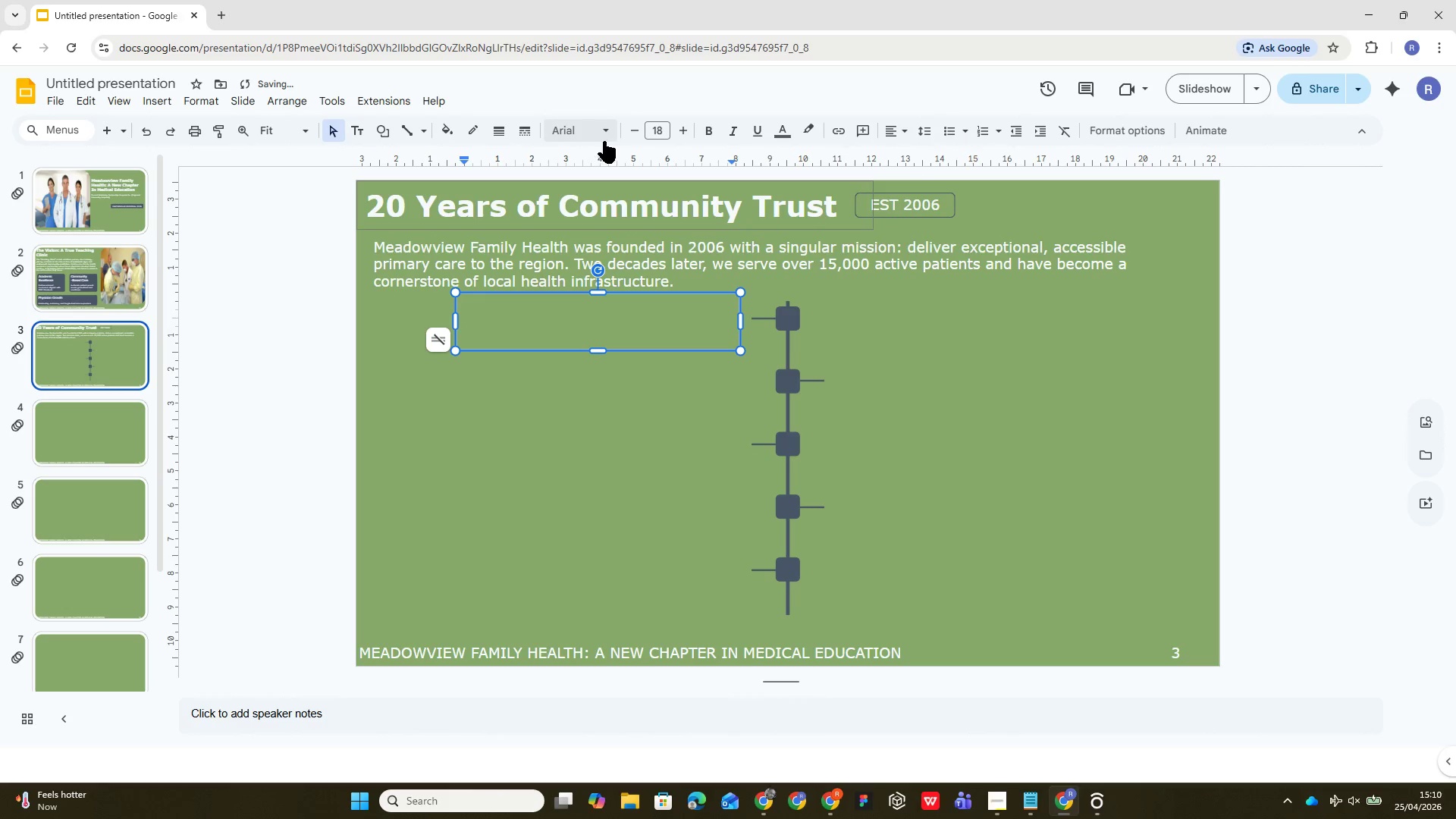 
left_click([605, 133])
 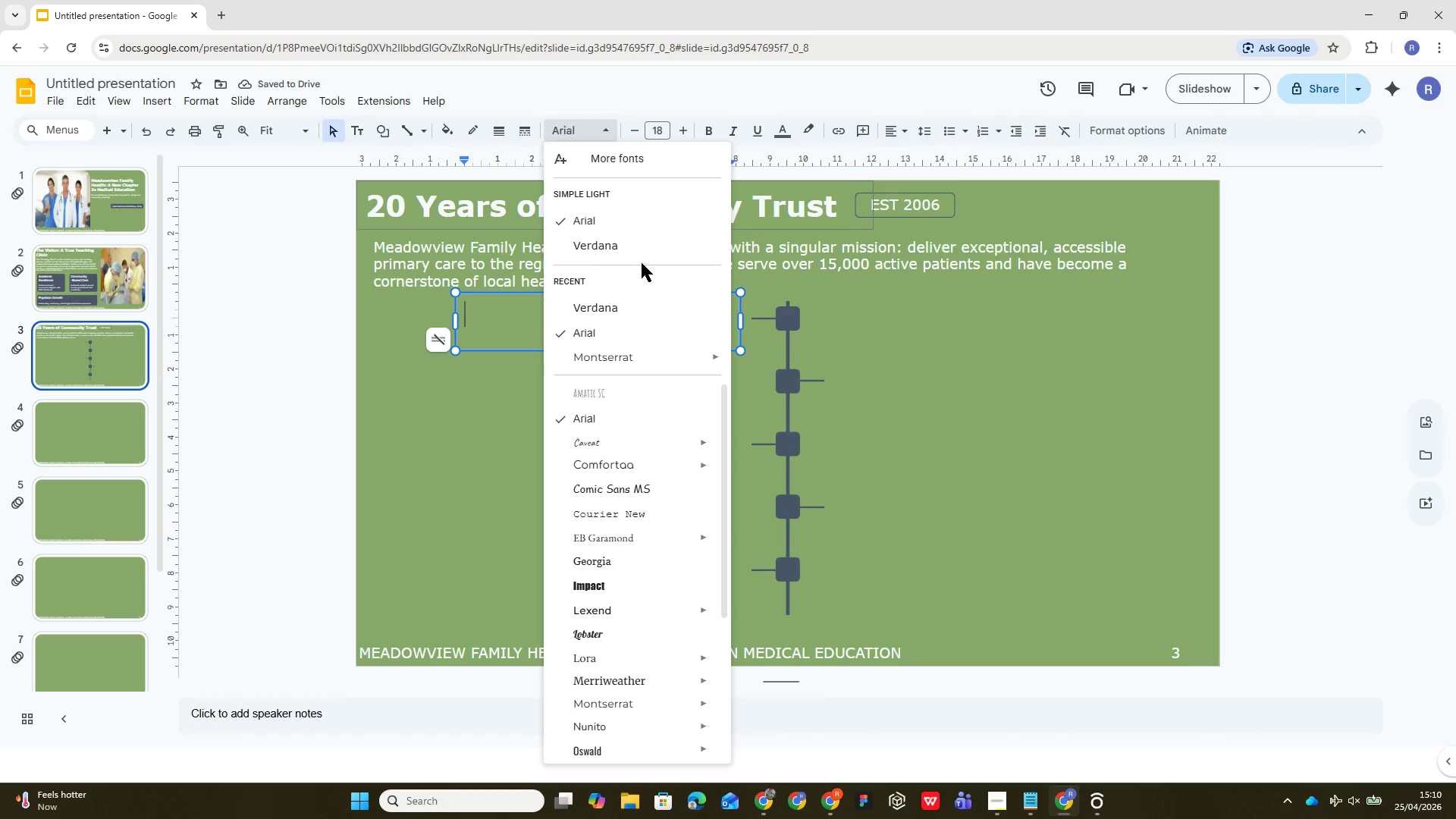 
left_click([633, 245])
 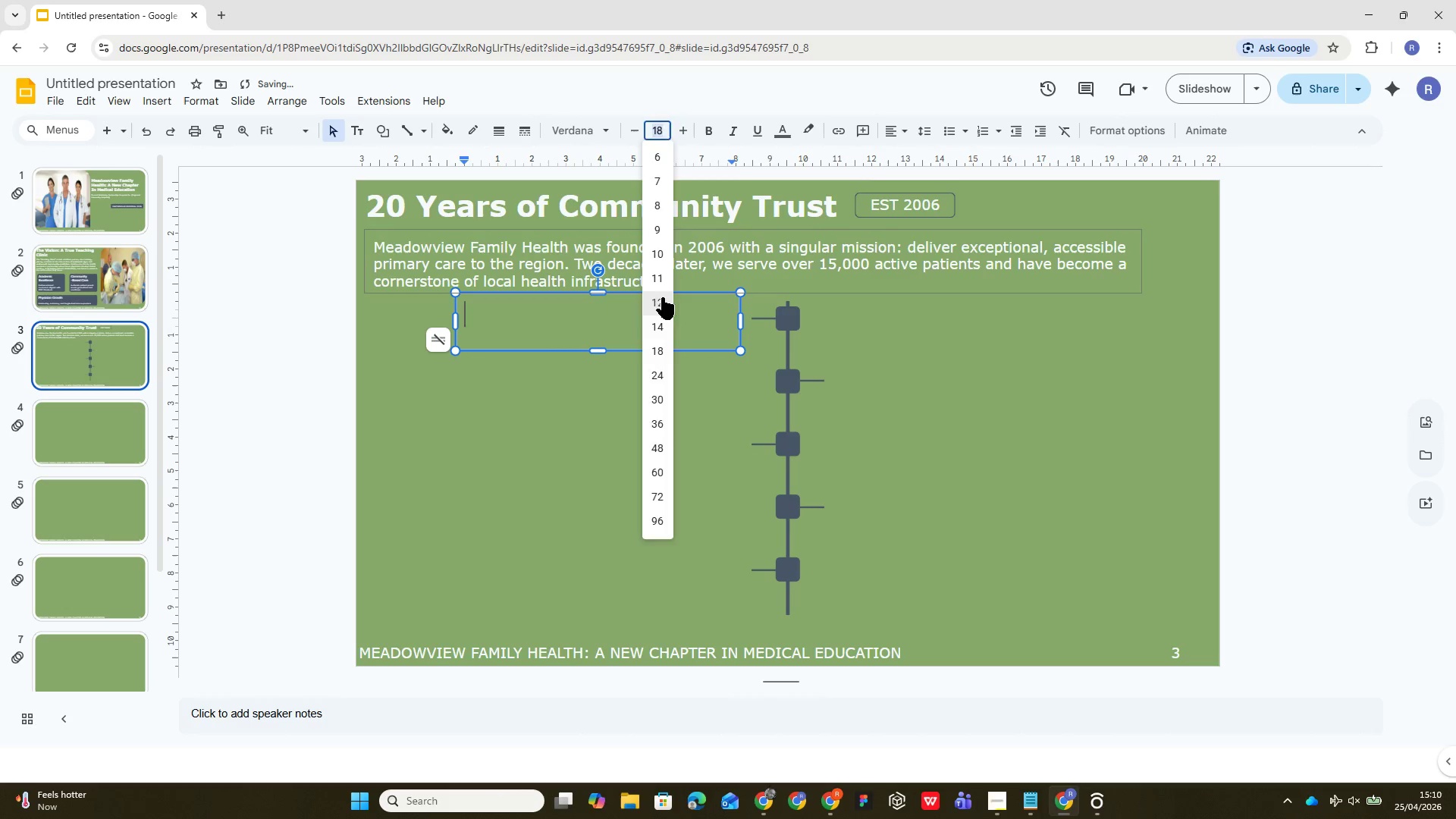 
left_click([783, 132])
 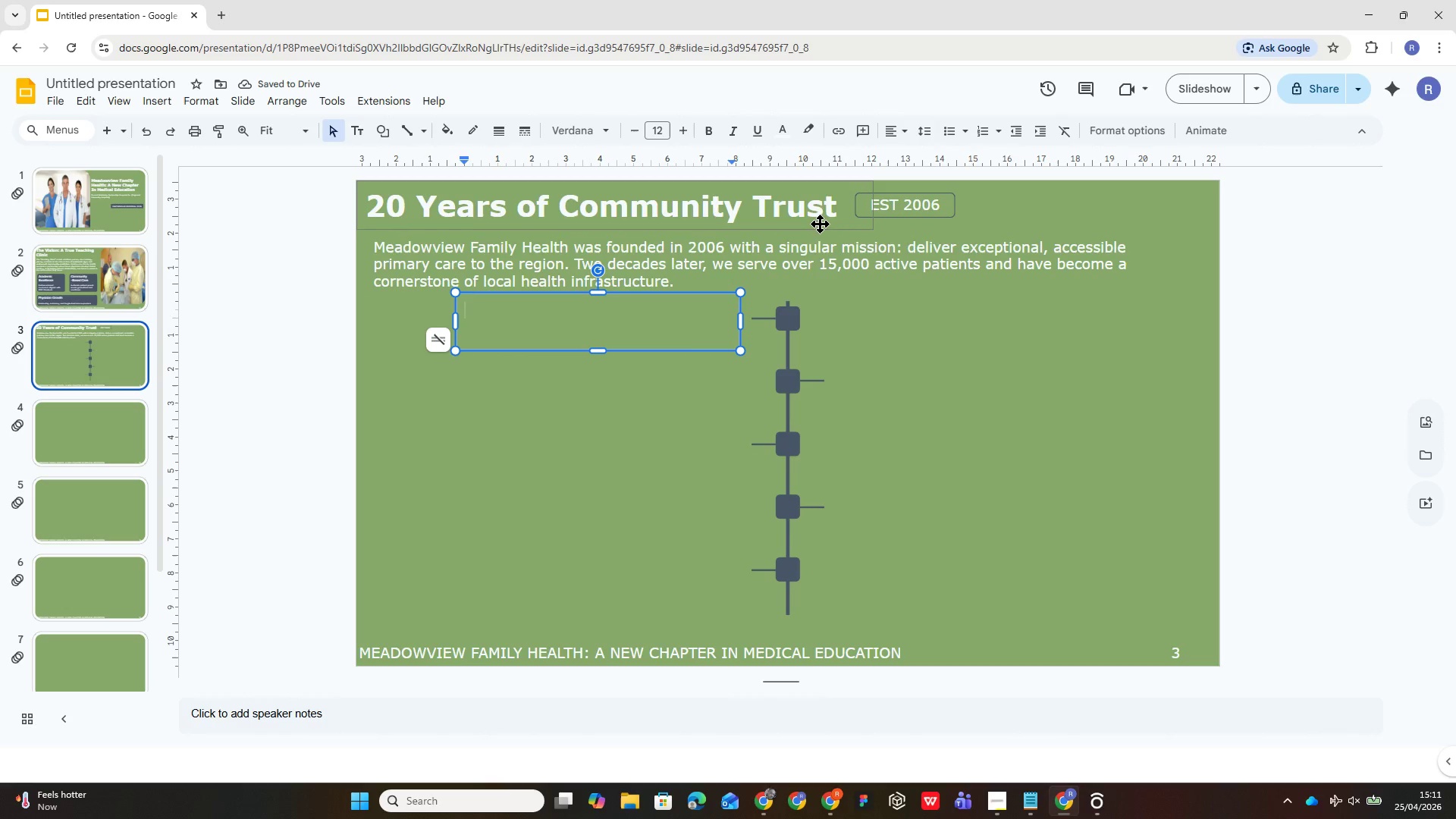 
wait(9.69)
 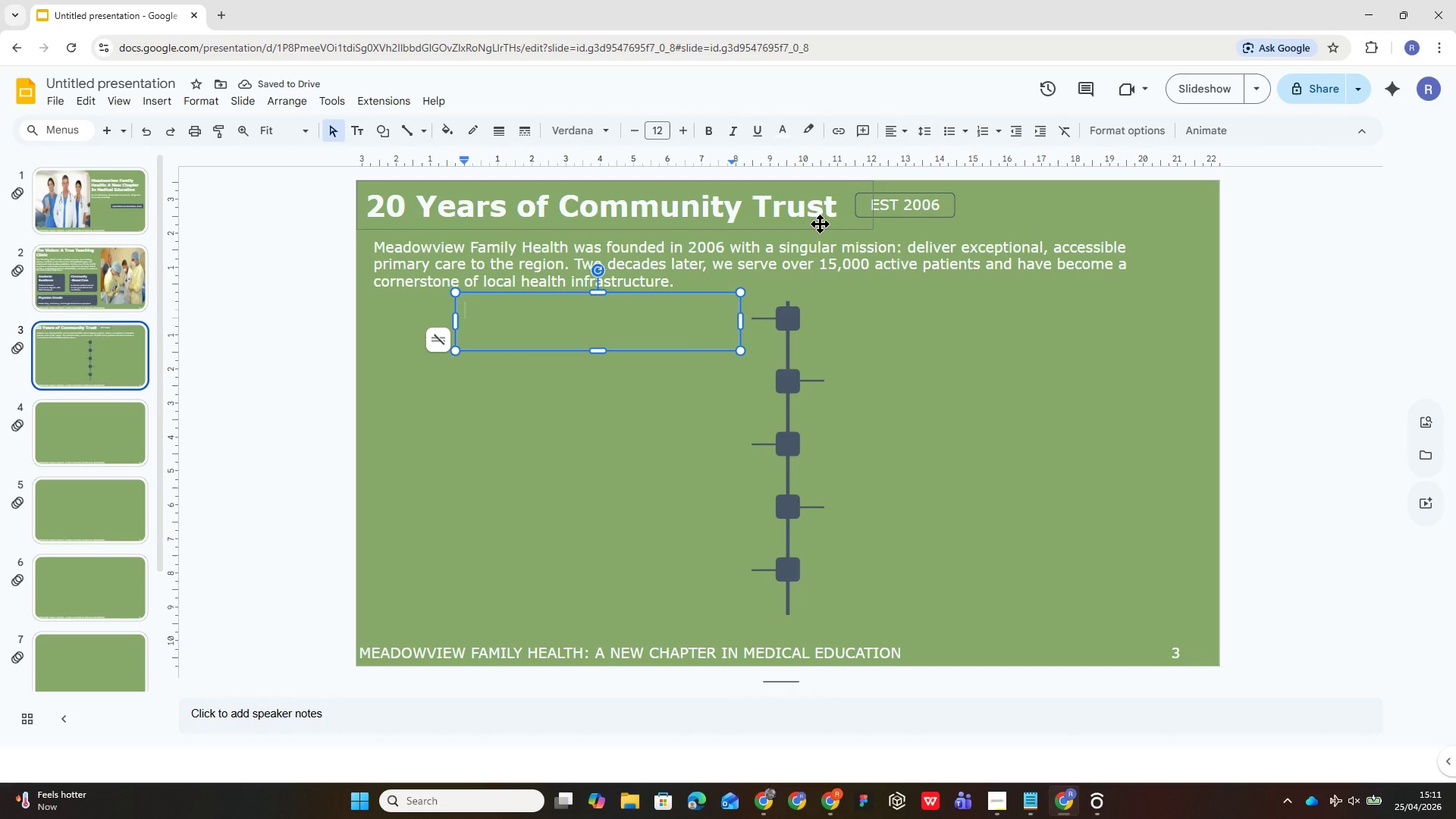 
left_click([85, 387])
 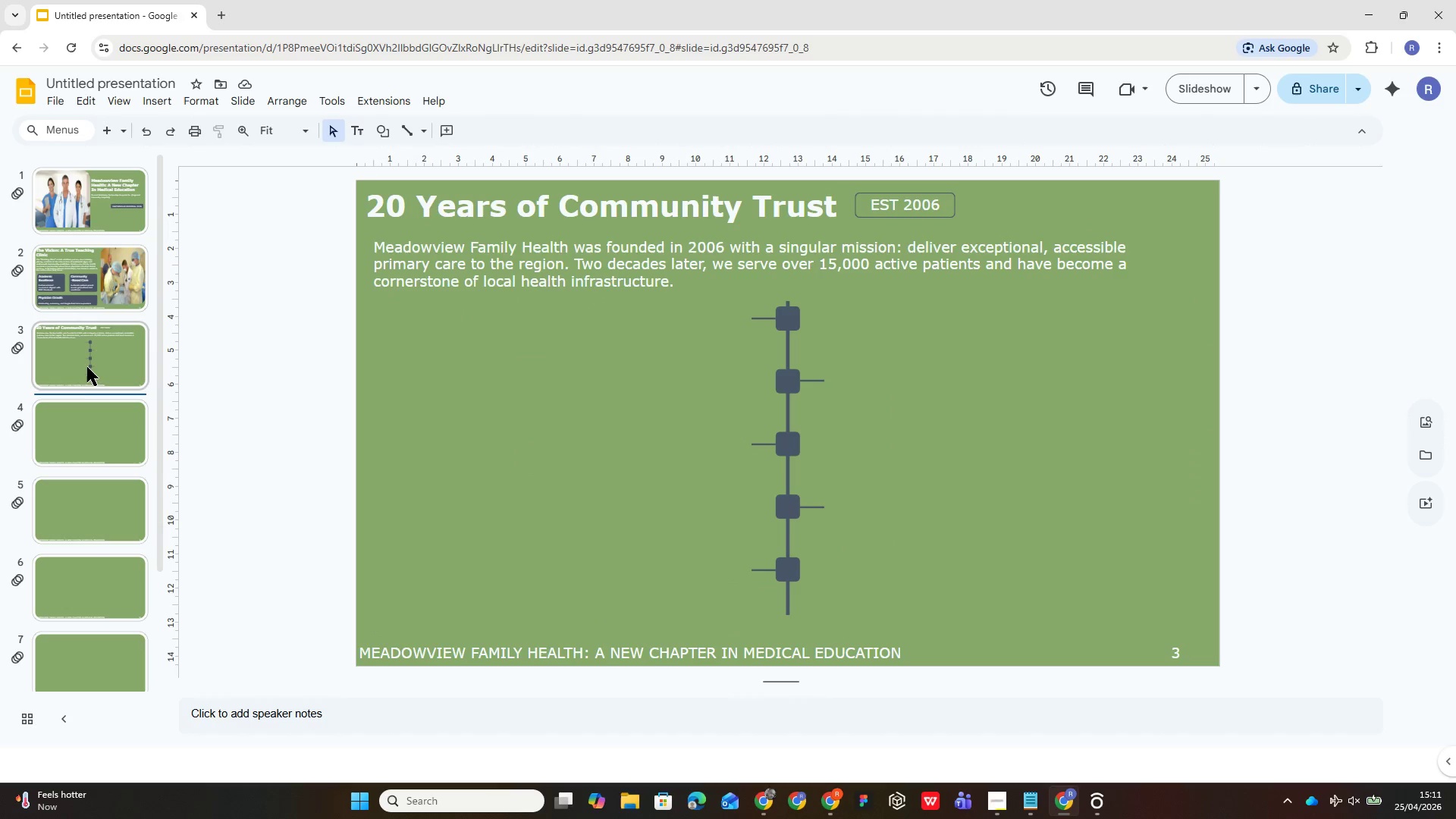 
left_click([86, 366])
 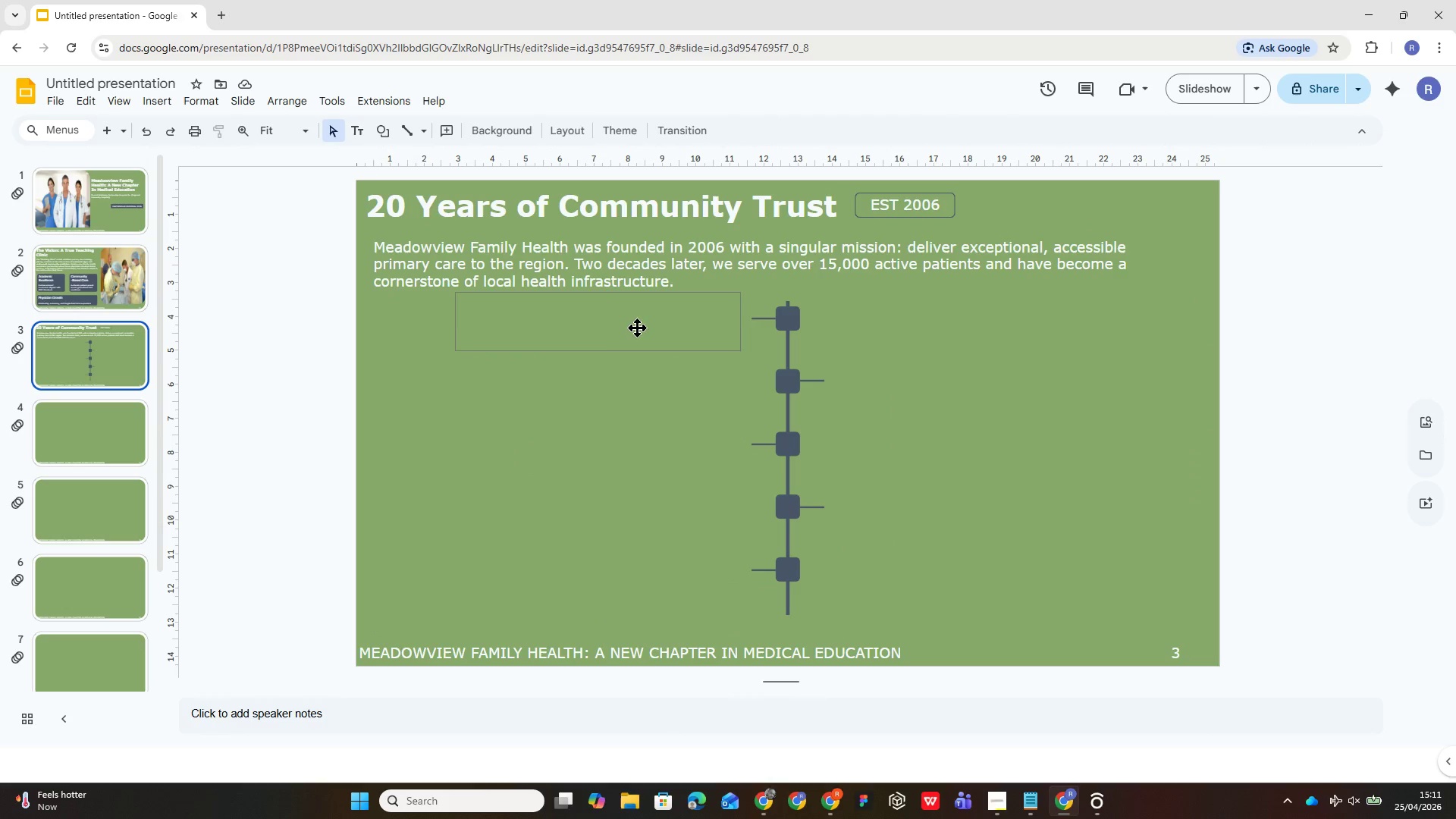 
left_click([638, 328])
 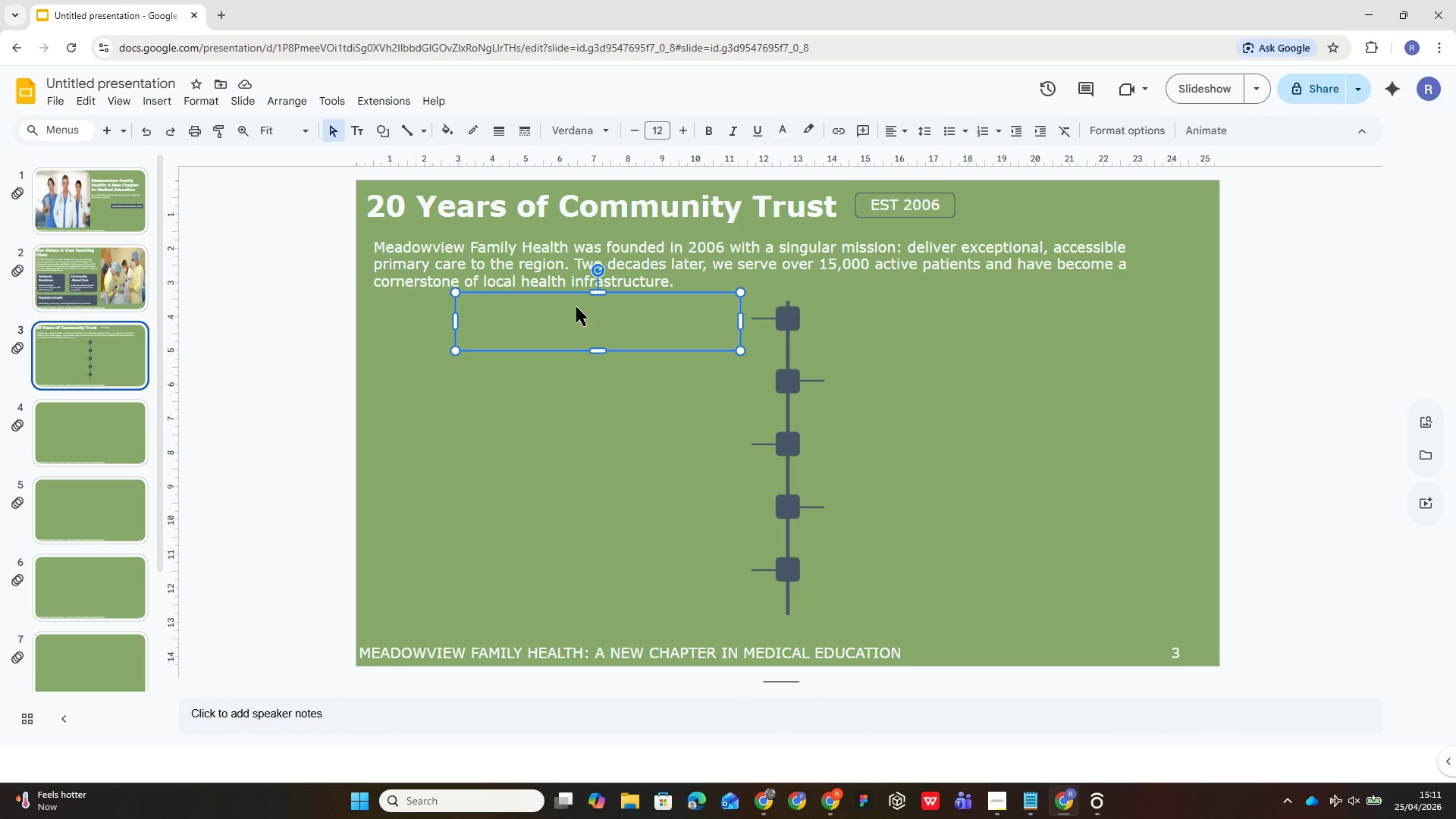 
left_click([576, 307])
 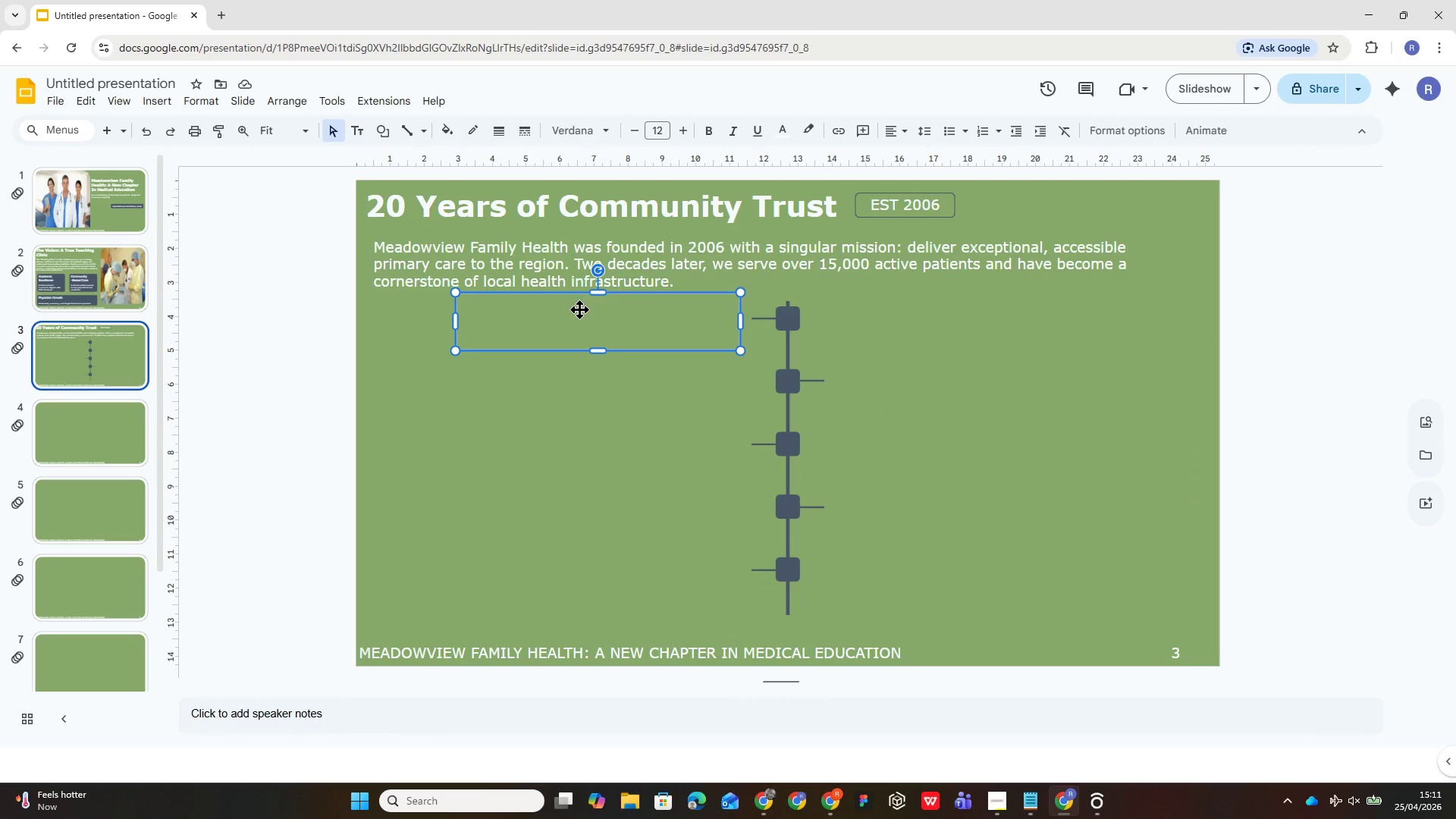 
double_click([579, 310])
 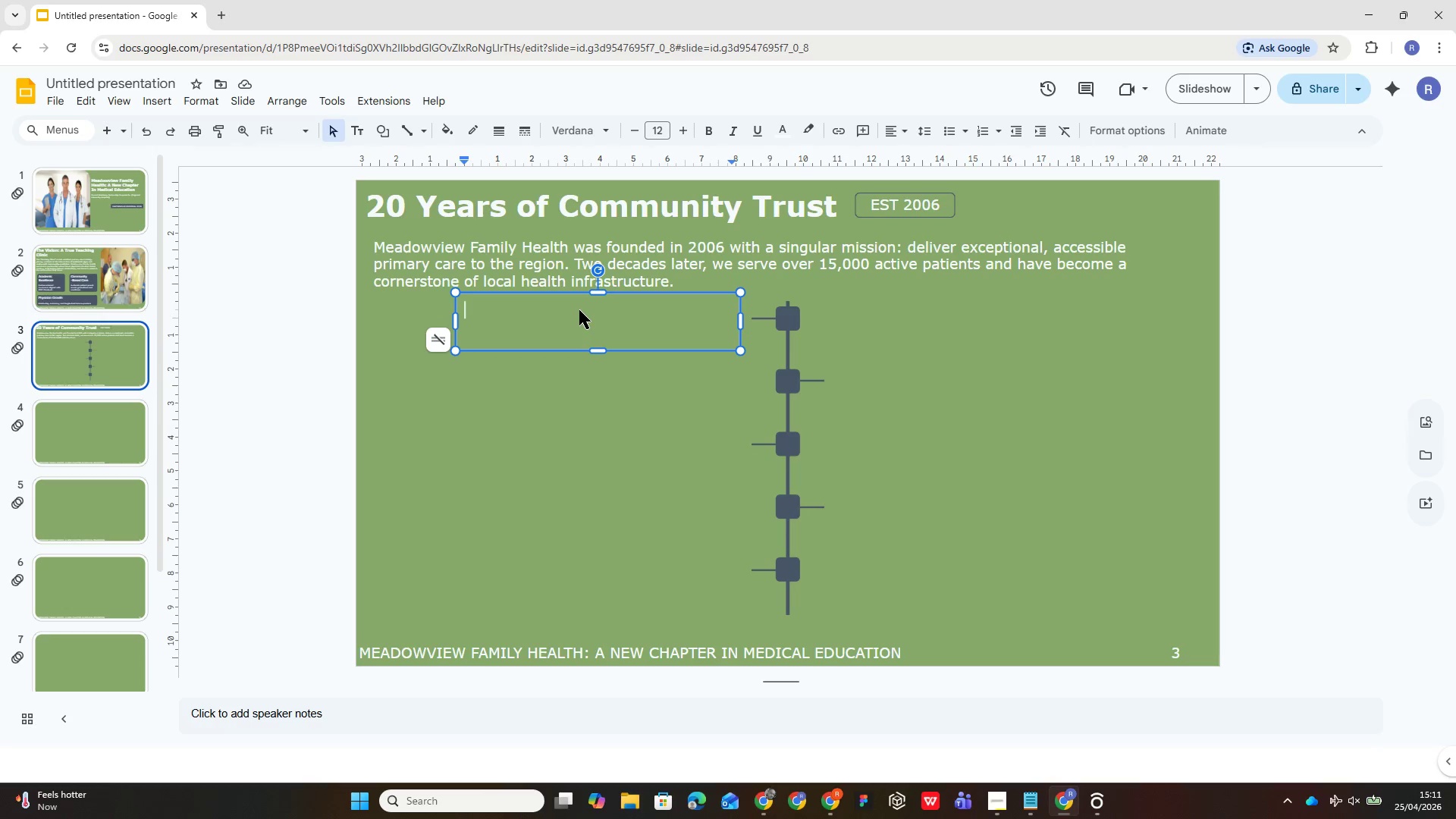 
type(2006)
 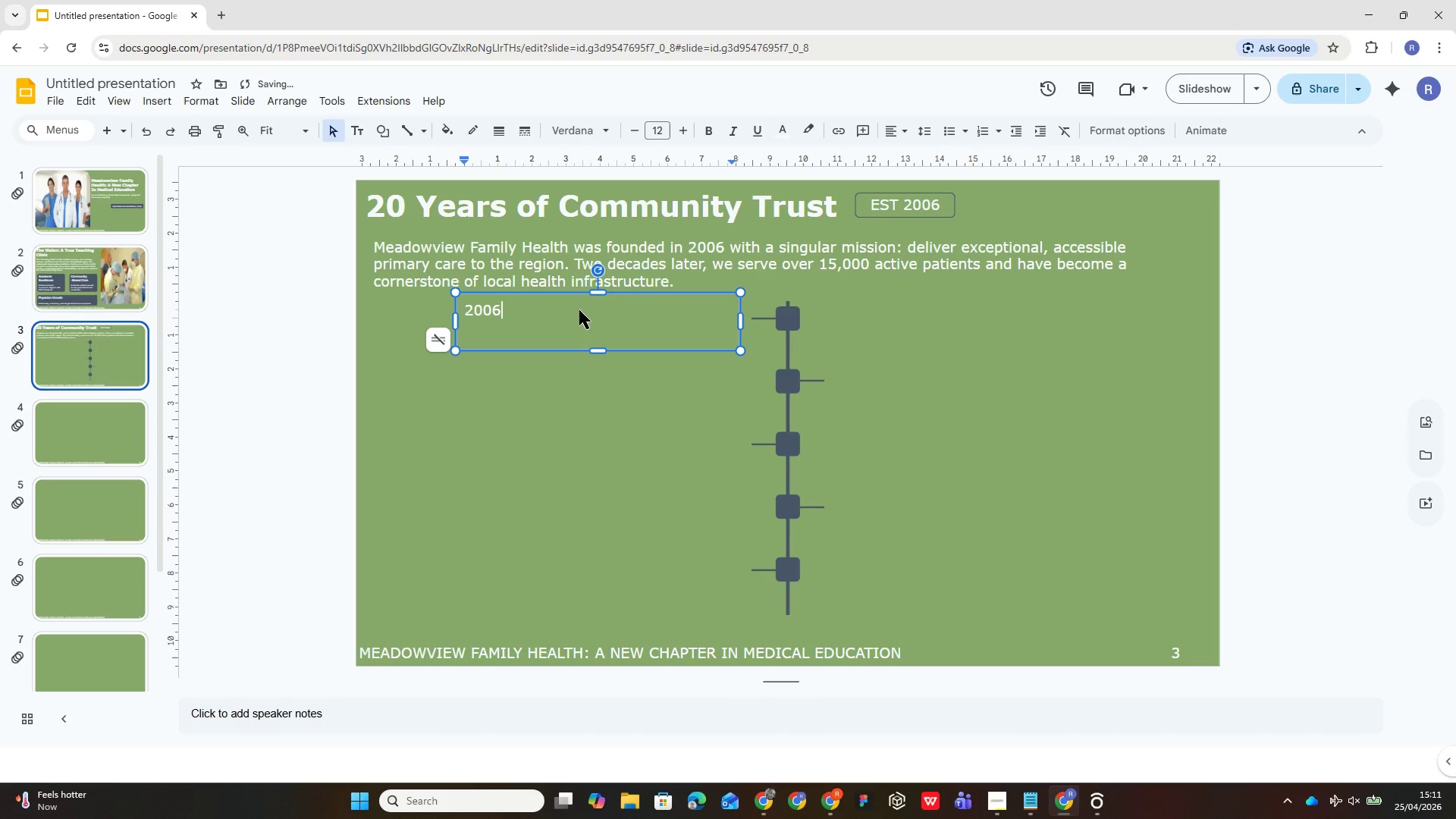 
key(Enter)
 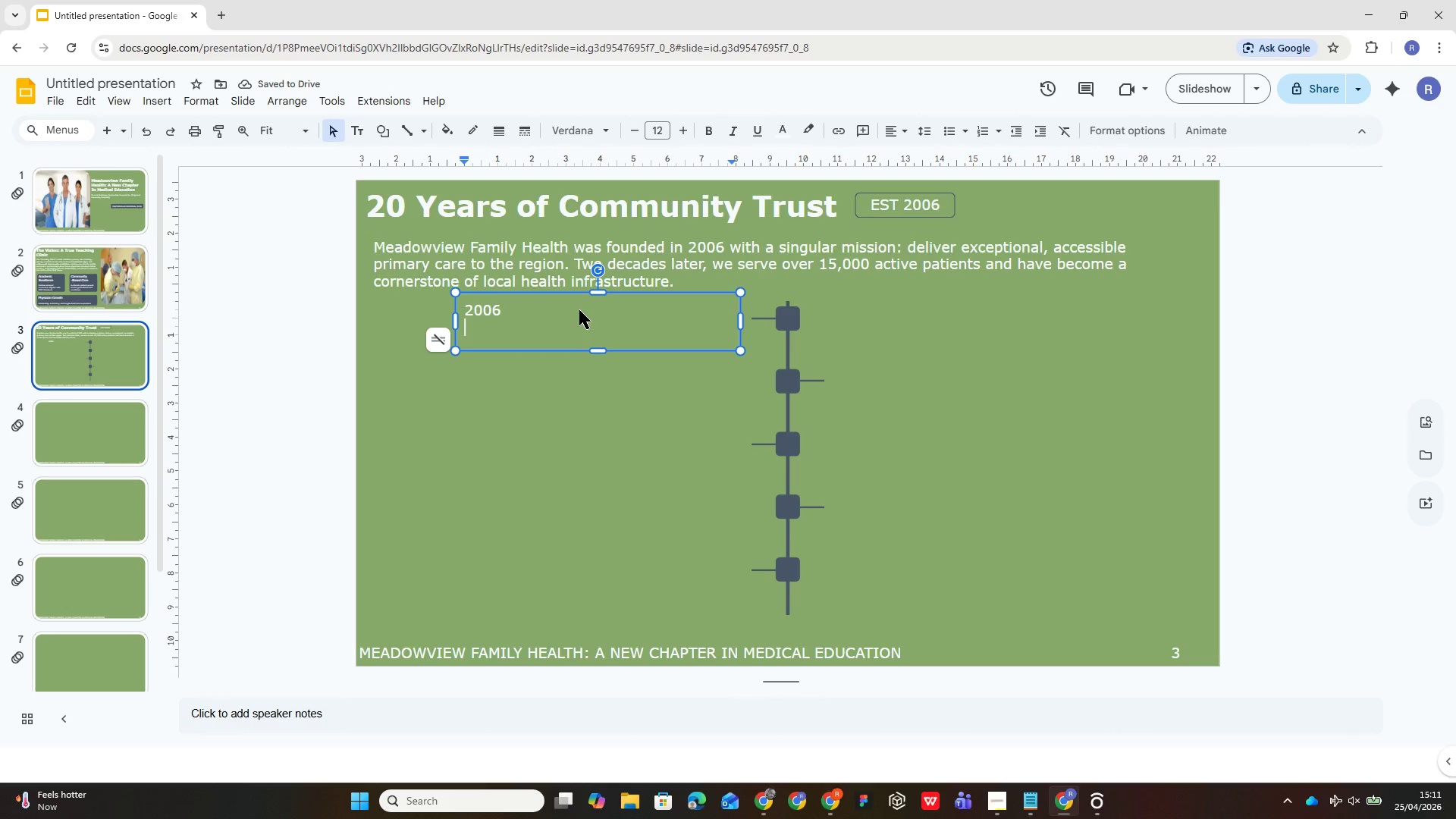 
key(Enter)
 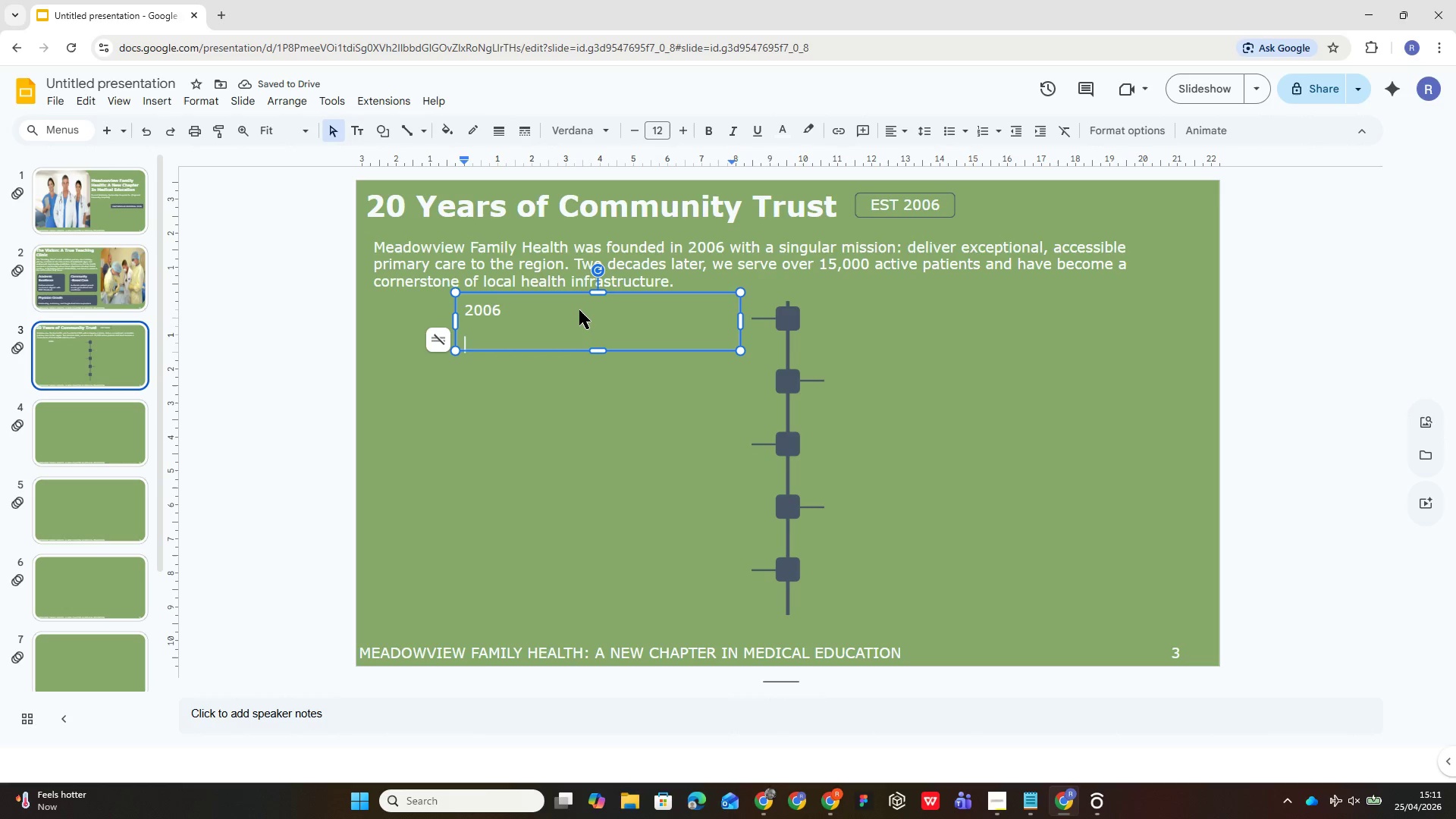 
type(Meadowb)
key(Backspace)
type(view founded)
 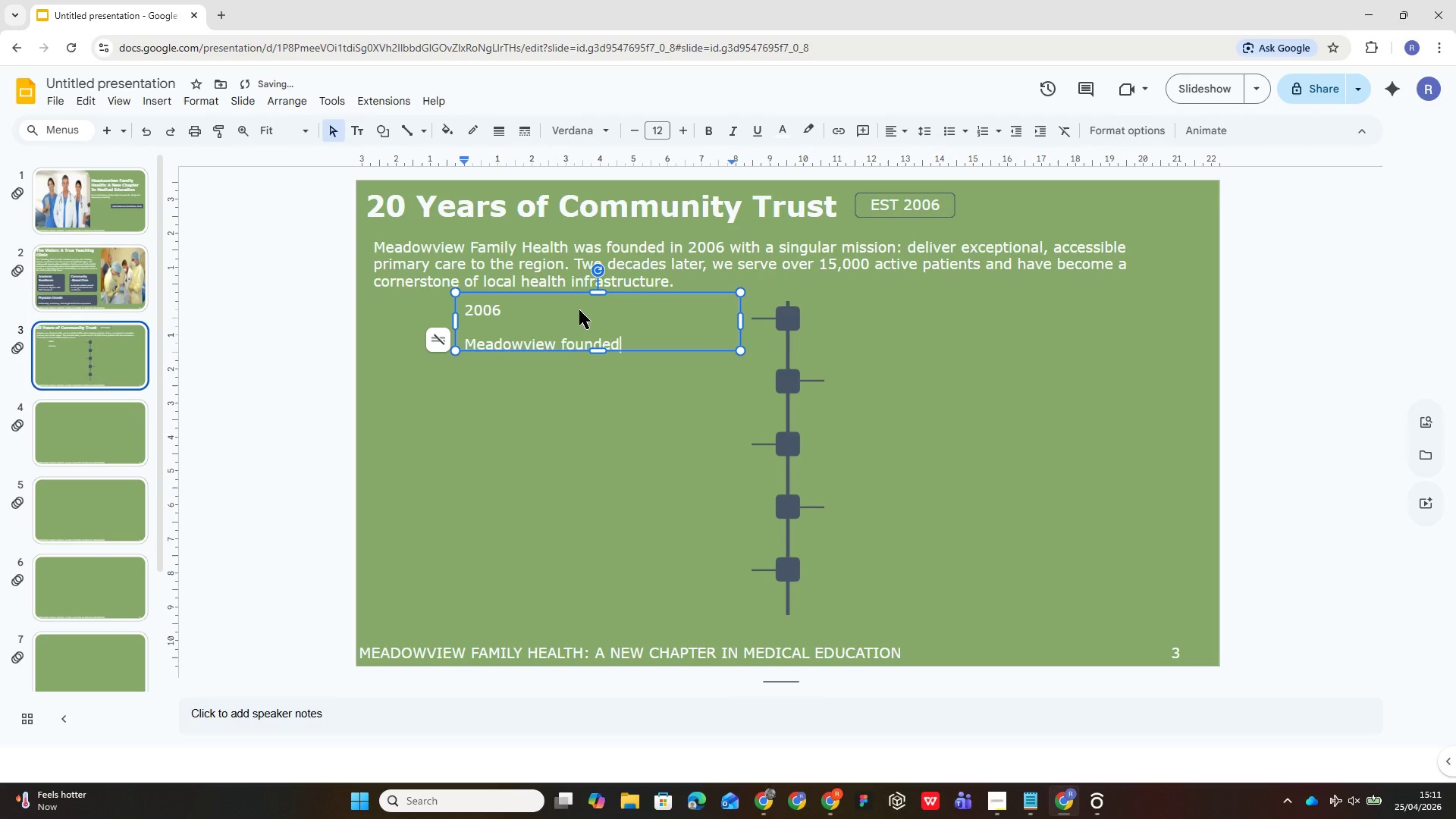 
hold_key(key=ShiftLeft, duration=1.28)
 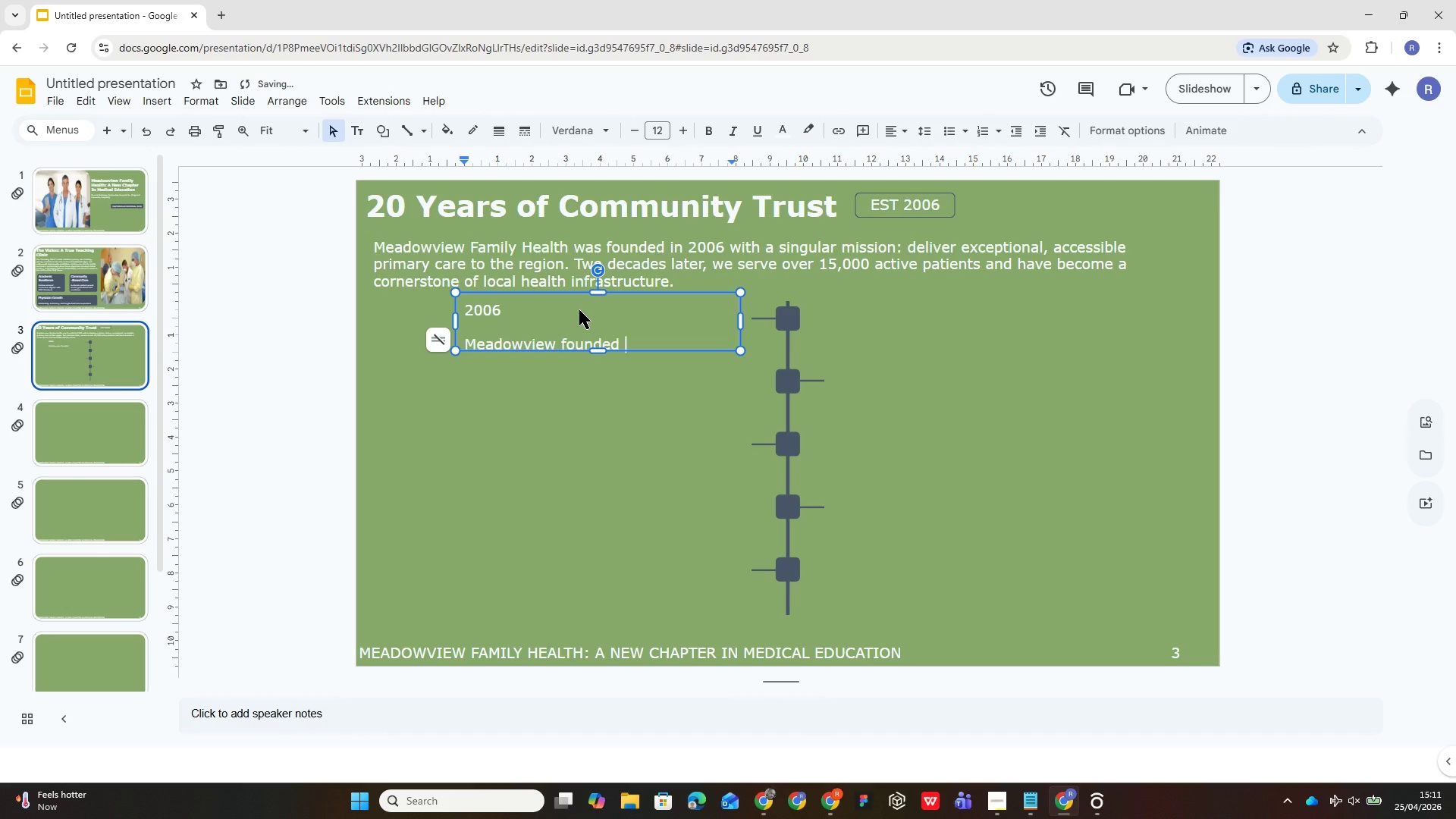 
type( - 3 providers, 1 location)
 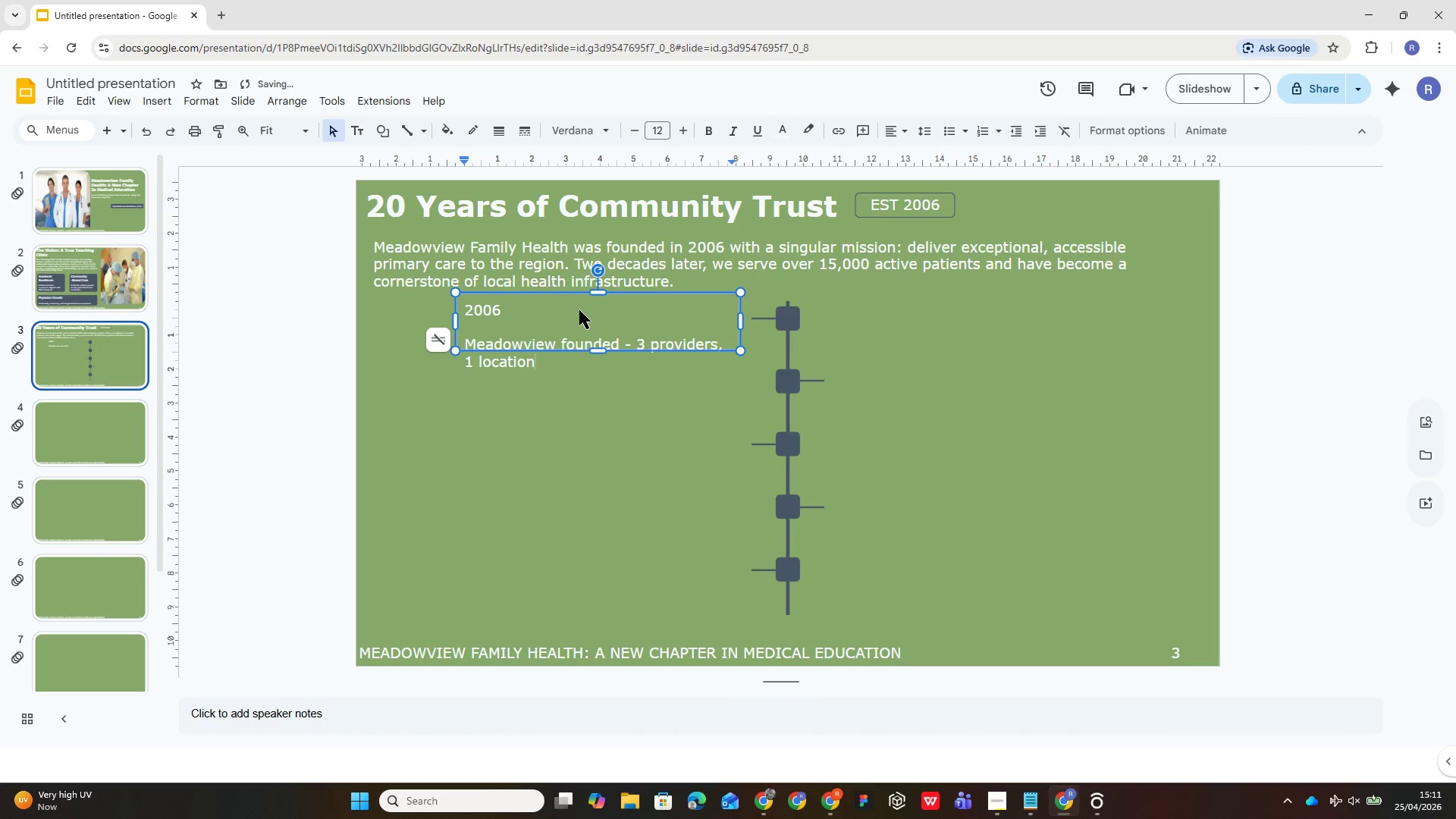 
double_click([488, 315])
 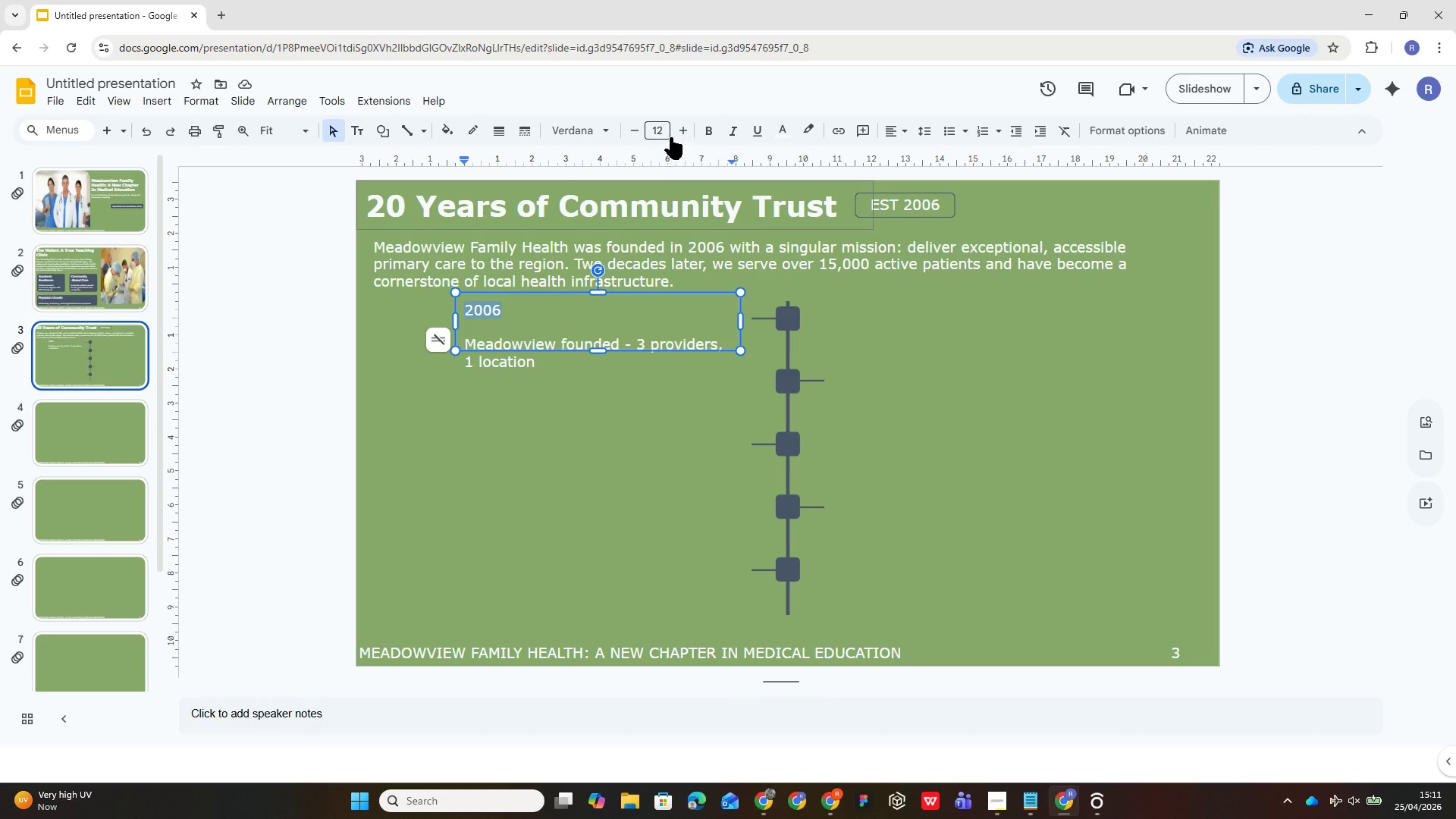 
left_click([658, 137])
 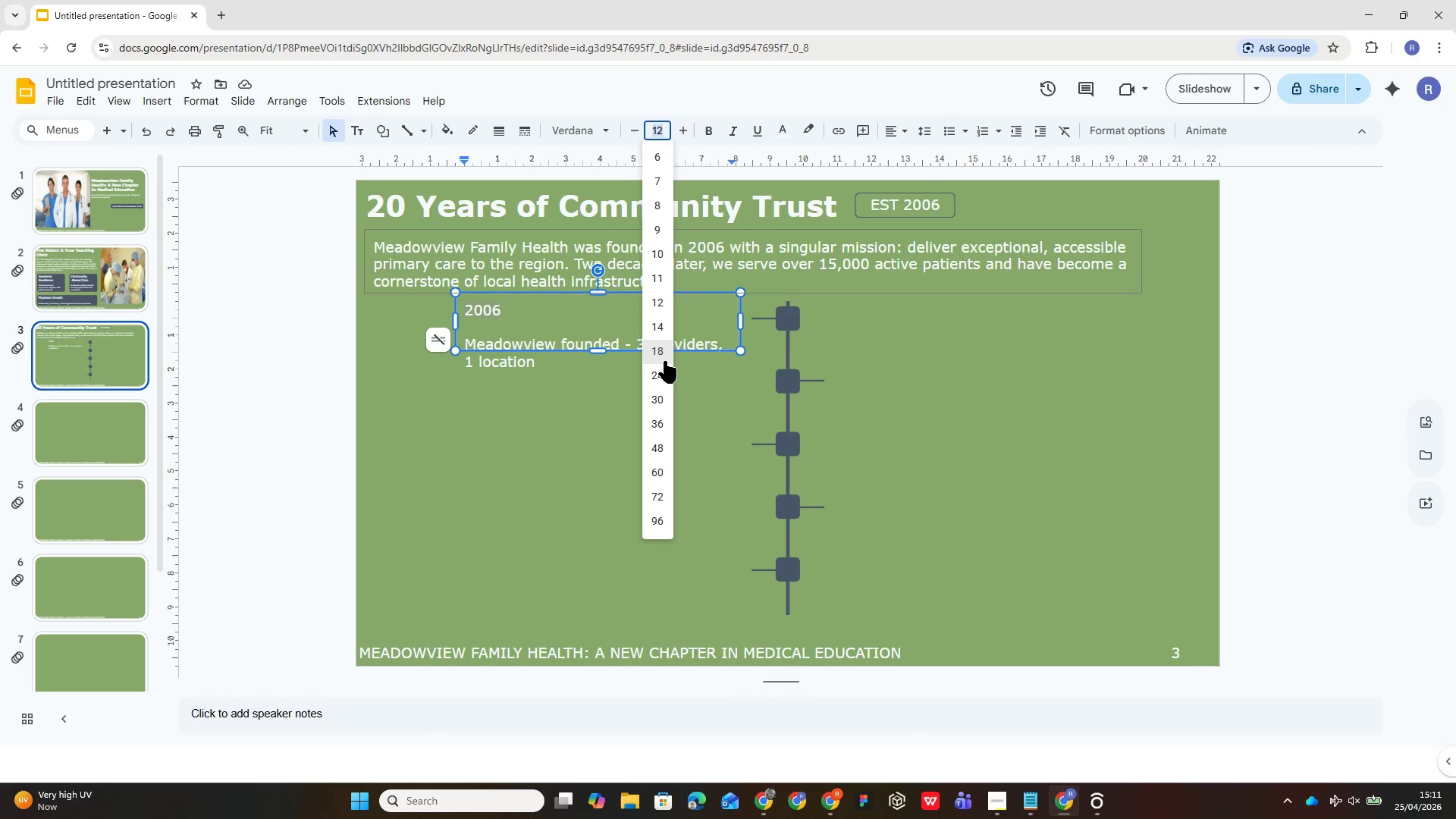 
left_click([659, 353])
 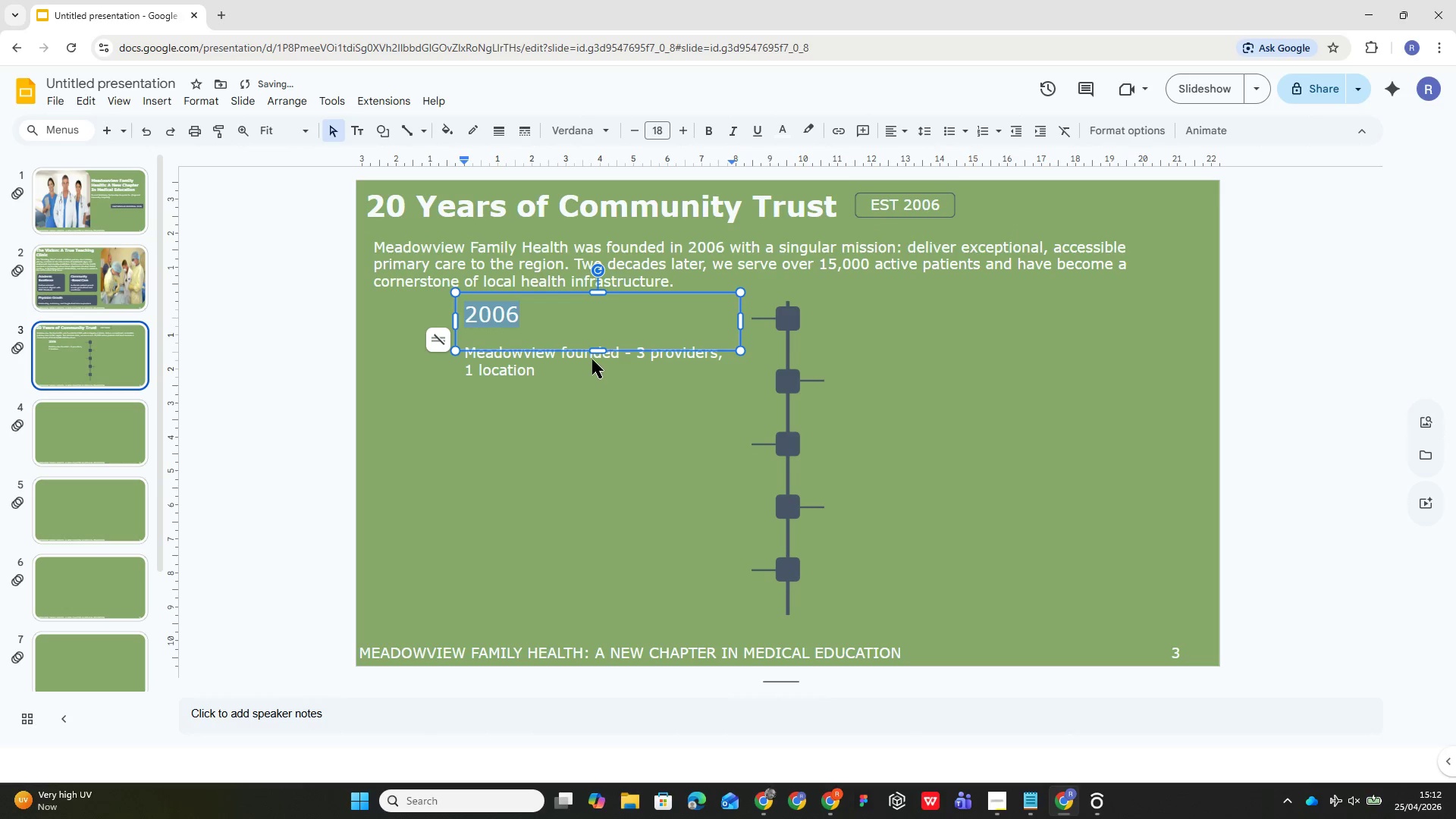 
left_click_drag(start_coordinate=[596, 349], to_coordinate=[597, 381])
 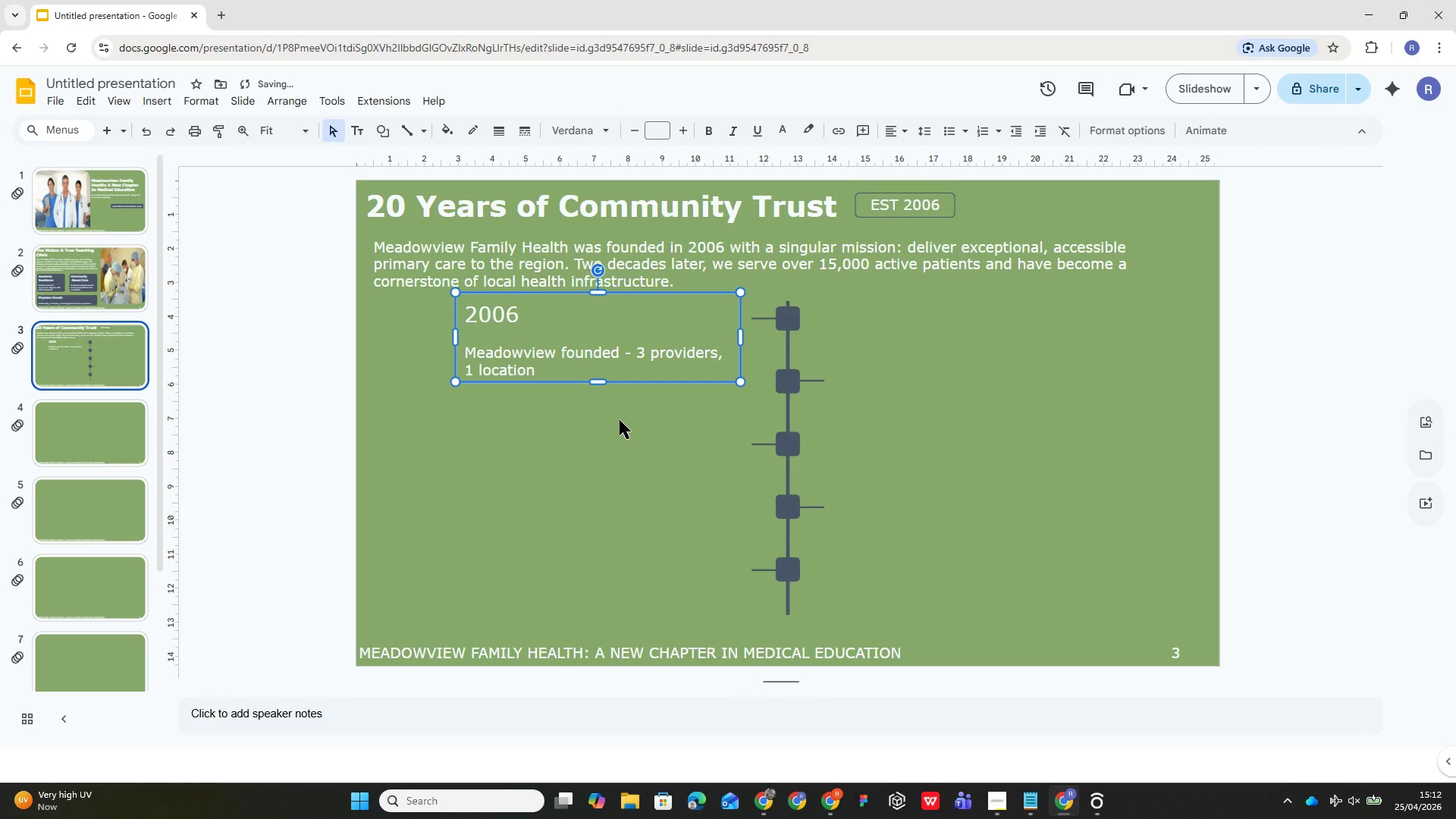 
left_click([620, 420])
 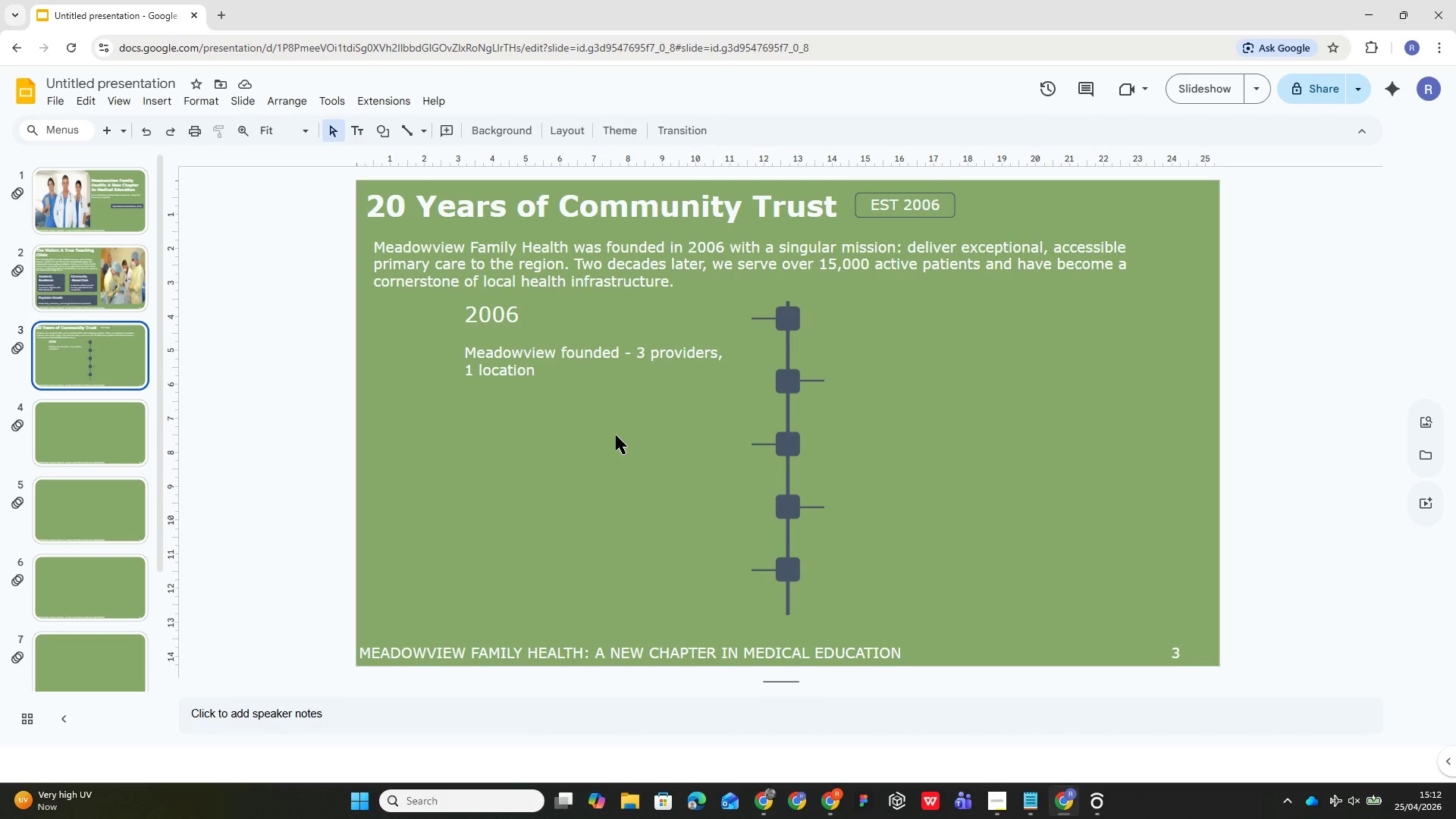 
left_click([522, 340])
 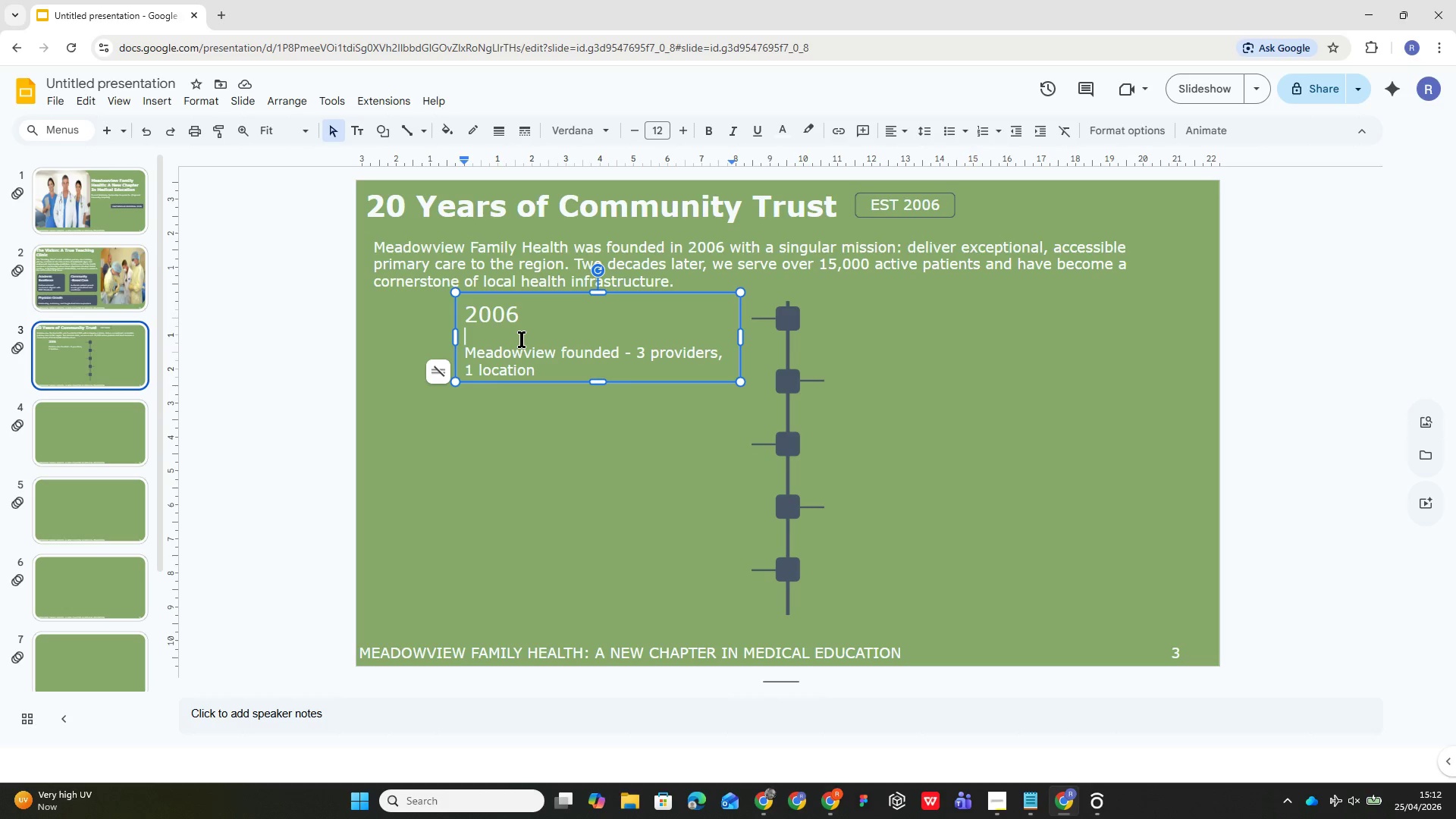 
key(Backspace)
 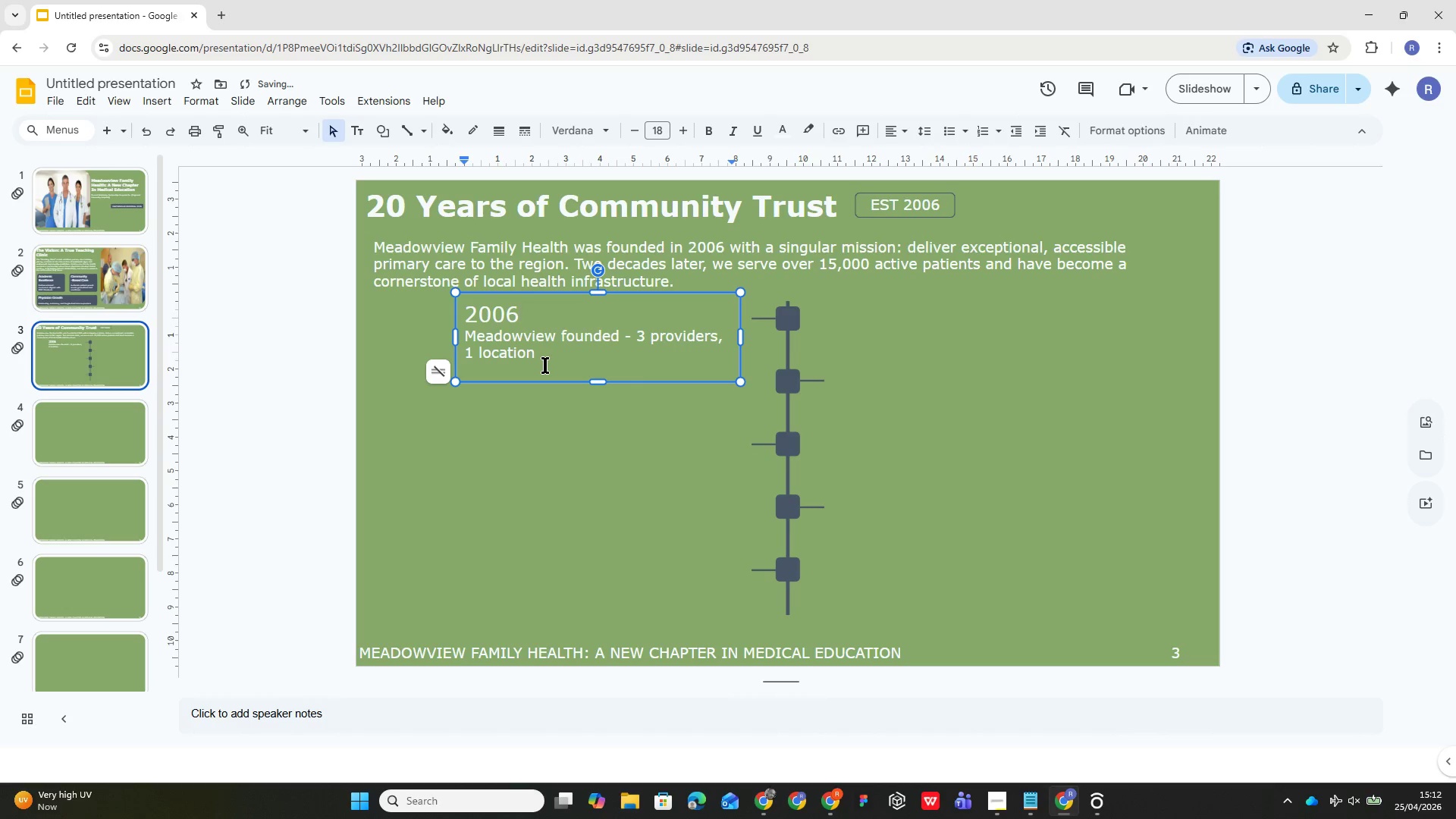 
key(Control+ControlLeft)
 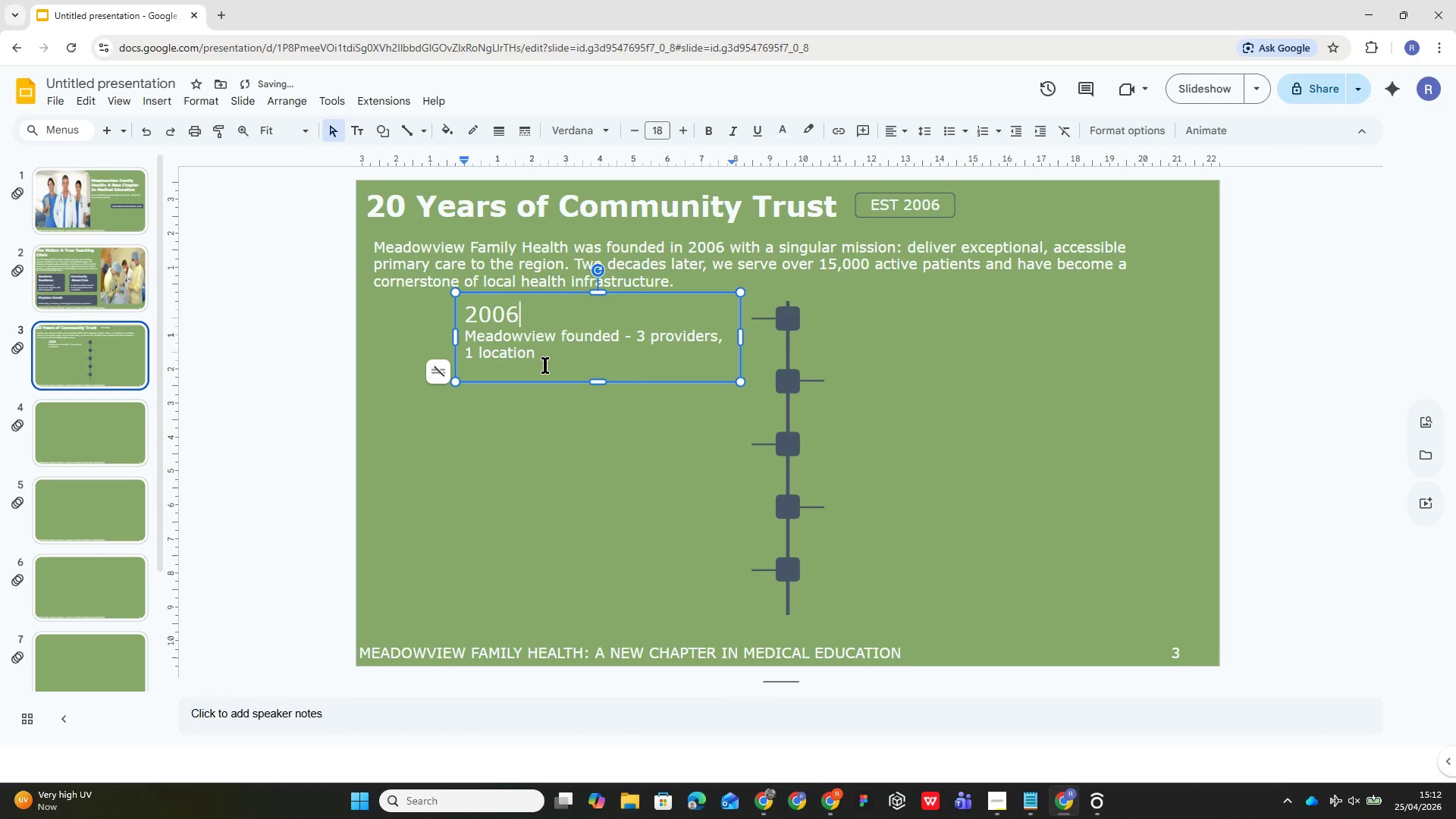 
key(Control+A)
 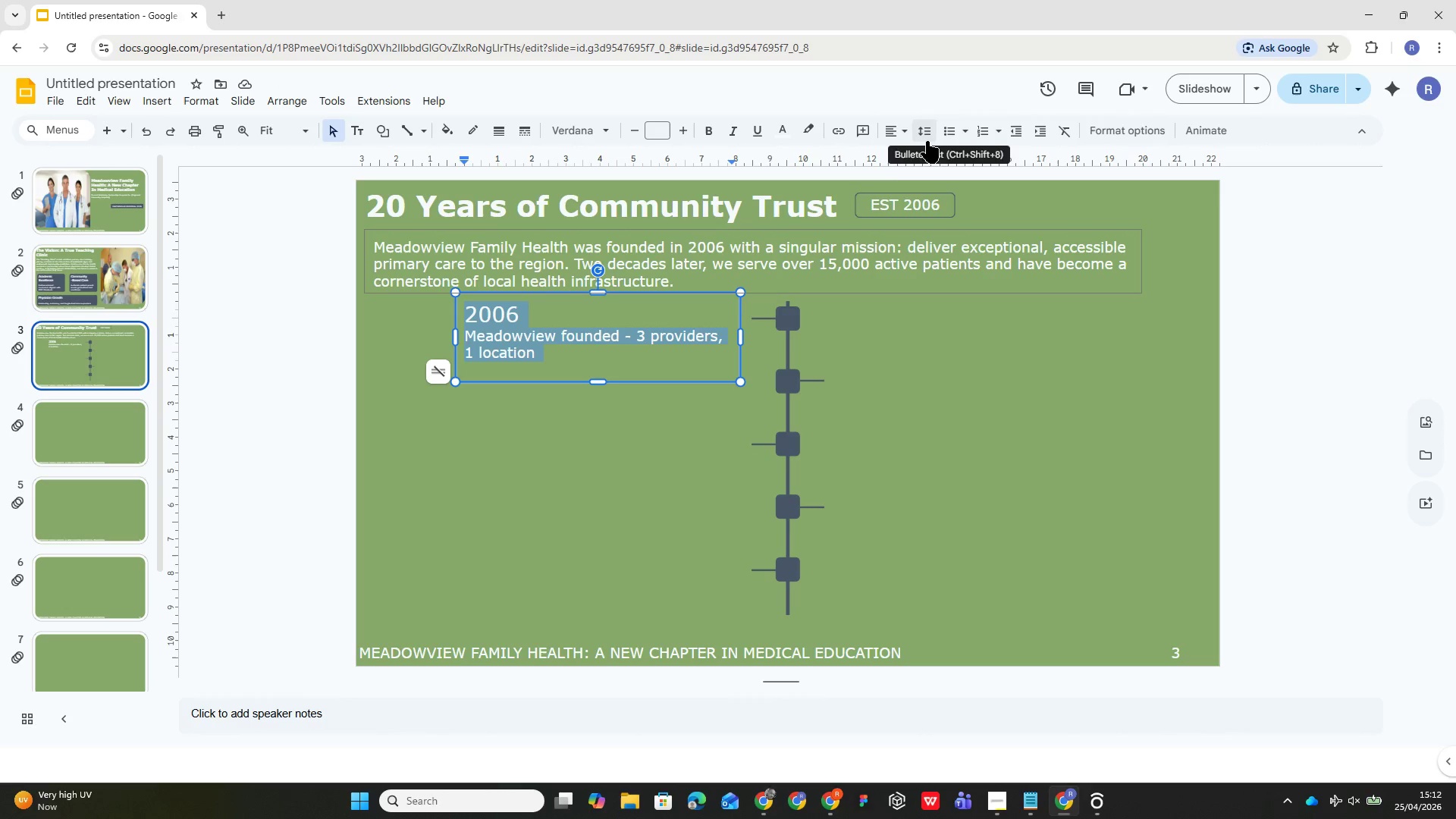 
wait(5.55)
 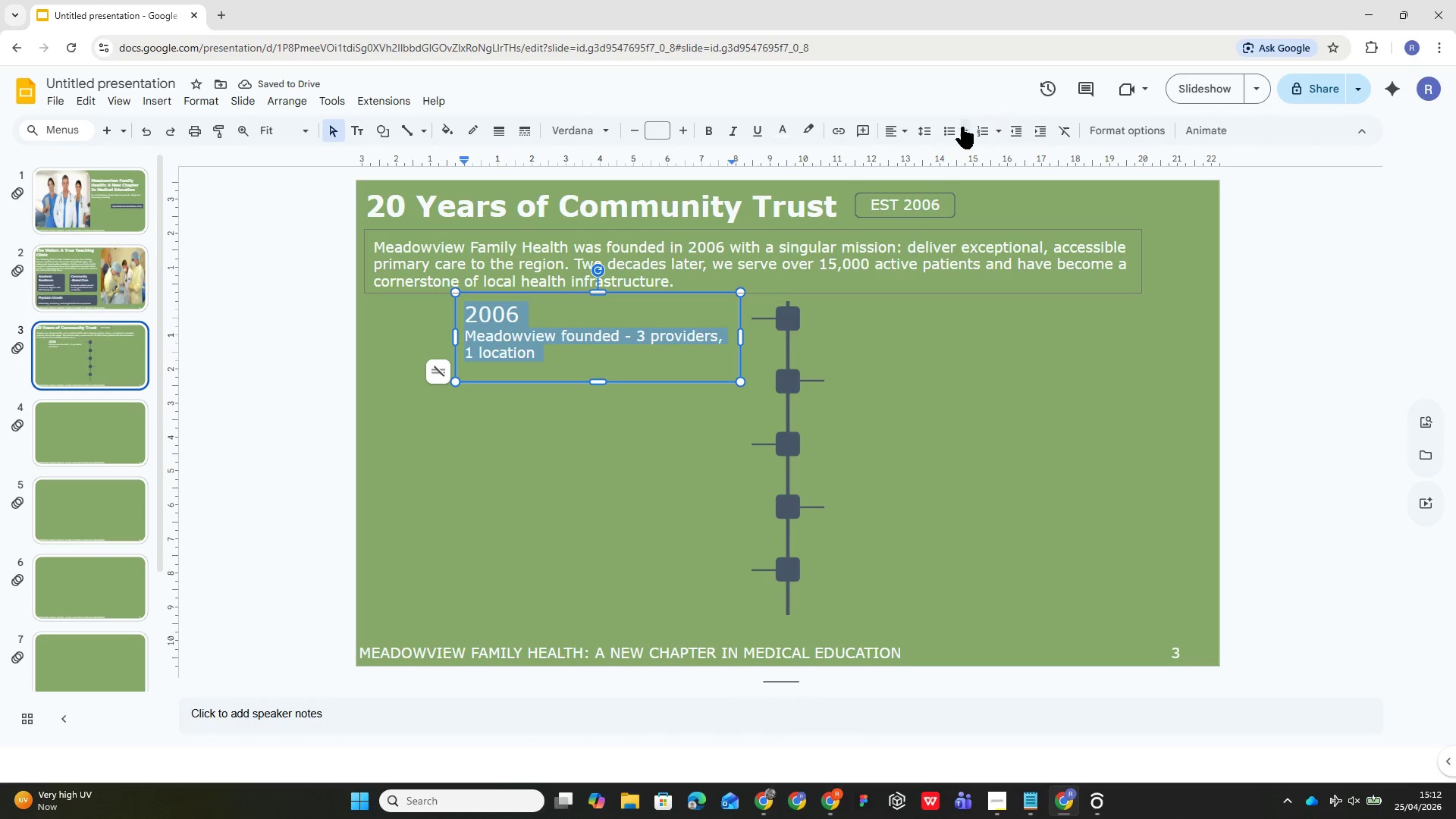 
left_click([895, 140])
 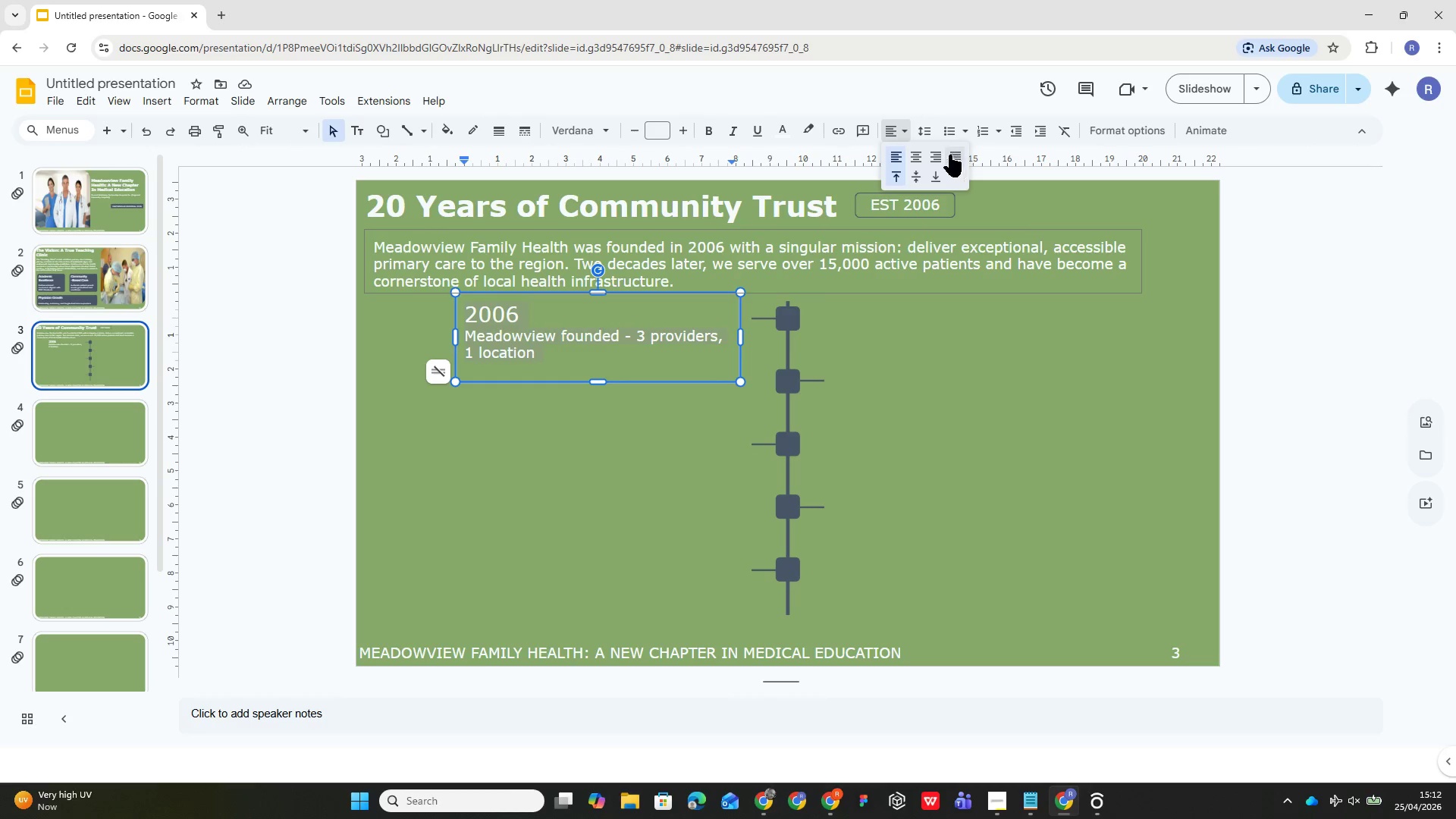 
left_click([936, 158])
 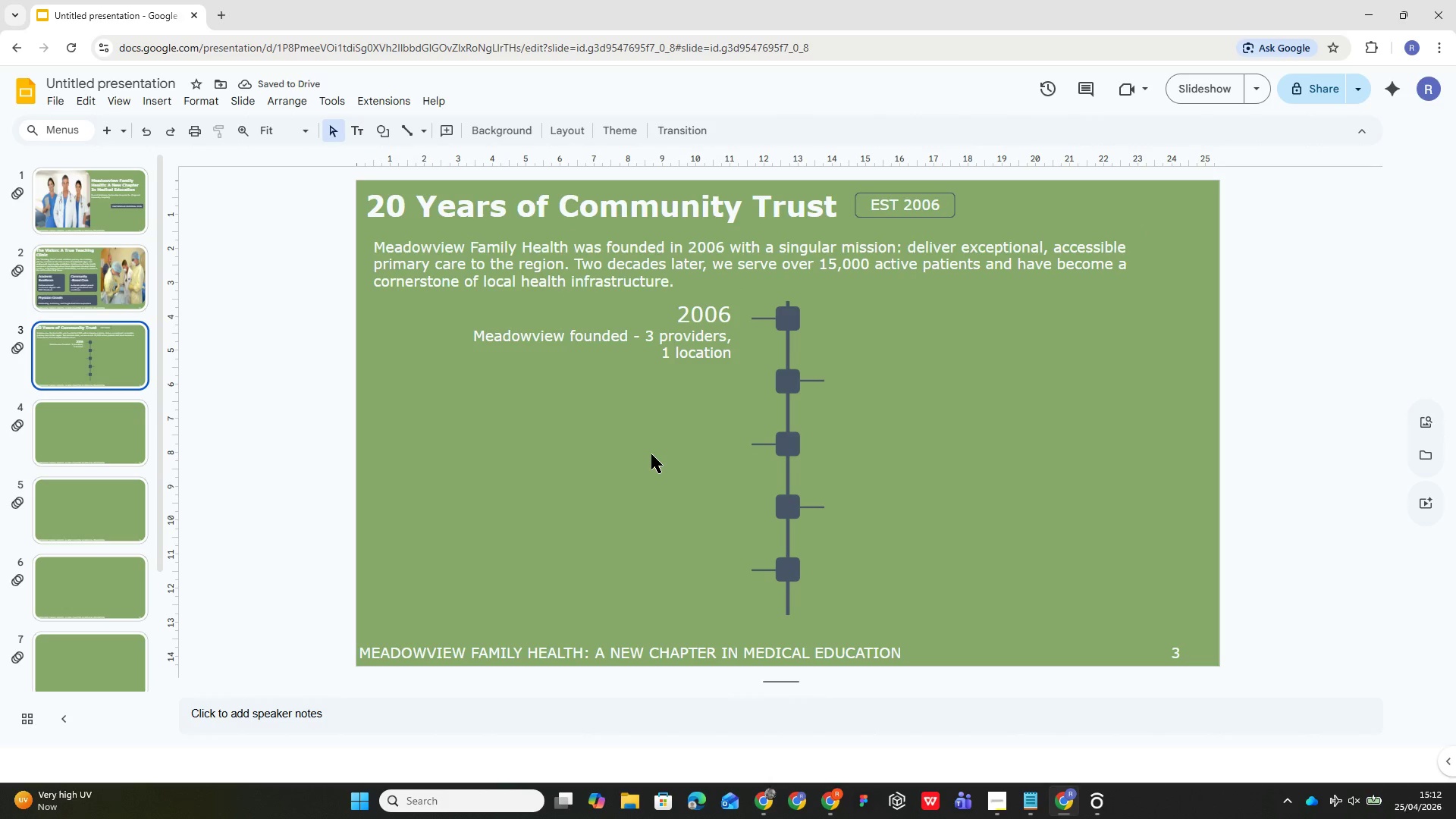 
wait(7.0)
 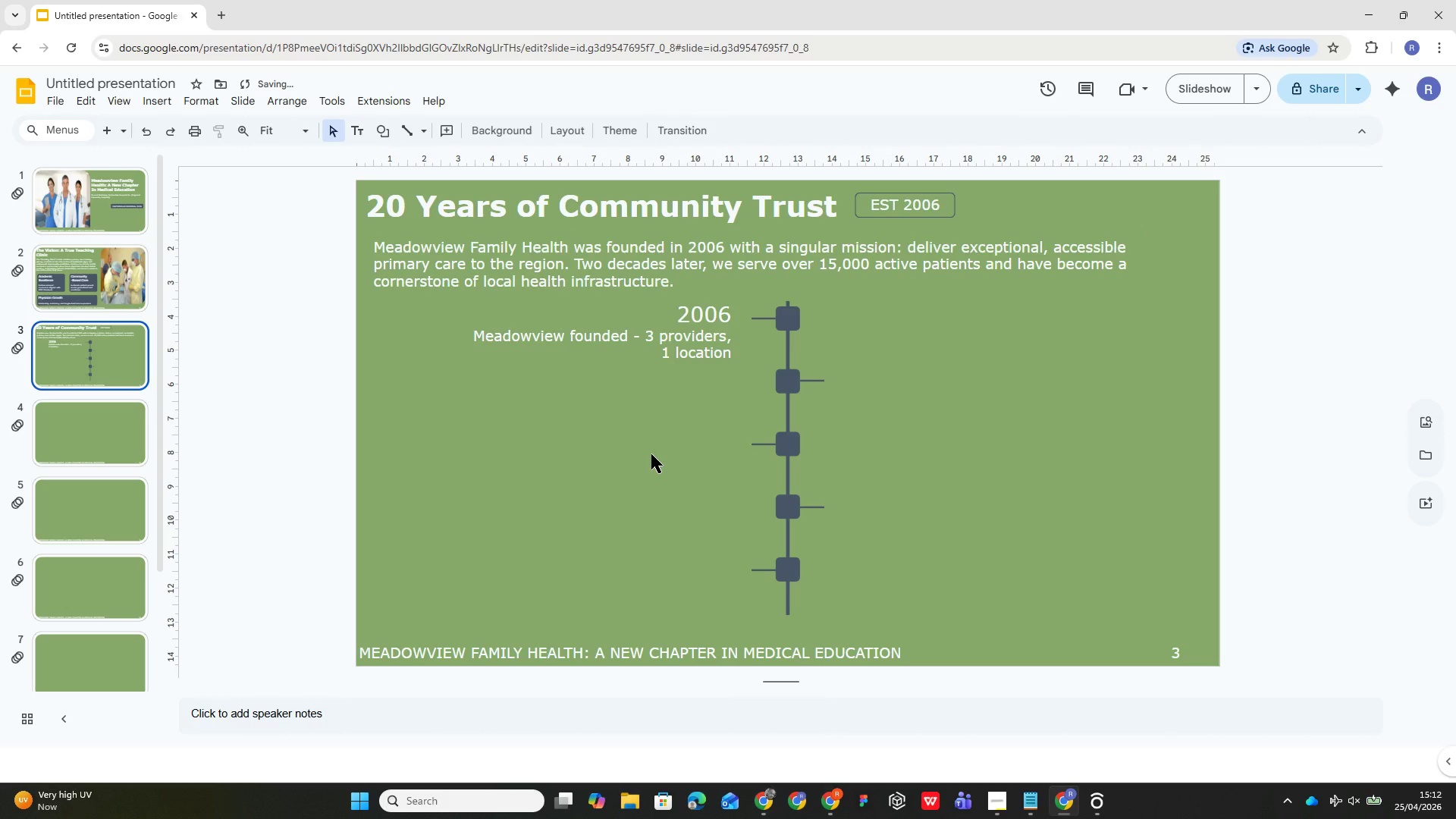 
left_click([105, 288])
 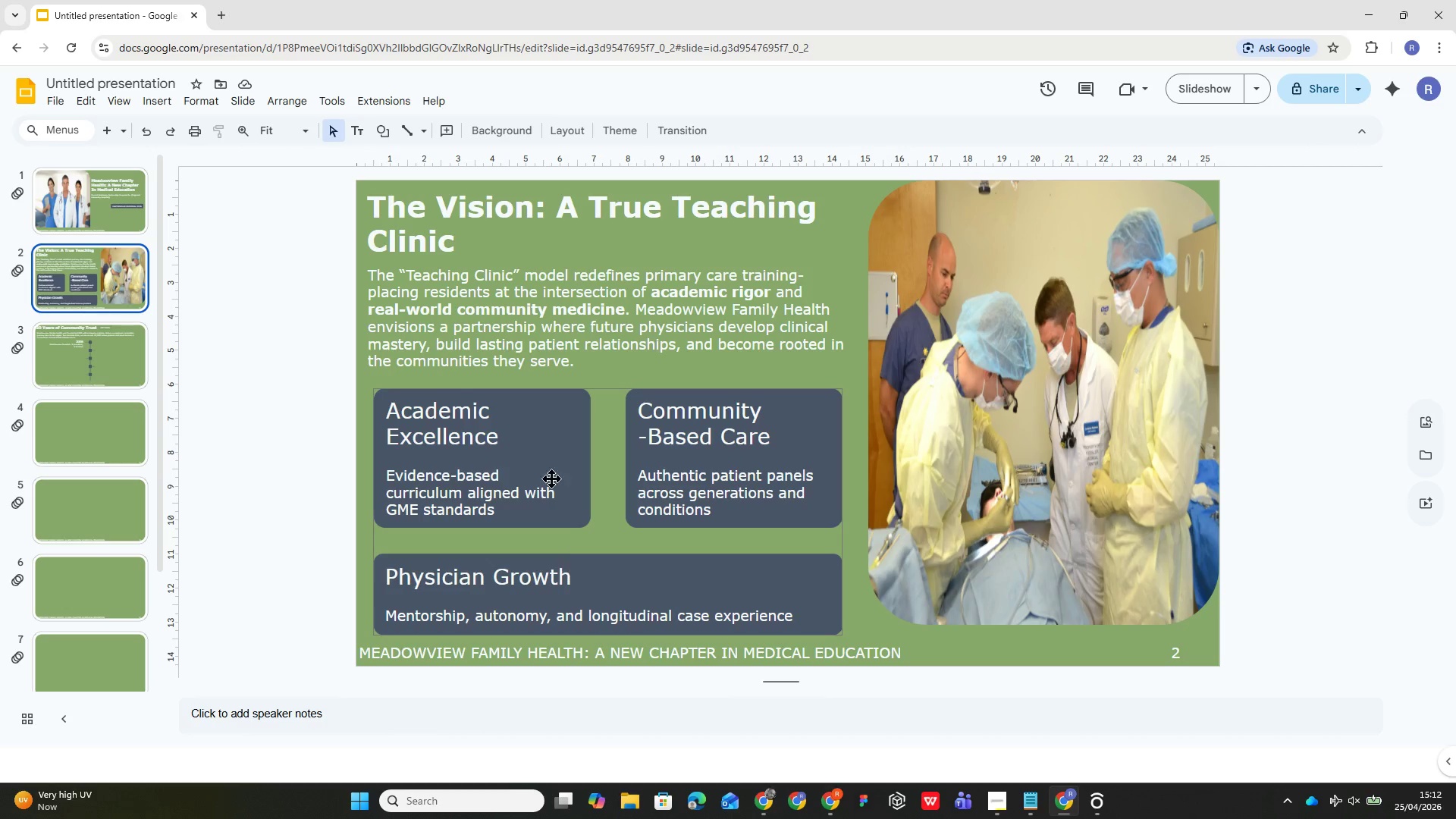 
left_click([461, 413])
 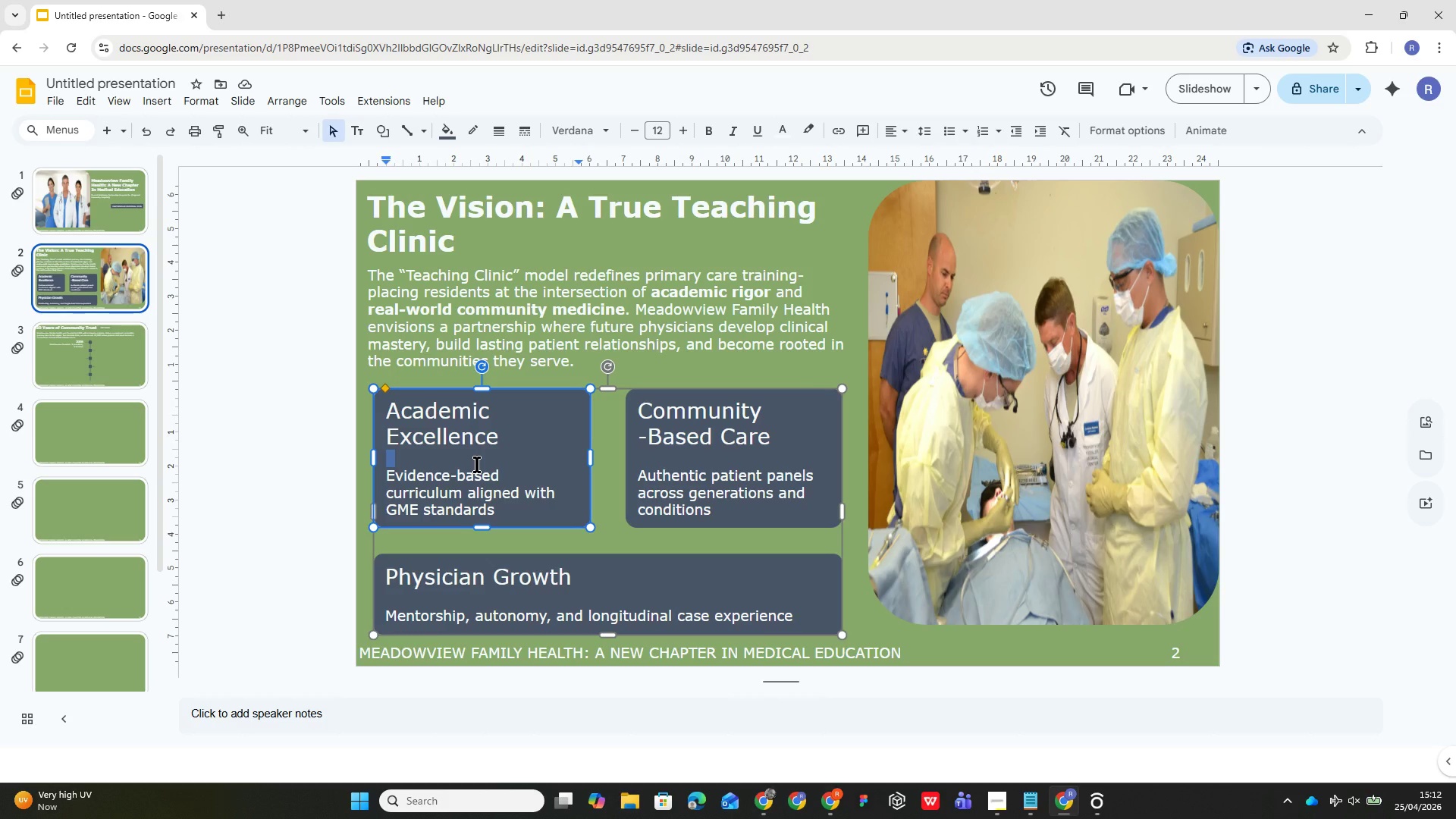 
key(Backspace)
 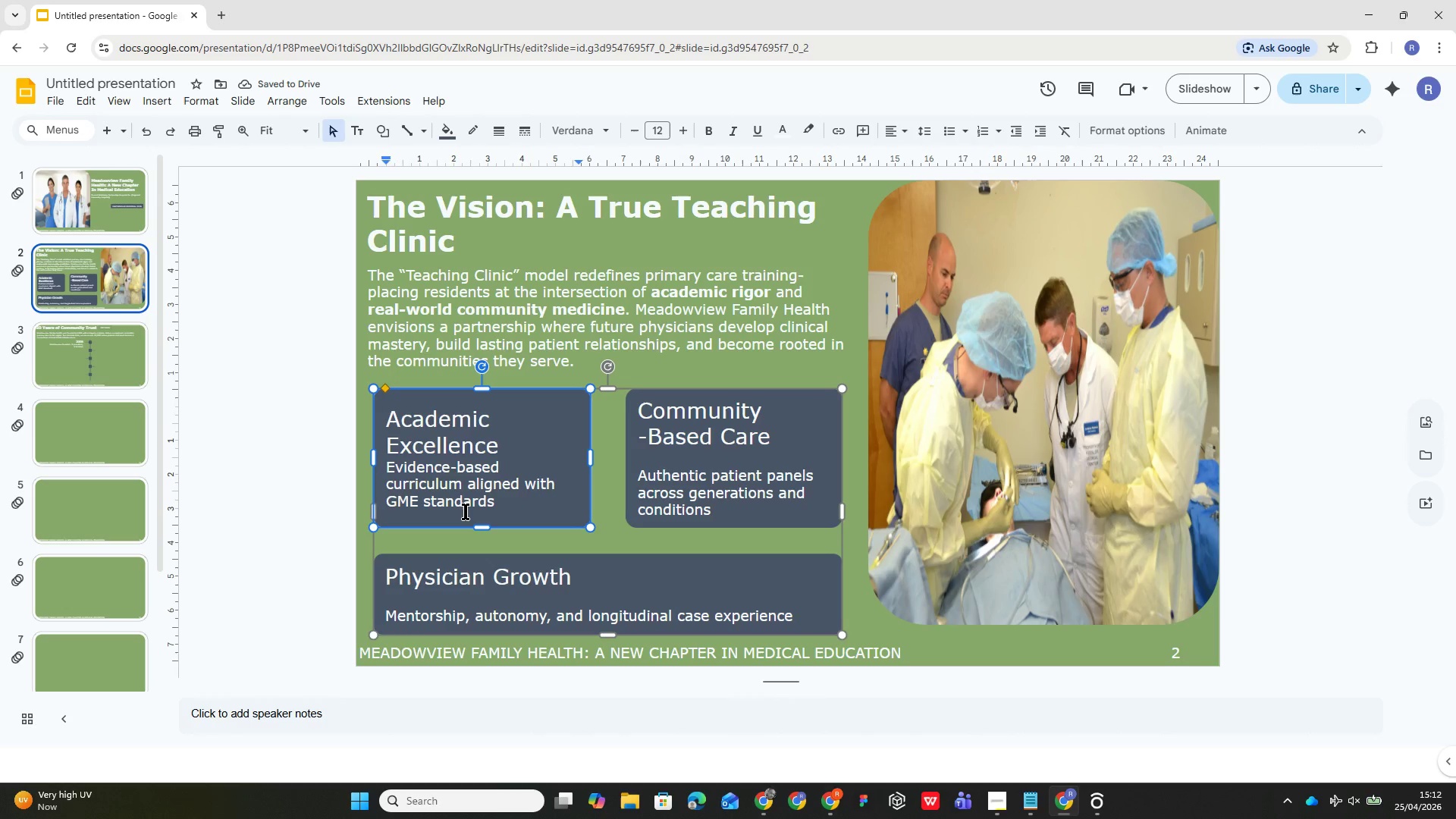 
key(Control+Z)
 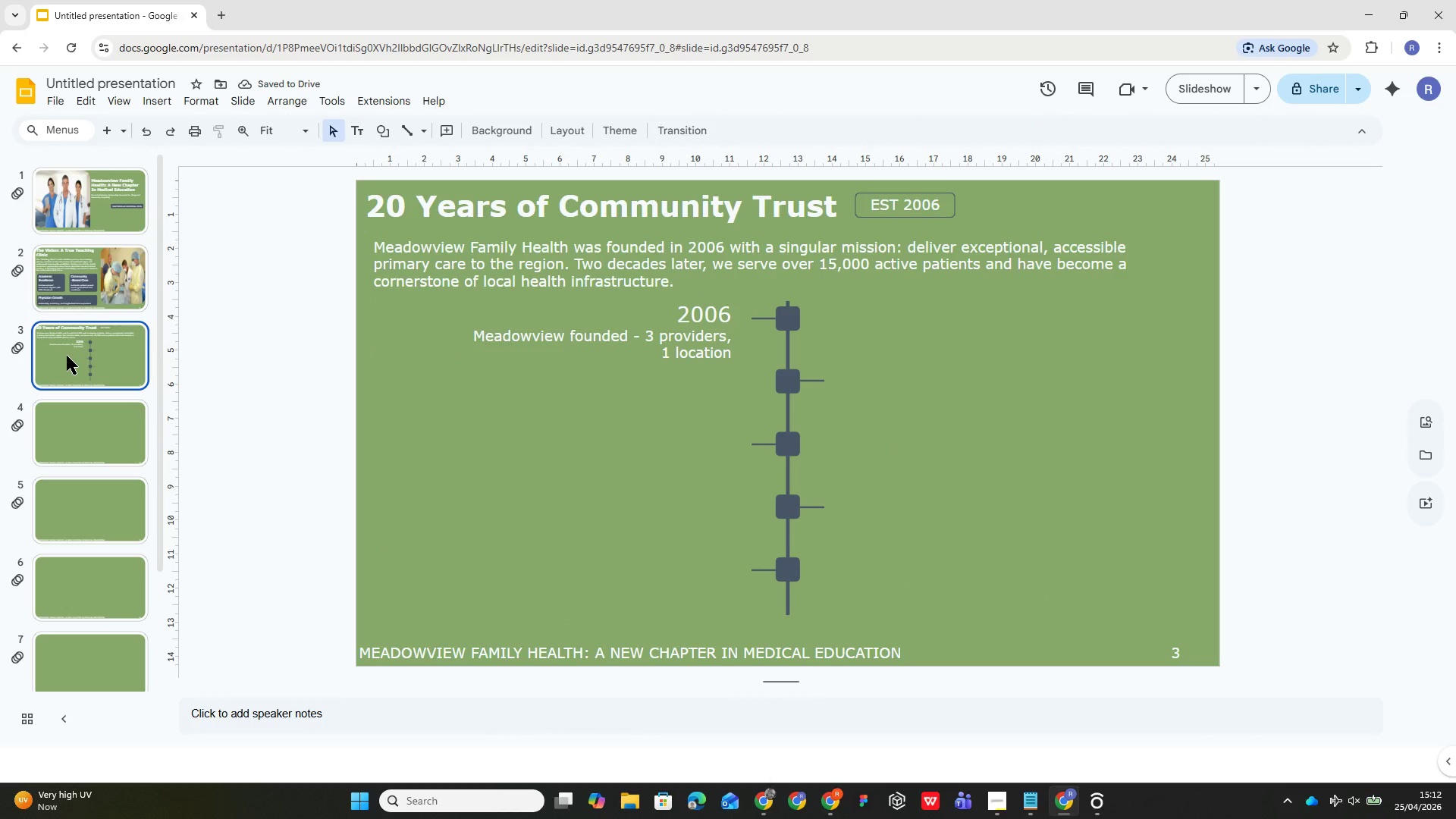 
left_click([74, 290])
 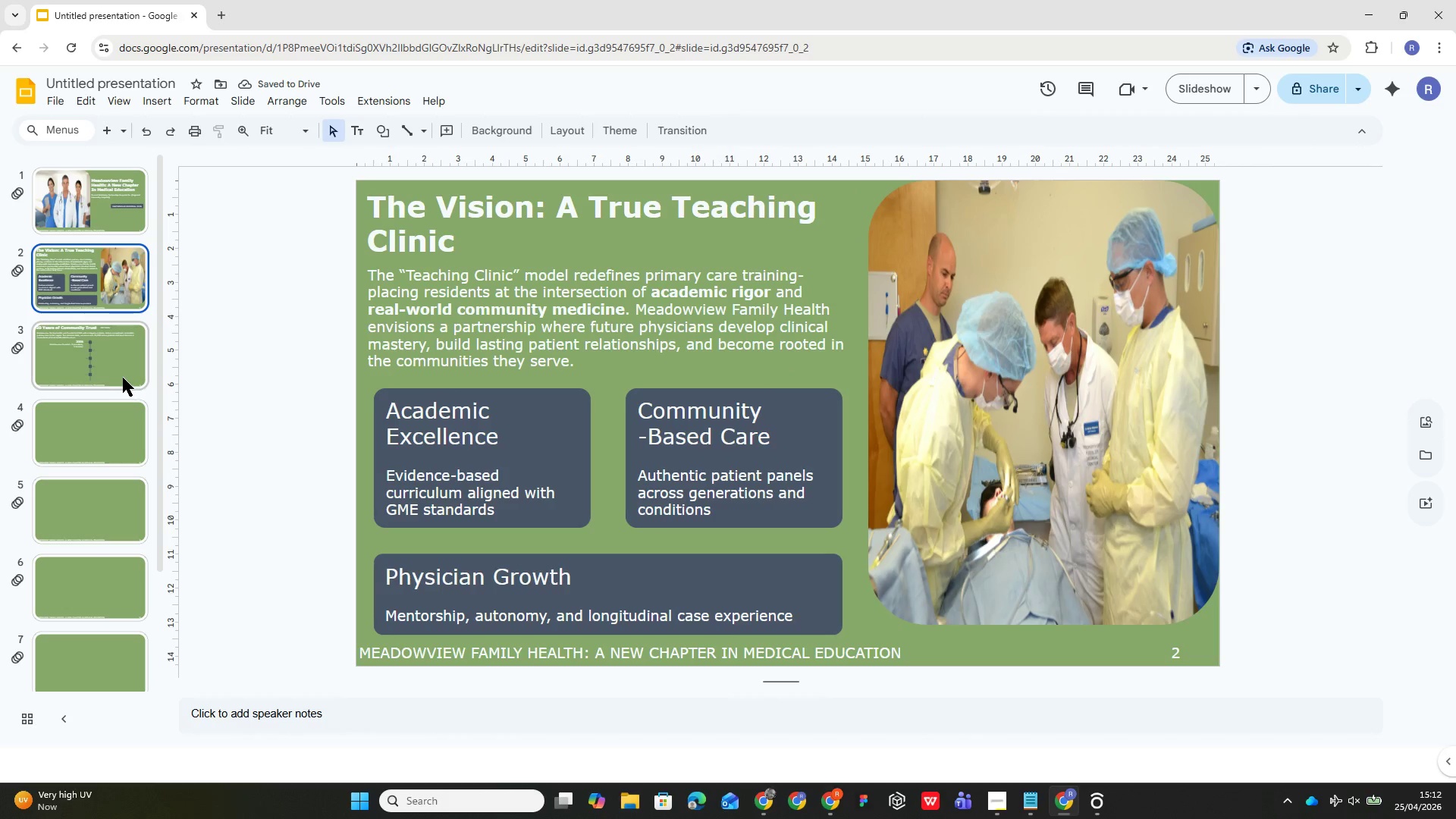 
left_click([96, 360])
 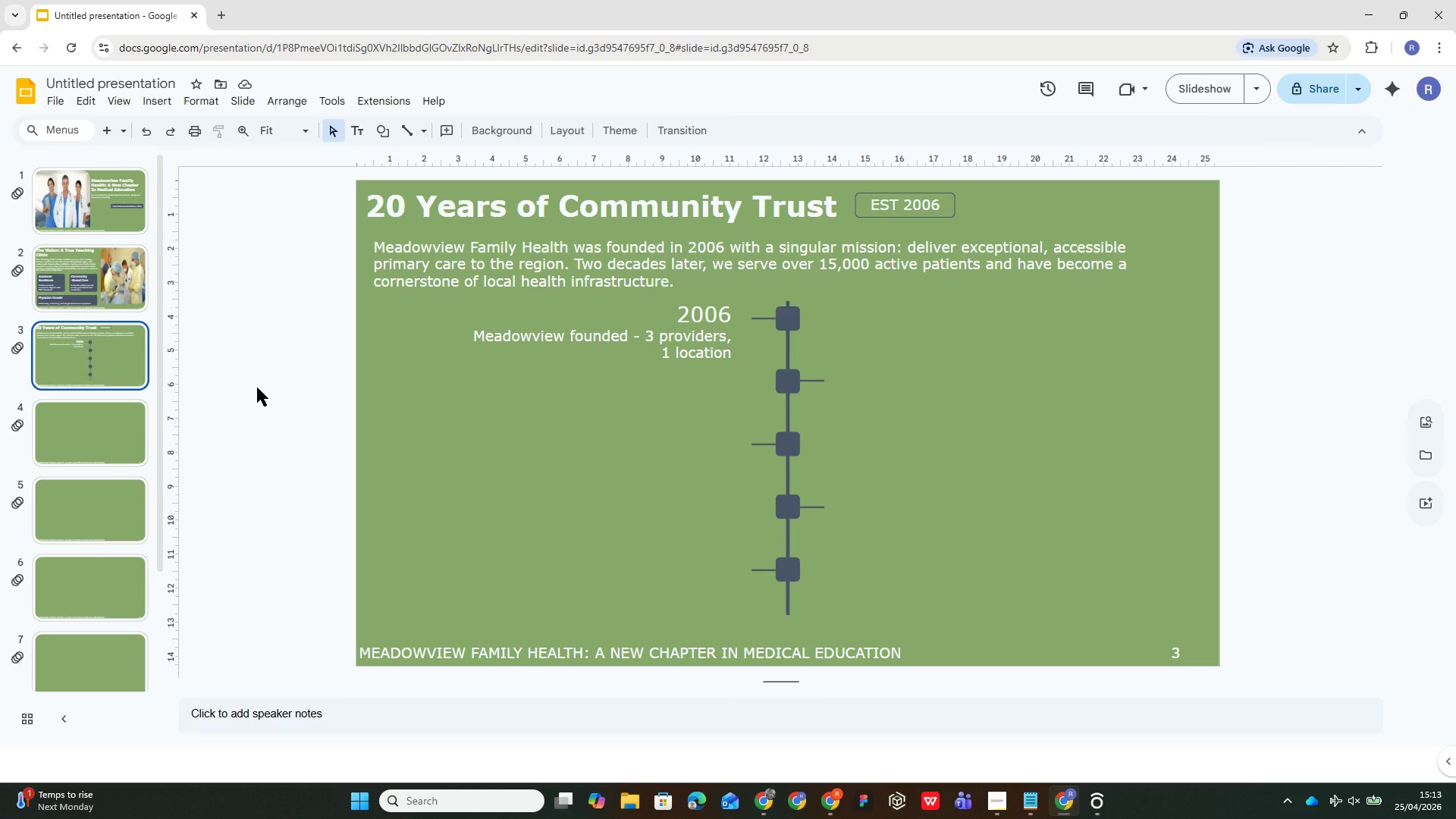 
wait(55.02)
 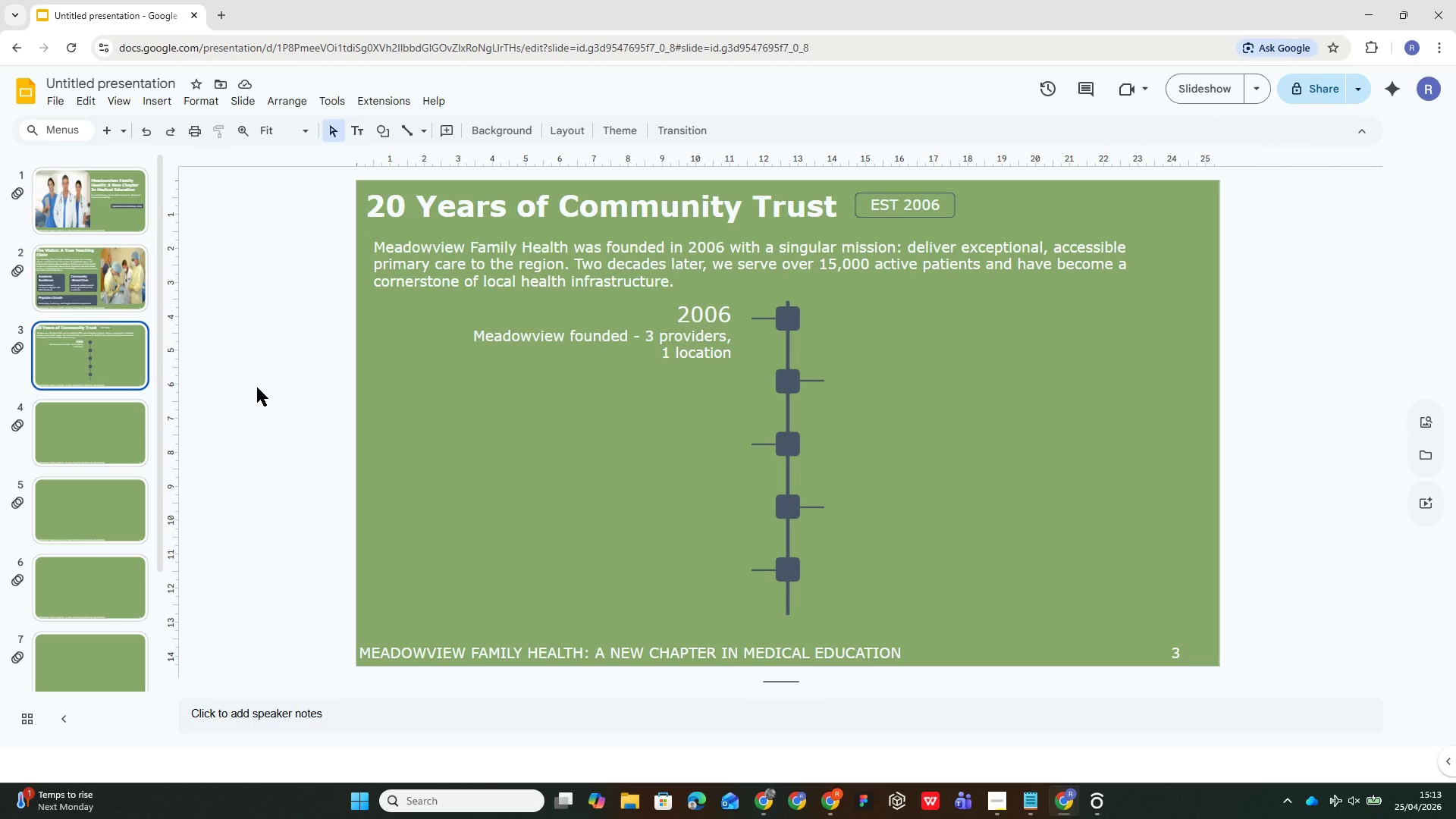 
left_click([653, 324])
 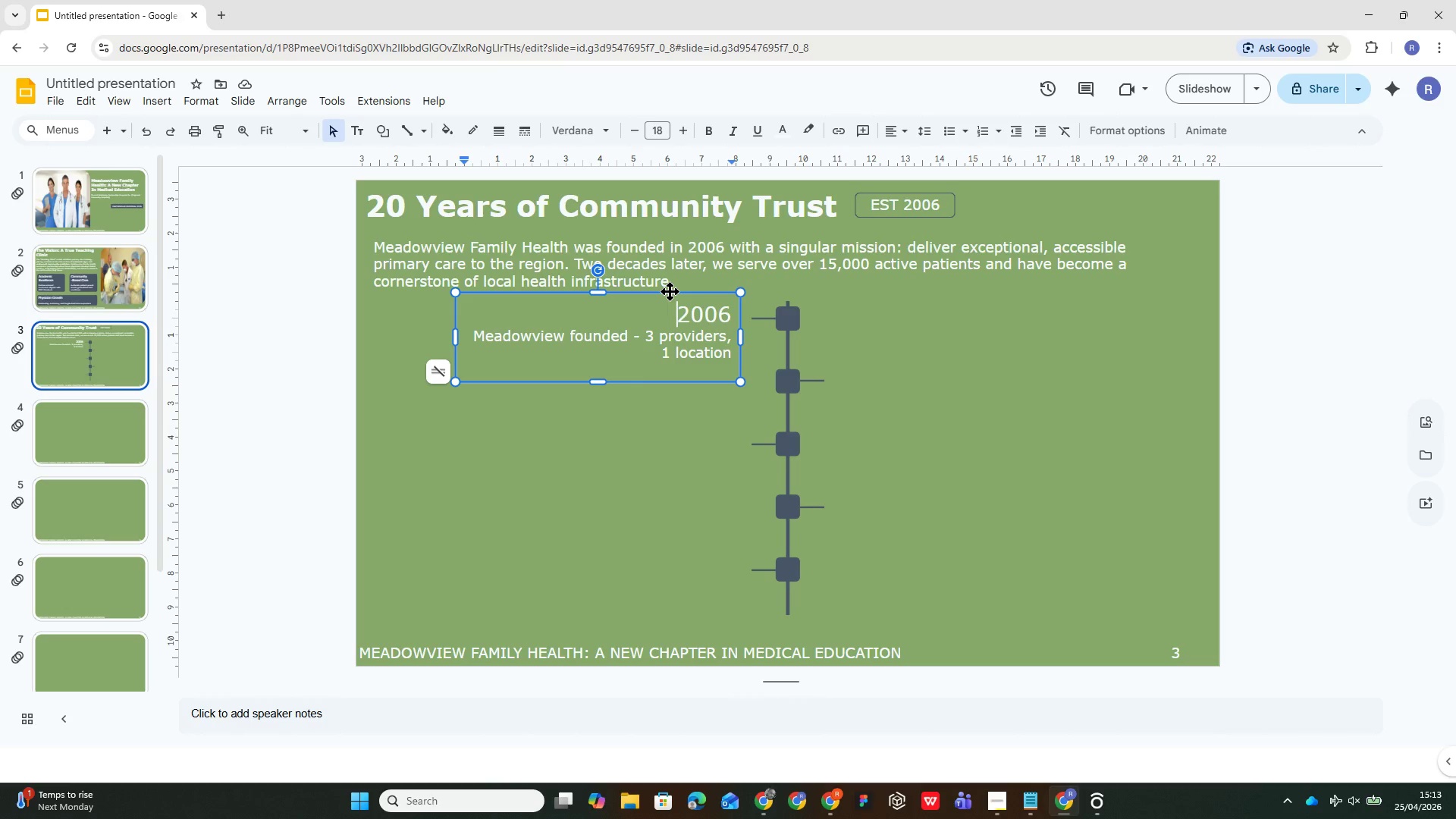 
left_click([670, 291])
 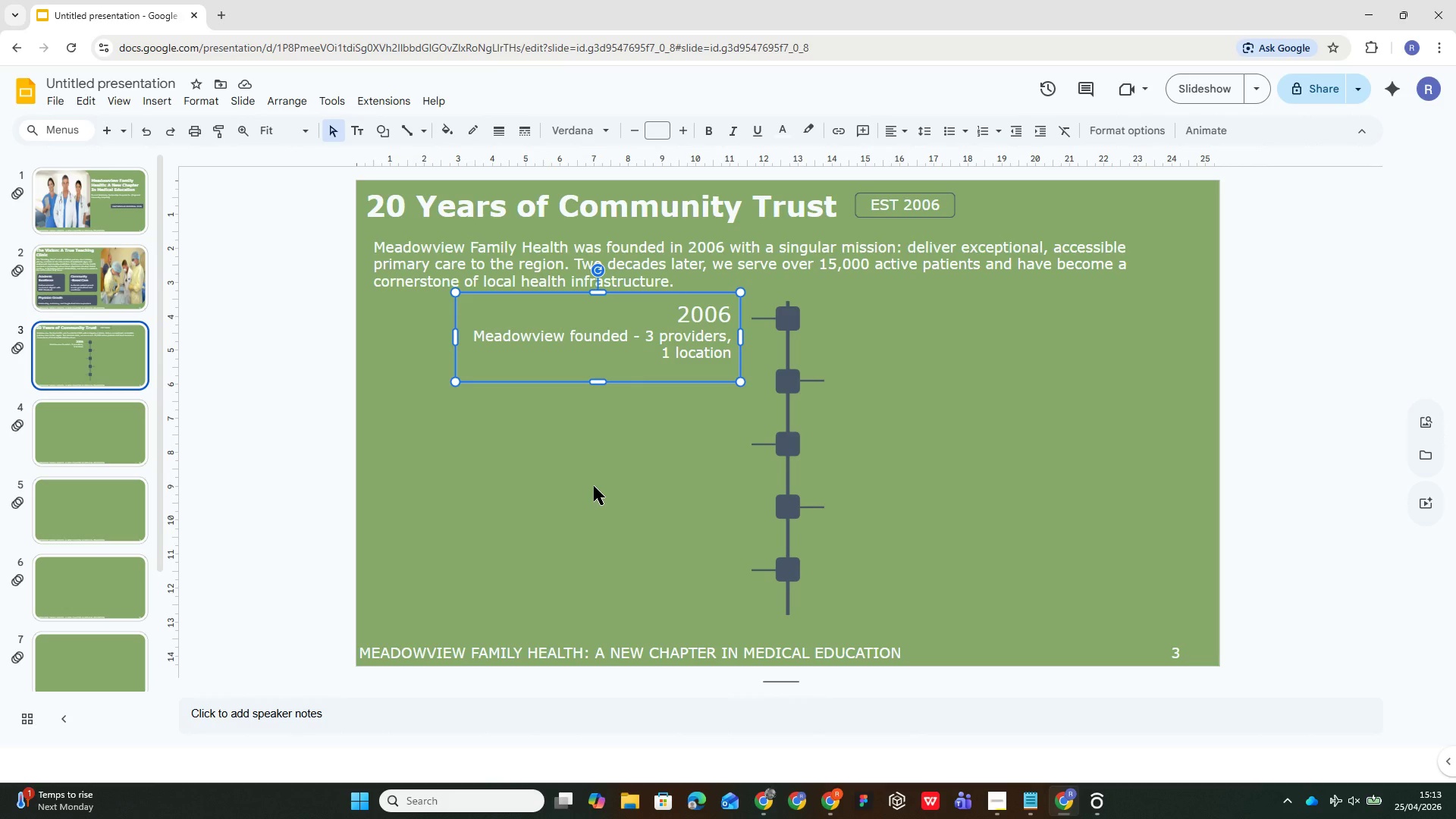 
key(Control+D)
 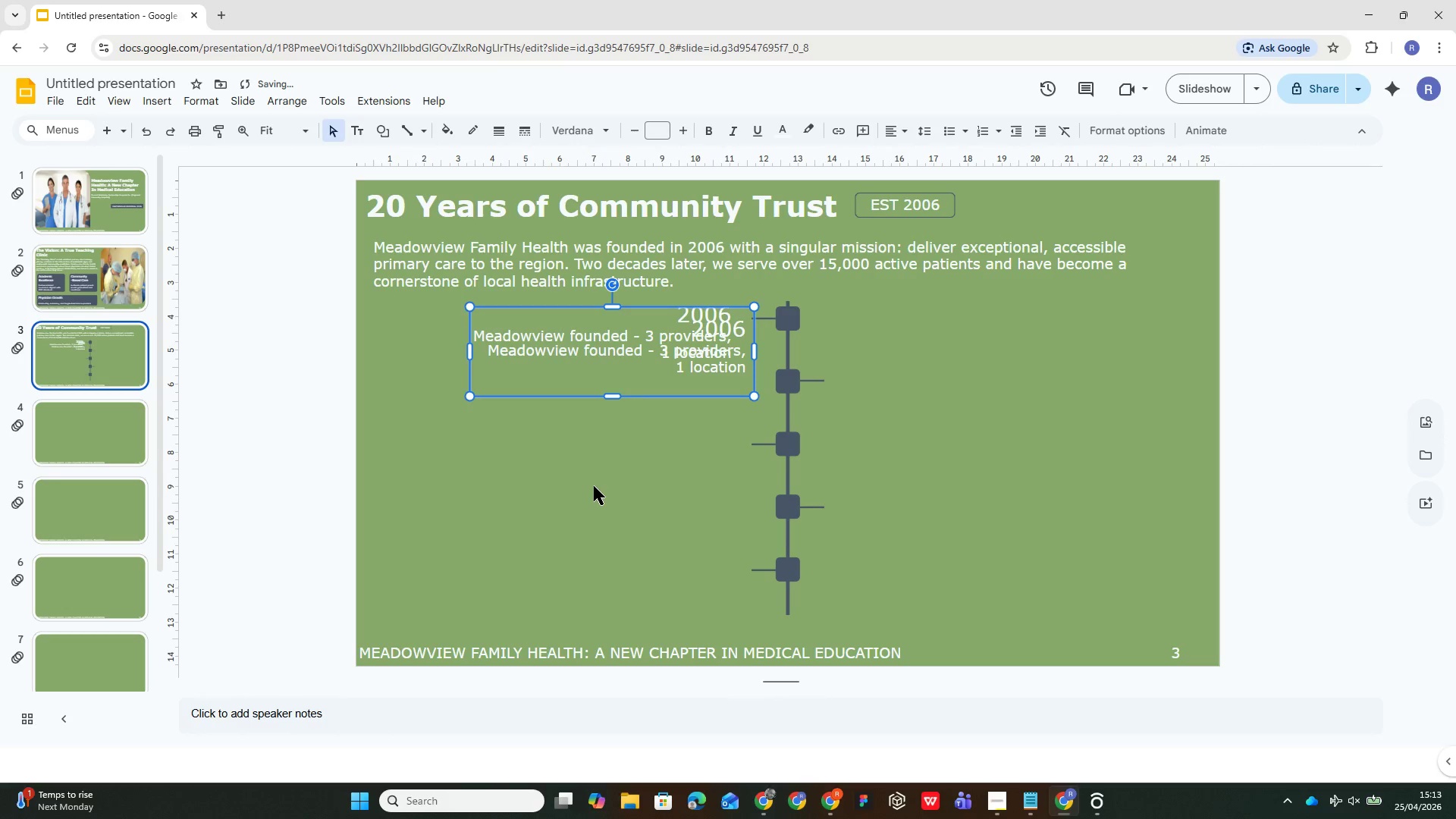 
key(Control+D)
 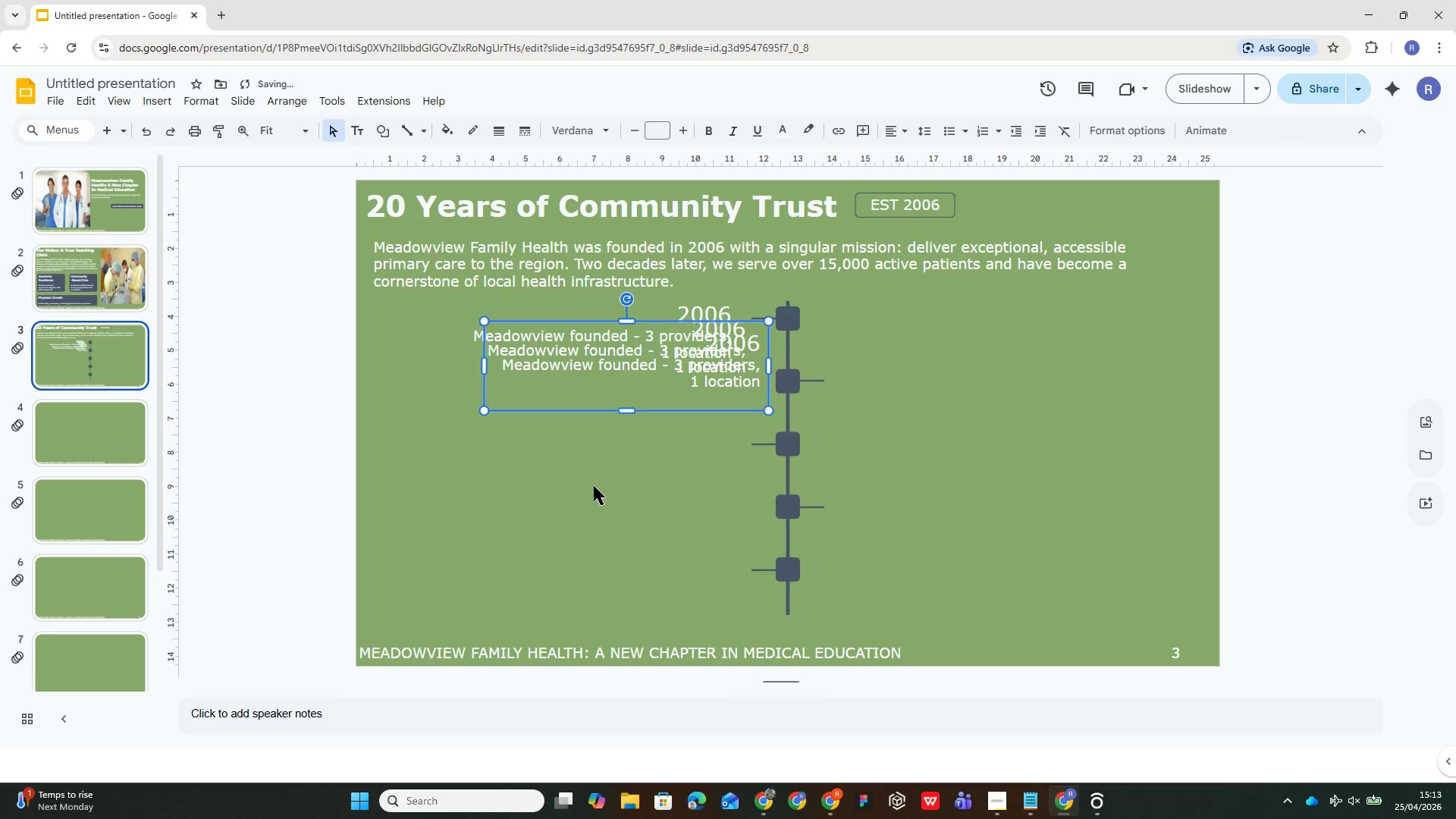 
key(Control+D)
 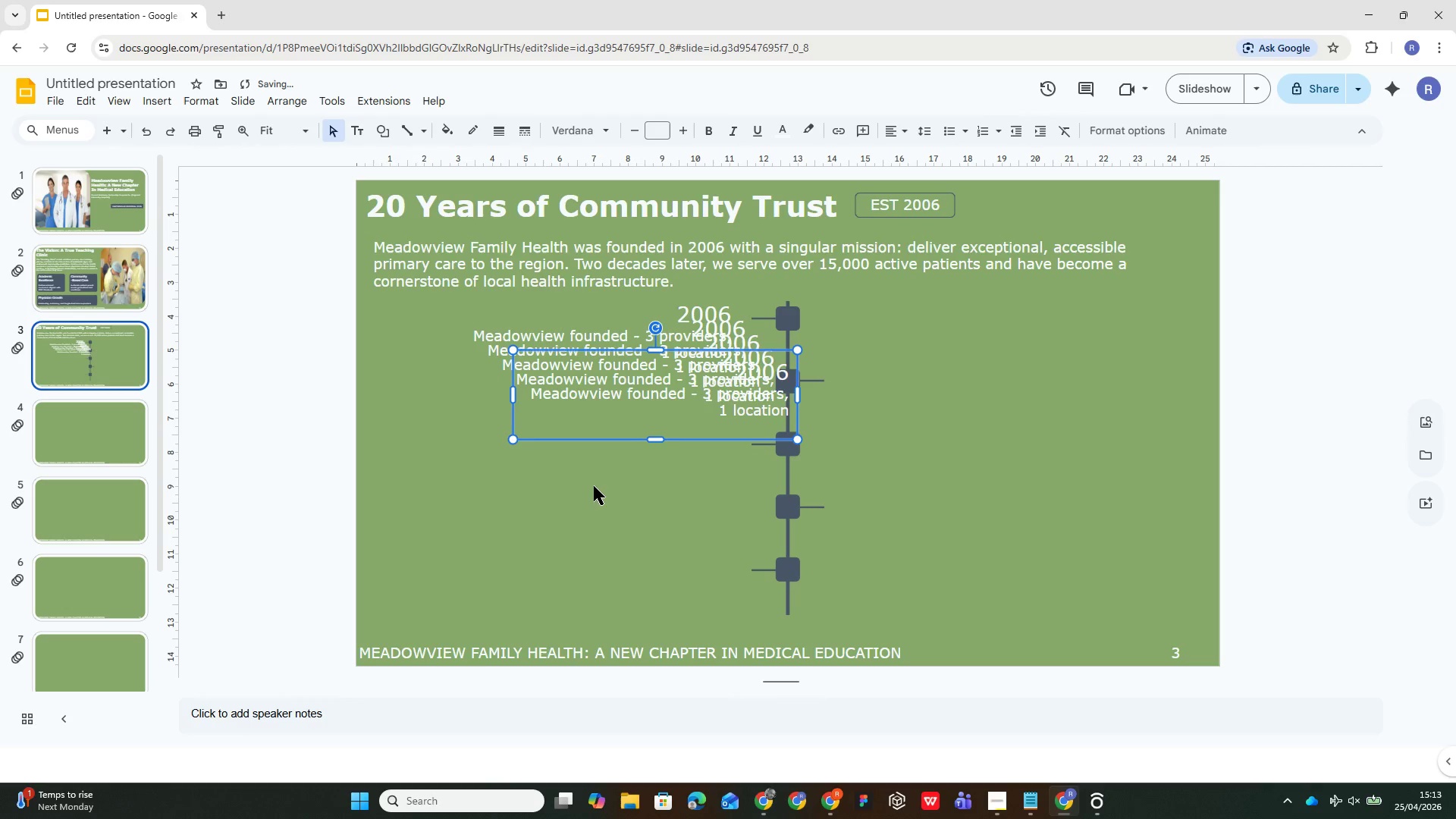 
key(Control+D)
 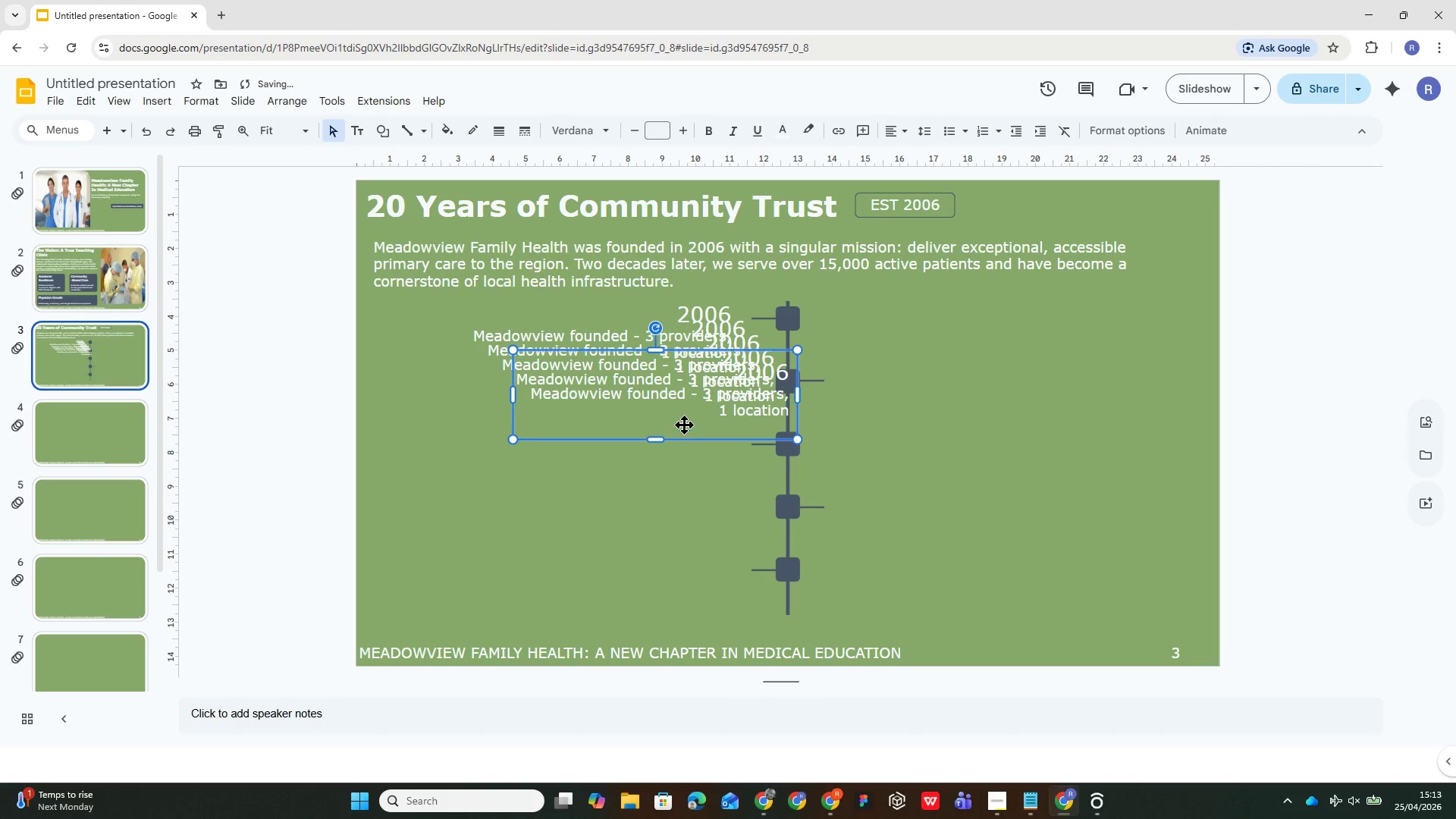 
left_click_drag(start_coordinate=[684, 423], to_coordinate=[657, 571])
 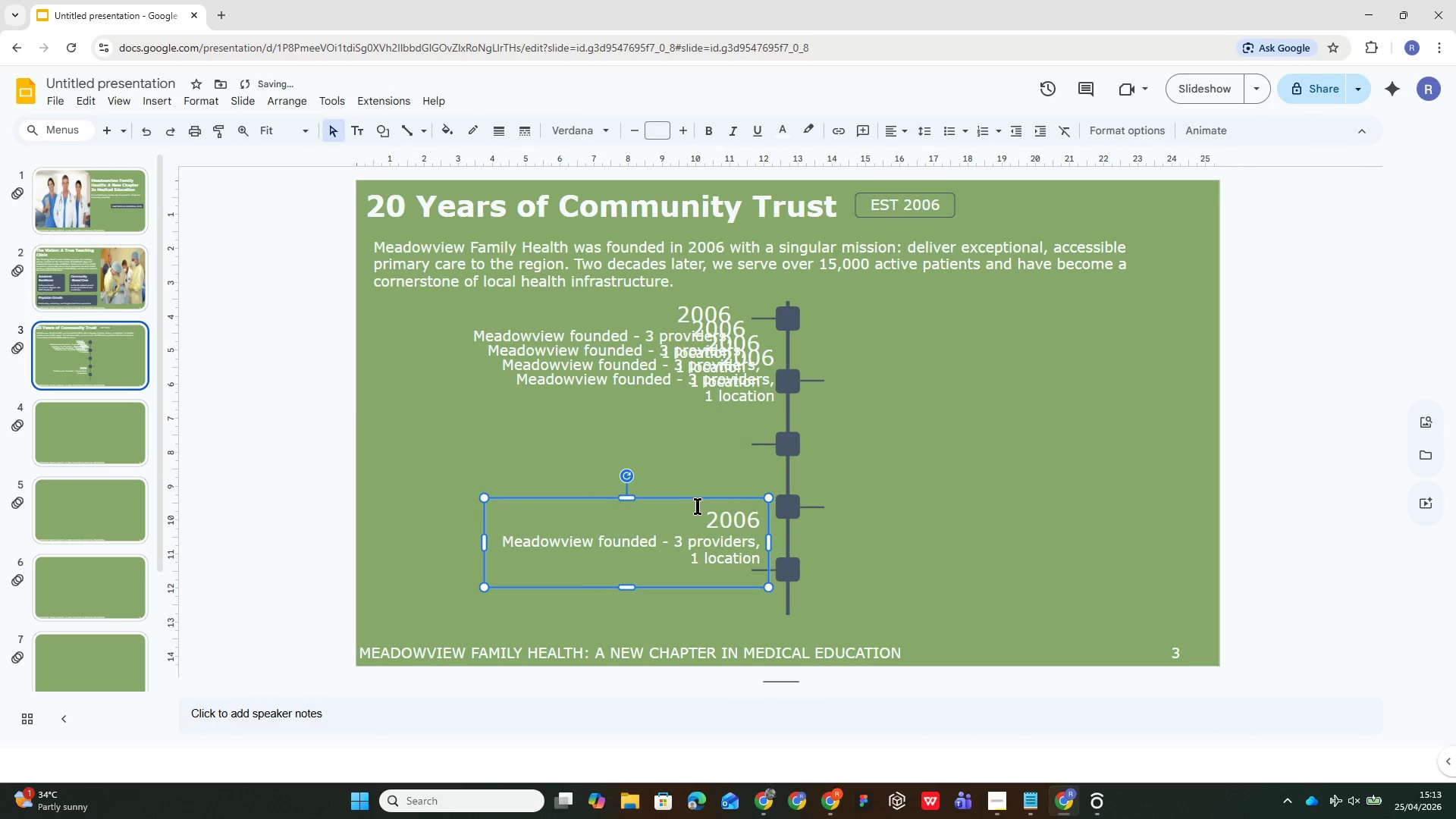 
left_click_drag(start_coordinate=[698, 499], to_coordinate=[685, 510])
 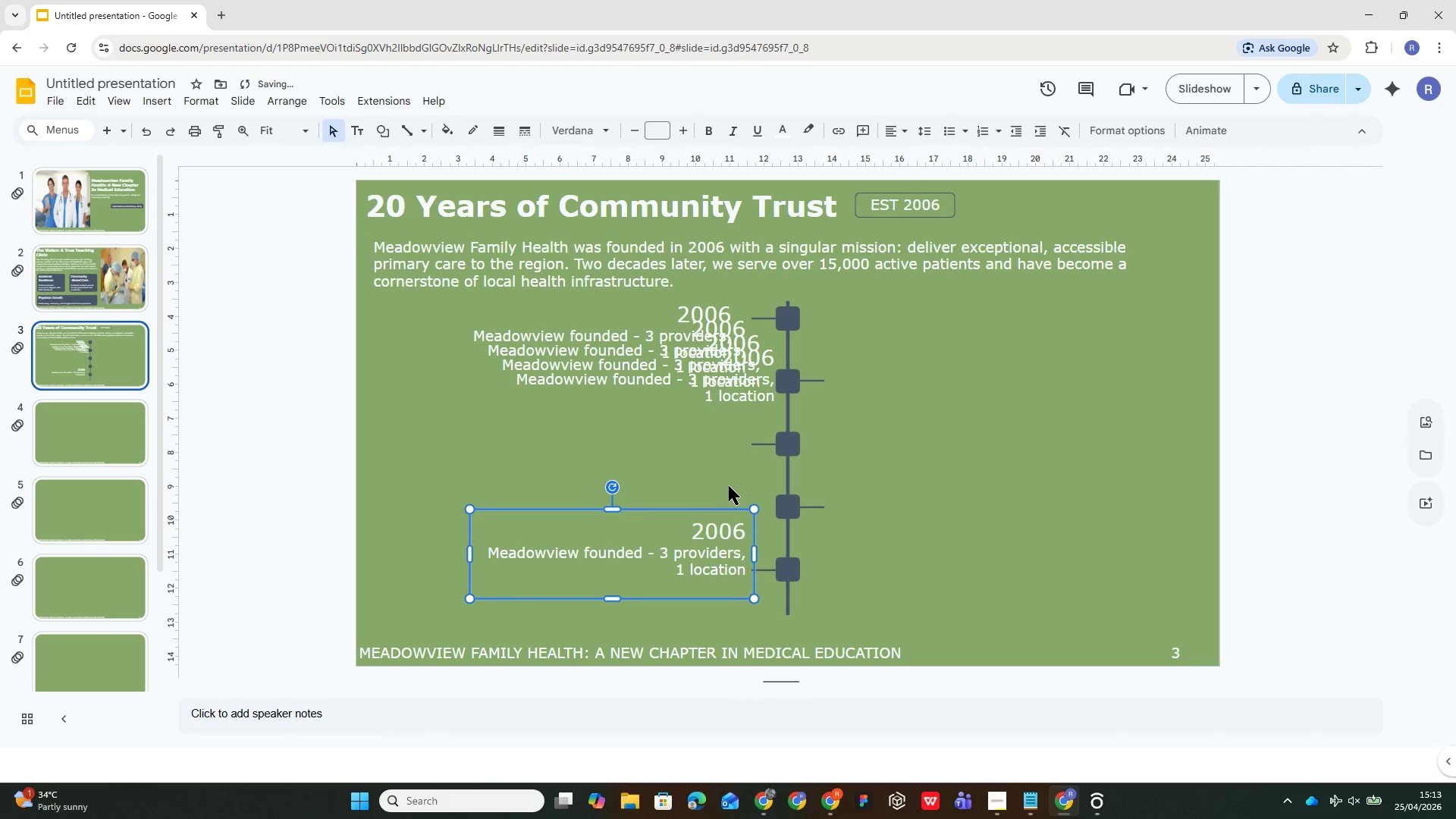 
left_click_drag(start_coordinate=[701, 370], to_coordinate=[900, 383])
 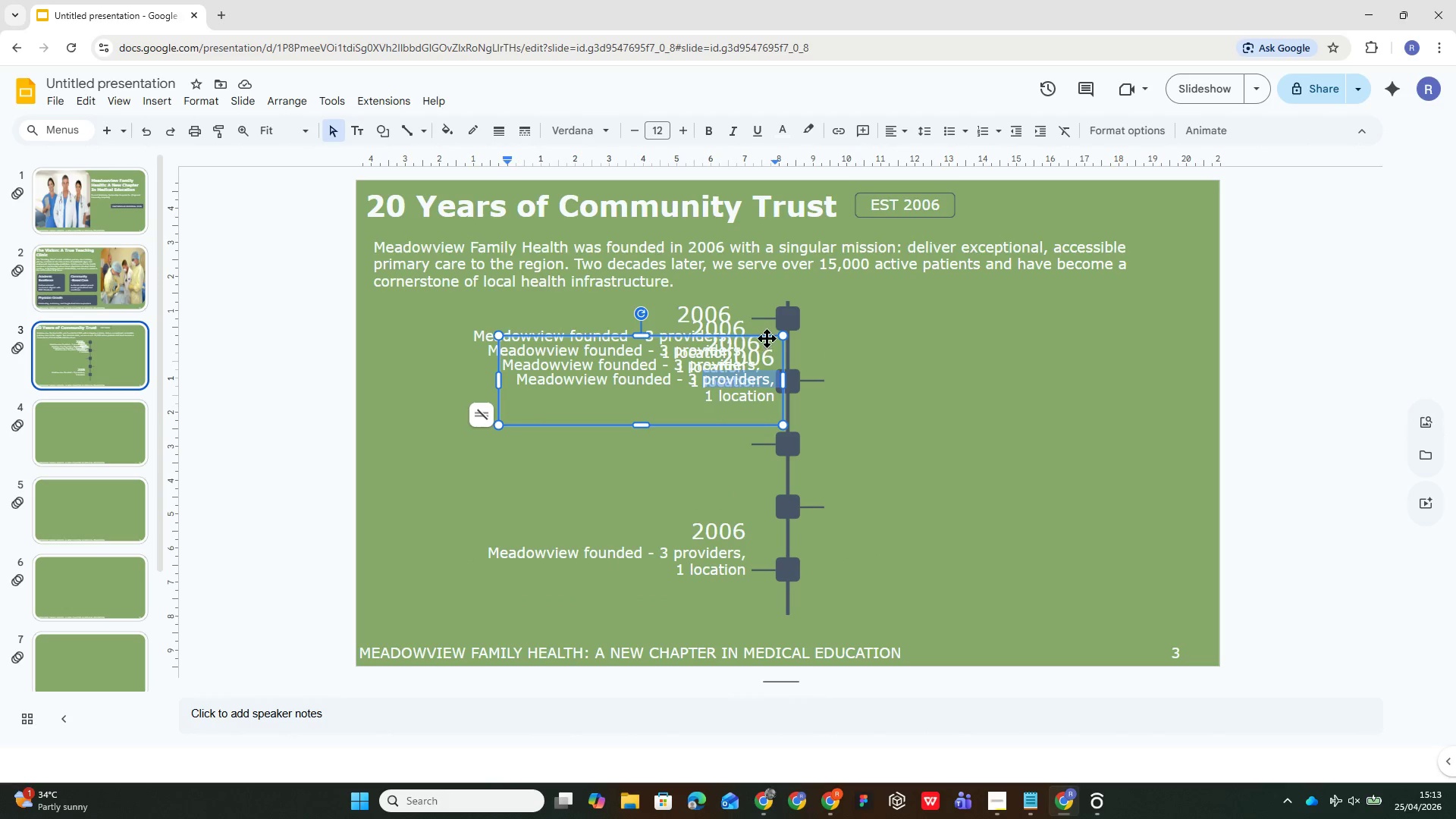 
left_click_drag(start_coordinate=[767, 337], to_coordinate=[1092, 343])
 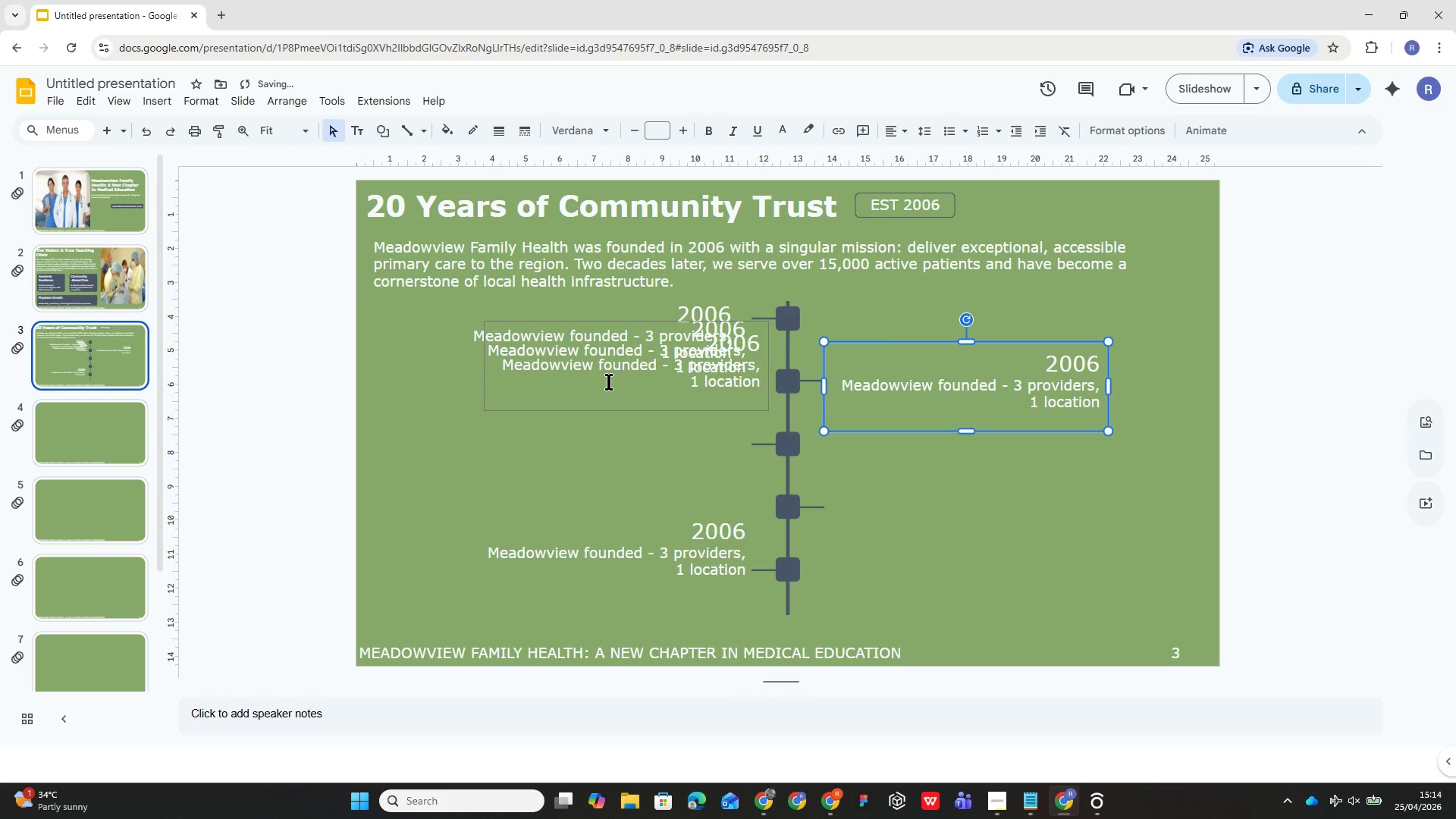 
left_click_drag(start_coordinate=[610, 380], to_coordinate=[606, 449])
 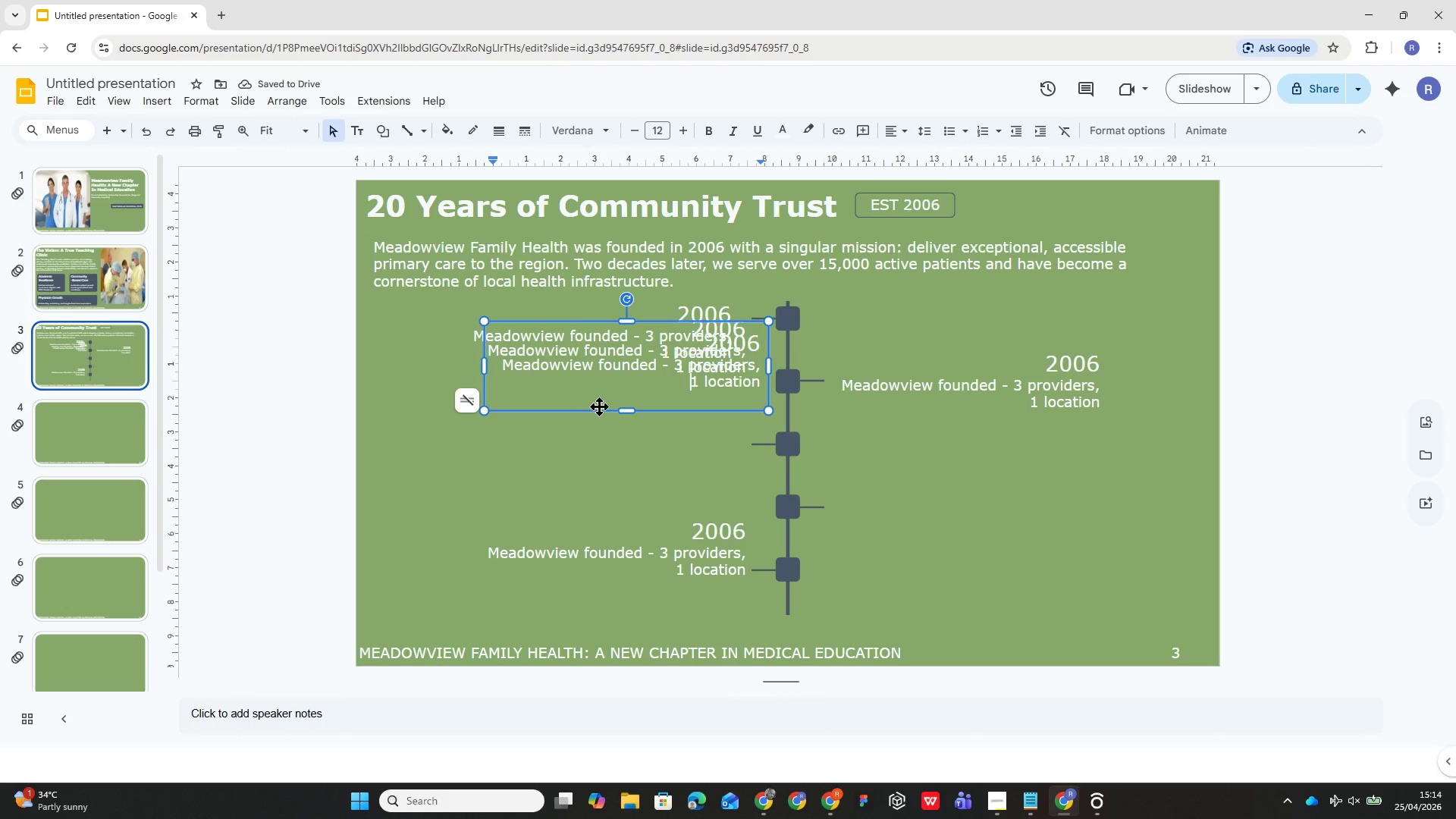 
left_click_drag(start_coordinate=[601, 407], to_coordinate=[581, 466])
 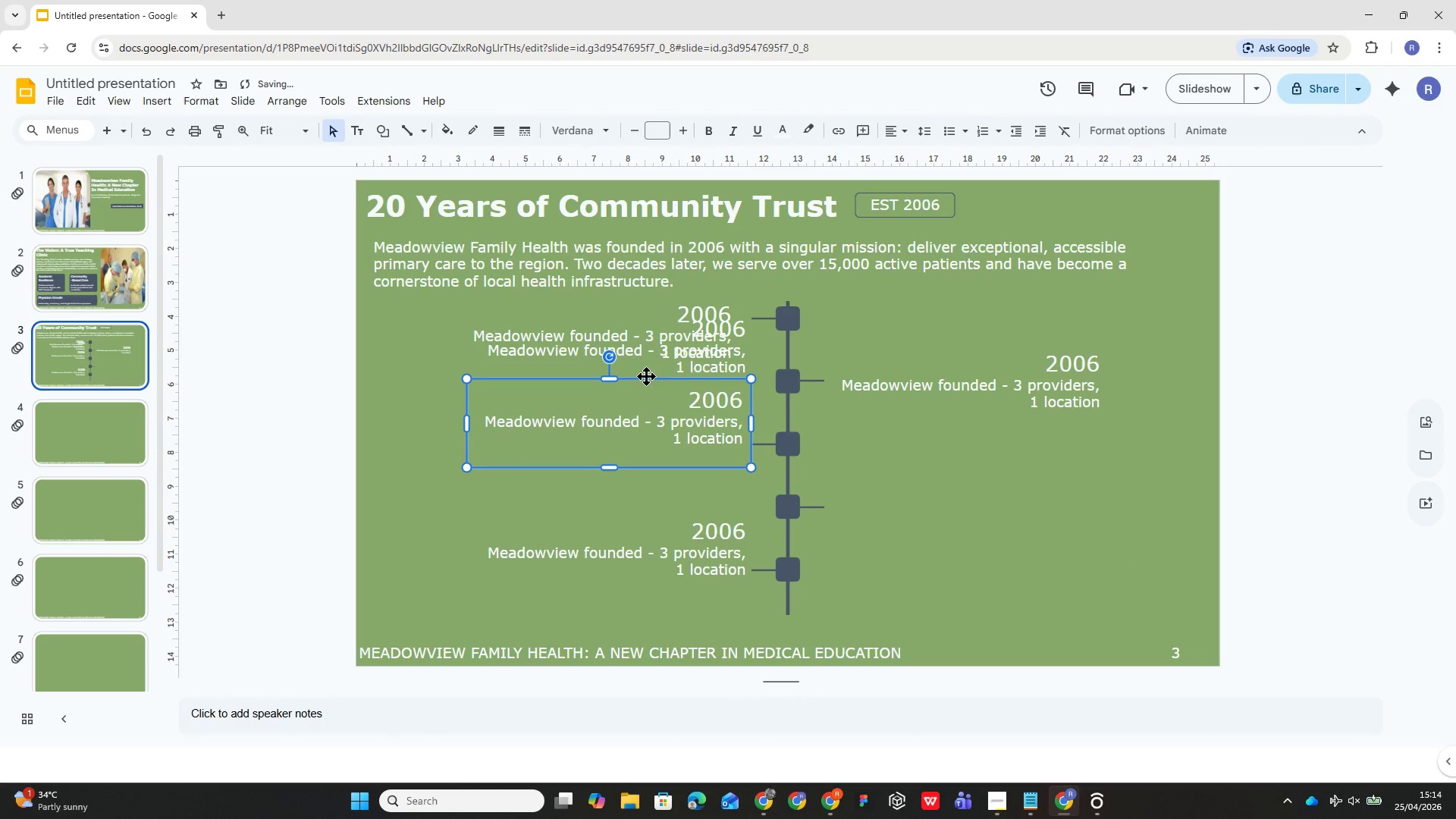 
left_click([659, 347])
 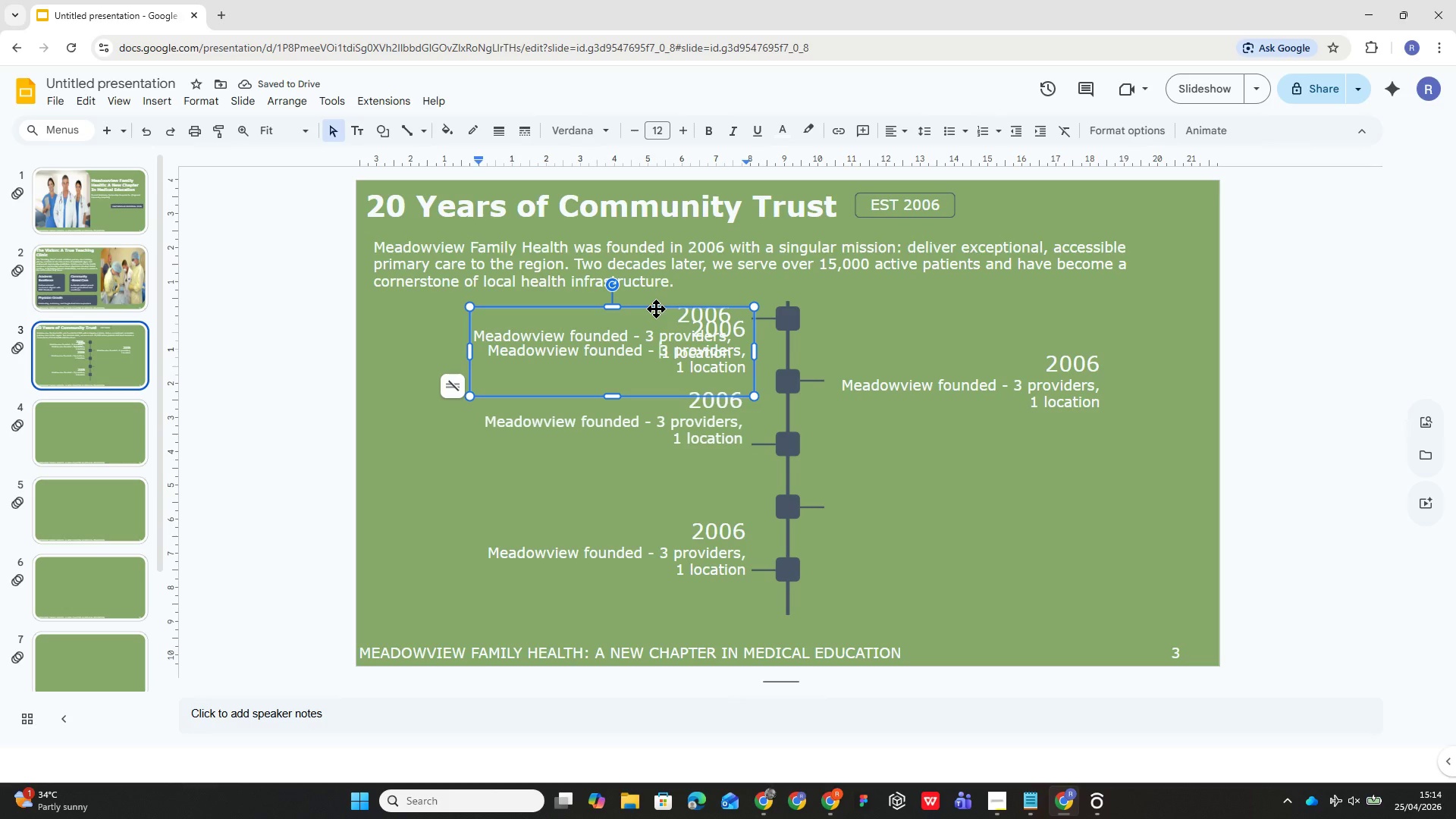 
left_click_drag(start_coordinate=[656, 309], to_coordinate=[1007, 458])
 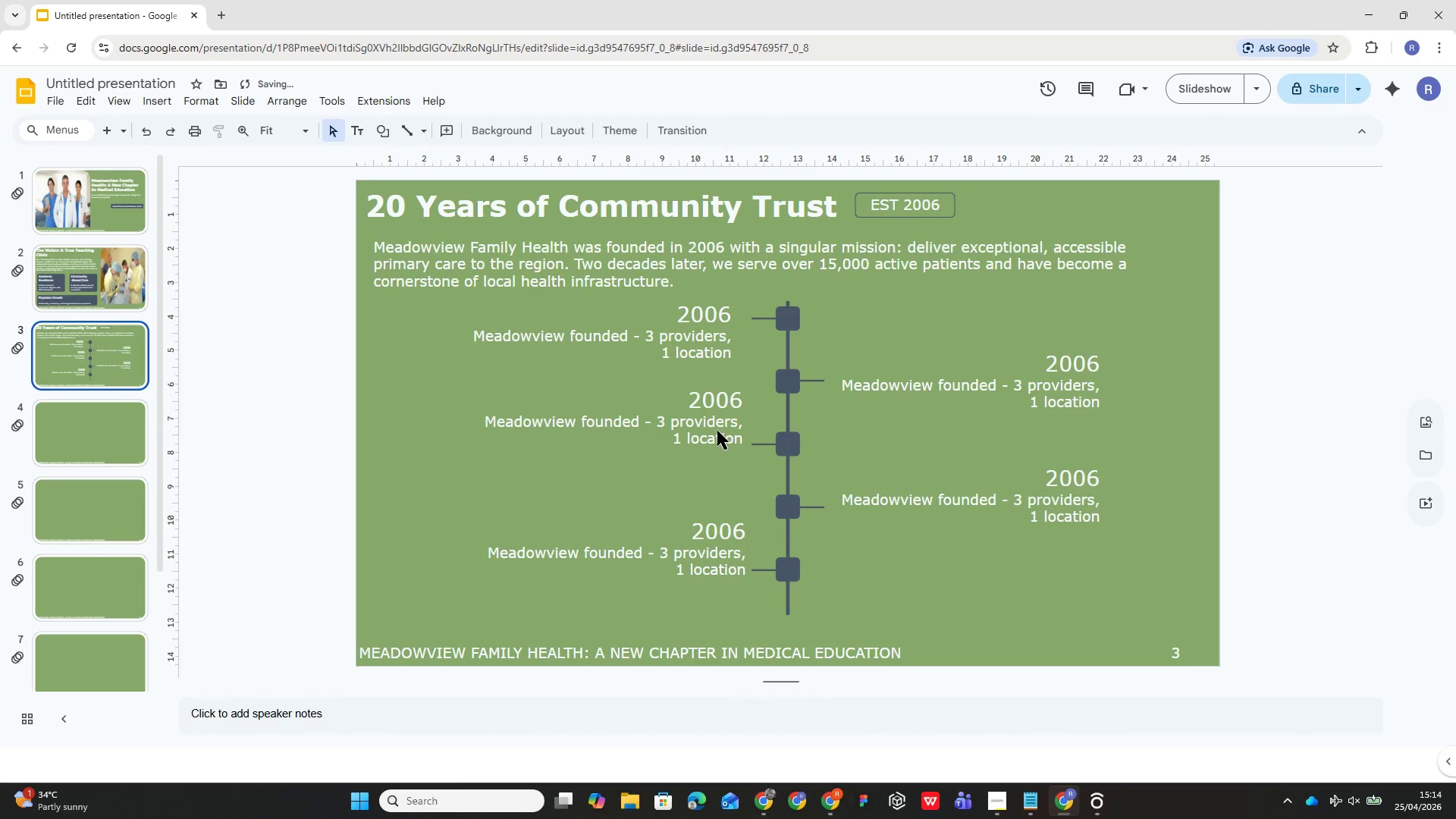 
double_click([689, 422])
 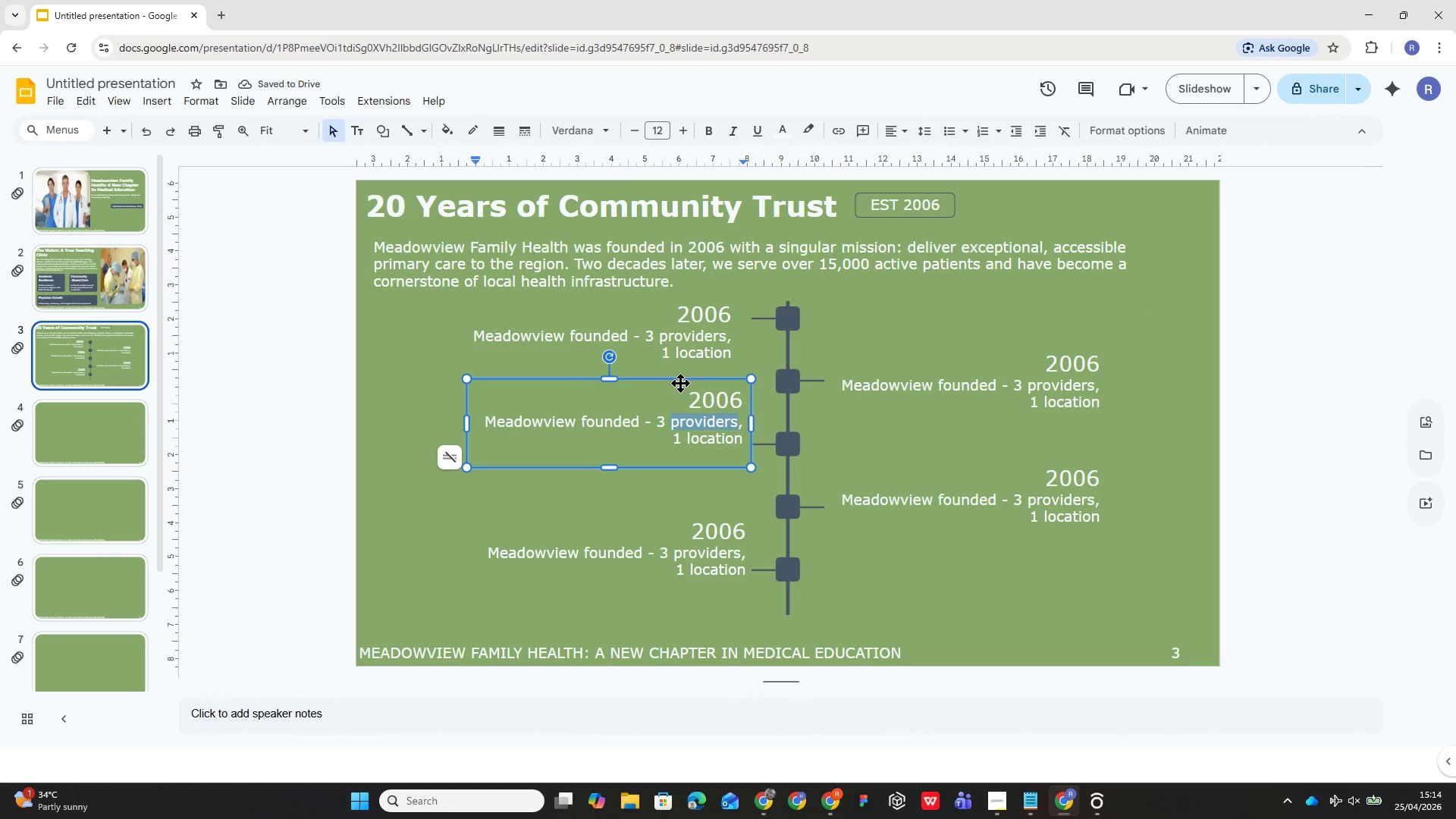 
left_click_drag(start_coordinate=[680, 378], to_coordinate=[676, 398])
 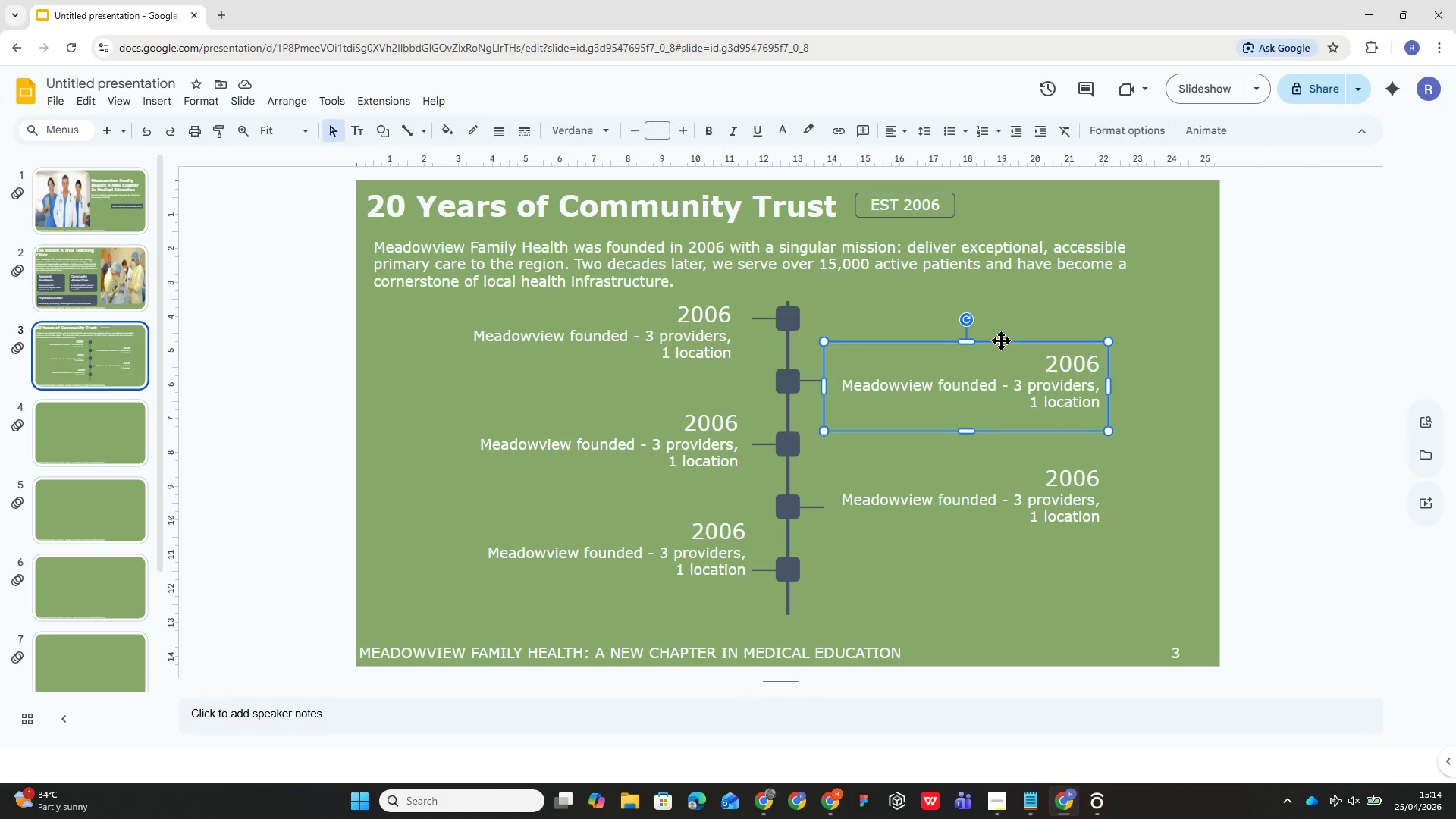 
wait(11.08)
 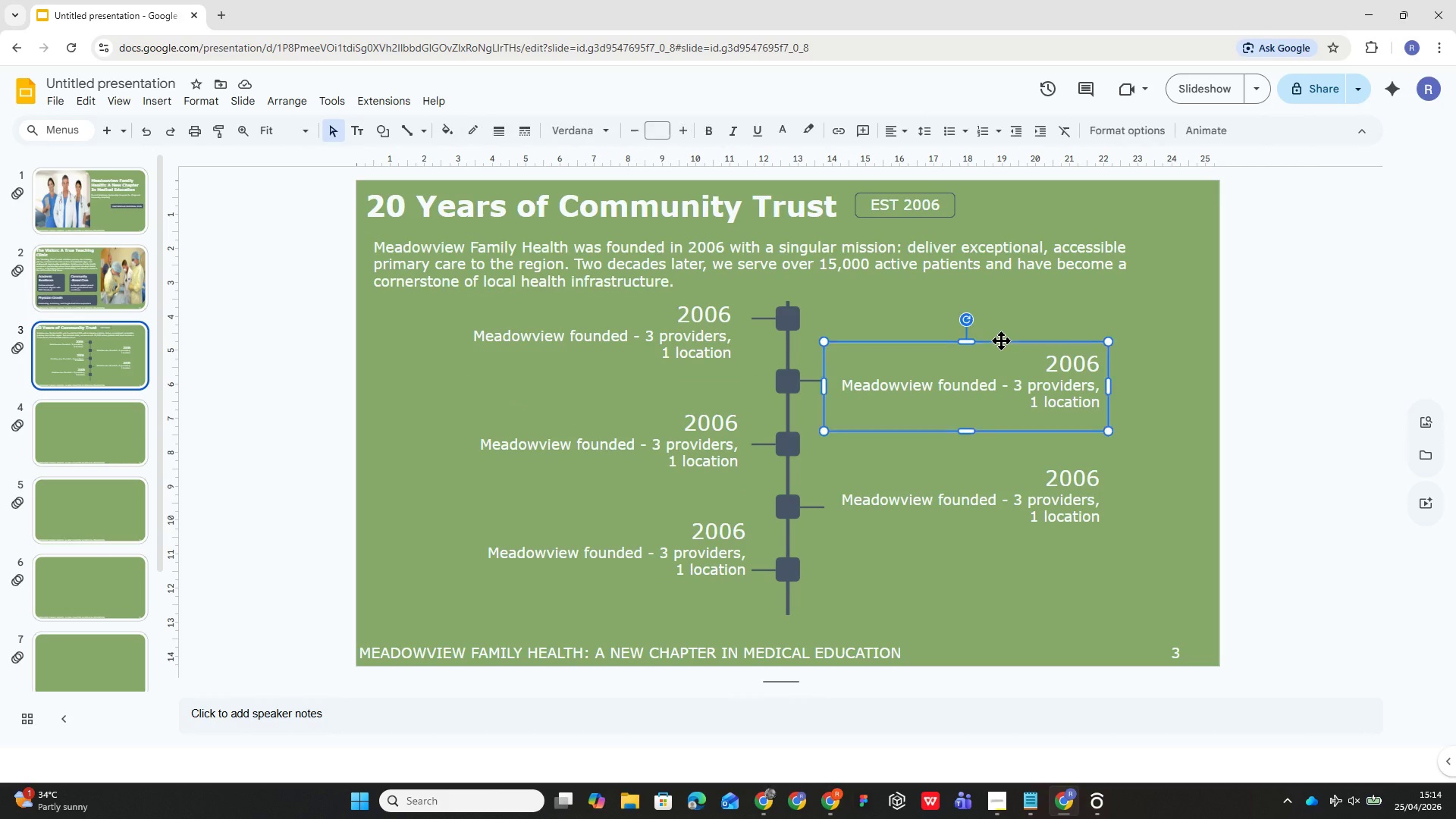 
left_click([993, 480])
 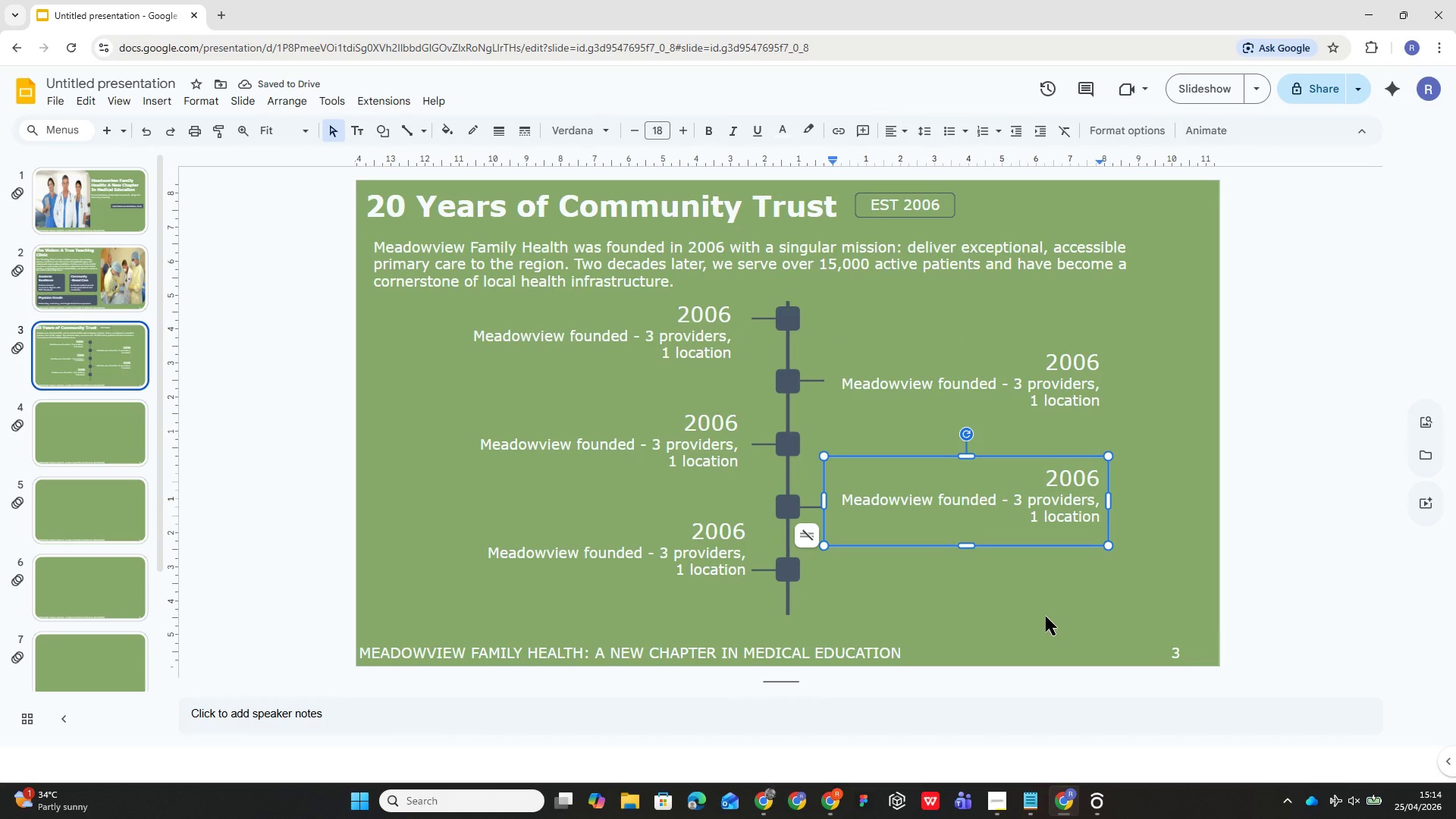 
left_click([1036, 617])
 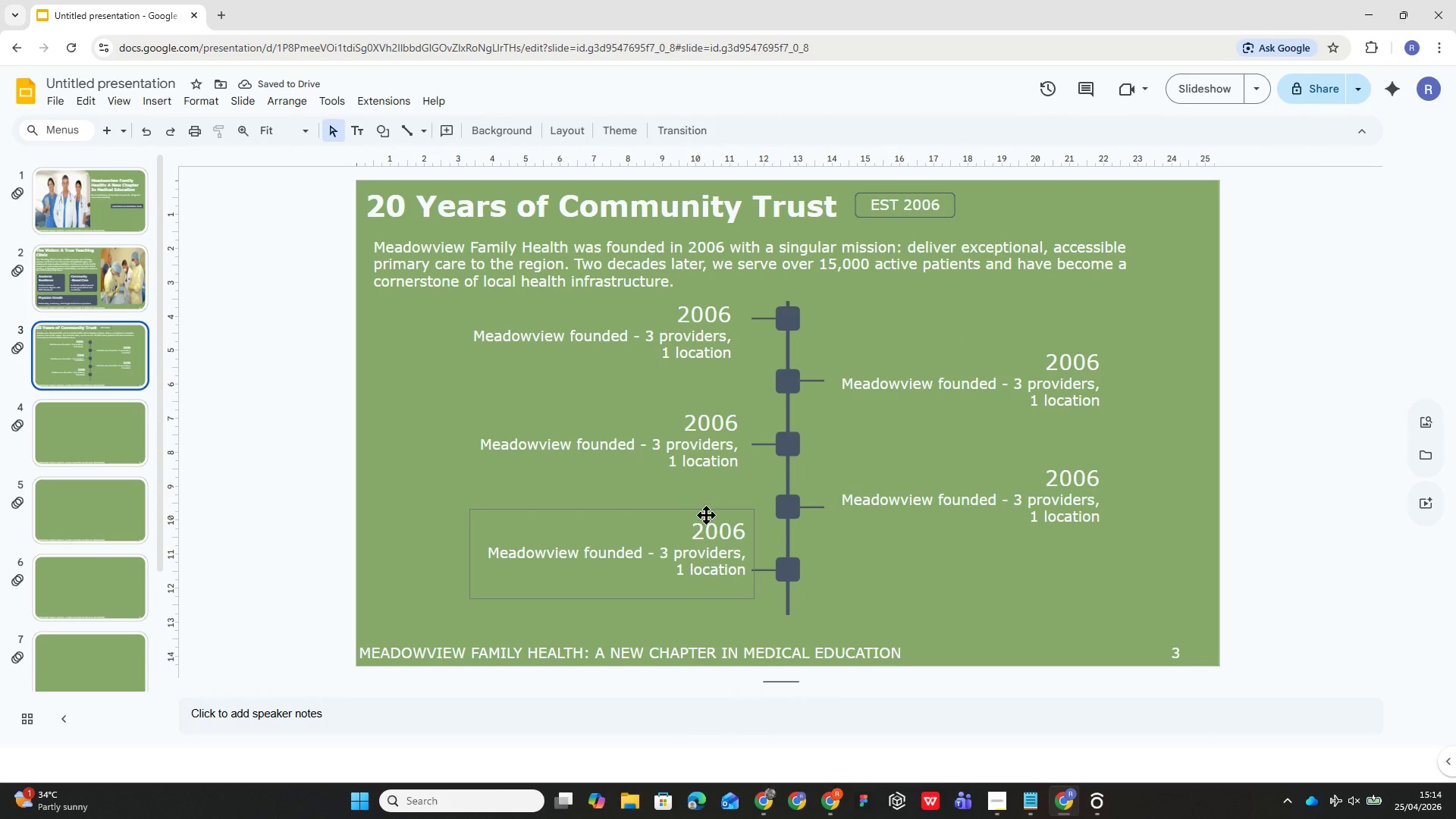 
left_click_drag(start_coordinate=[705, 513], to_coordinate=[705, 519])
 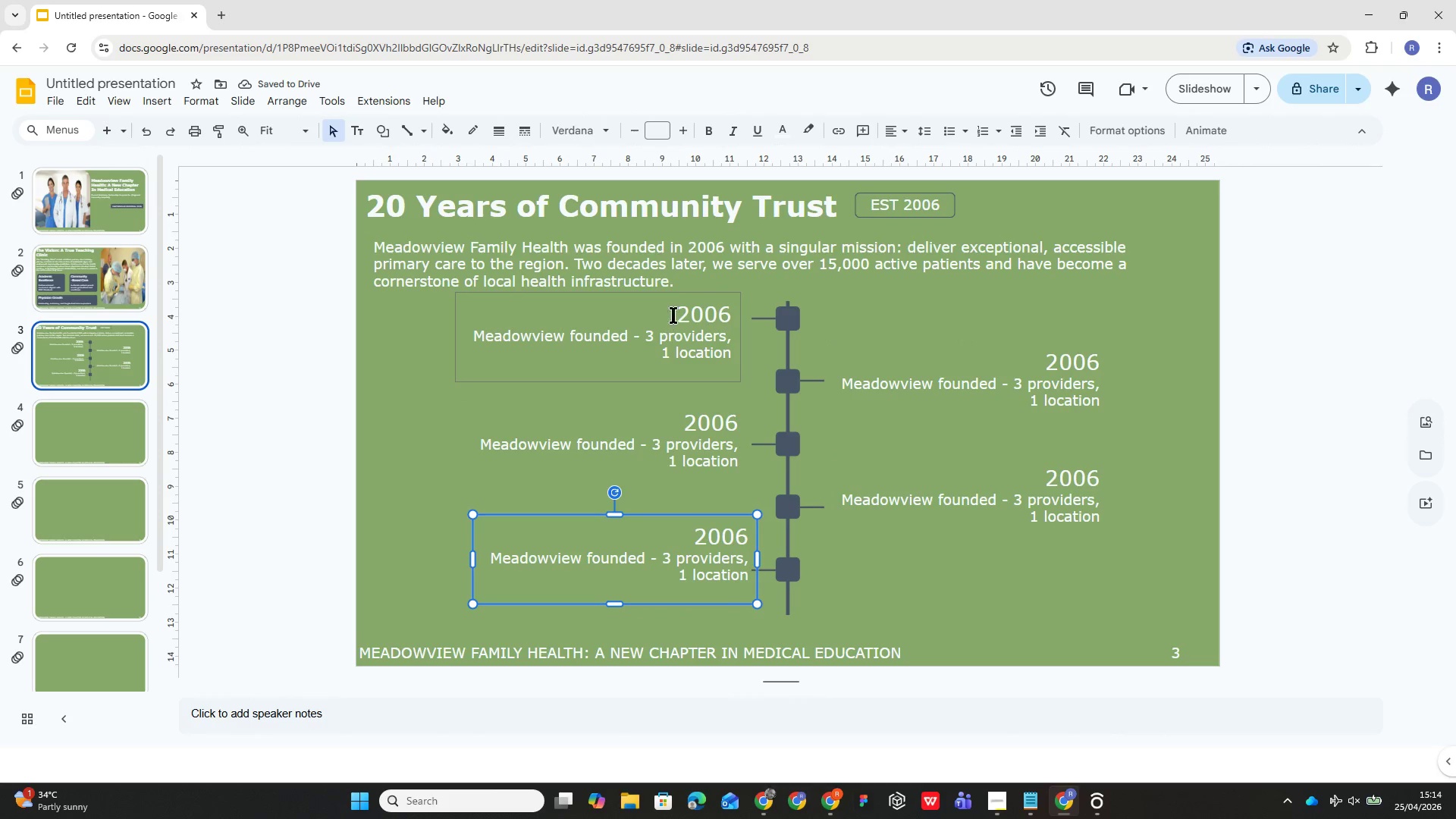 
wait(8.08)
 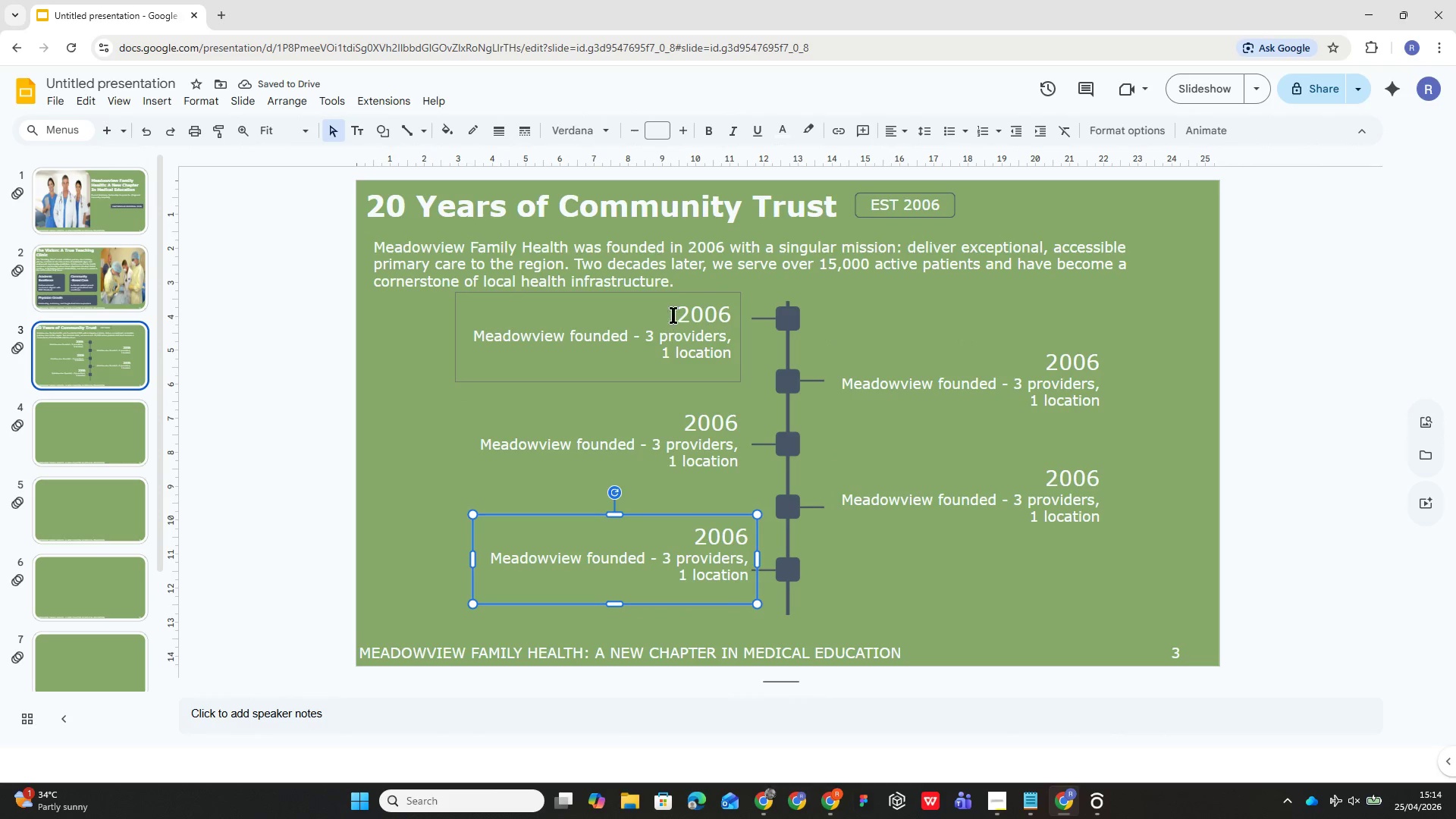 
left_click_drag(start_coordinate=[688, 515], to_coordinate=[679, 513])
 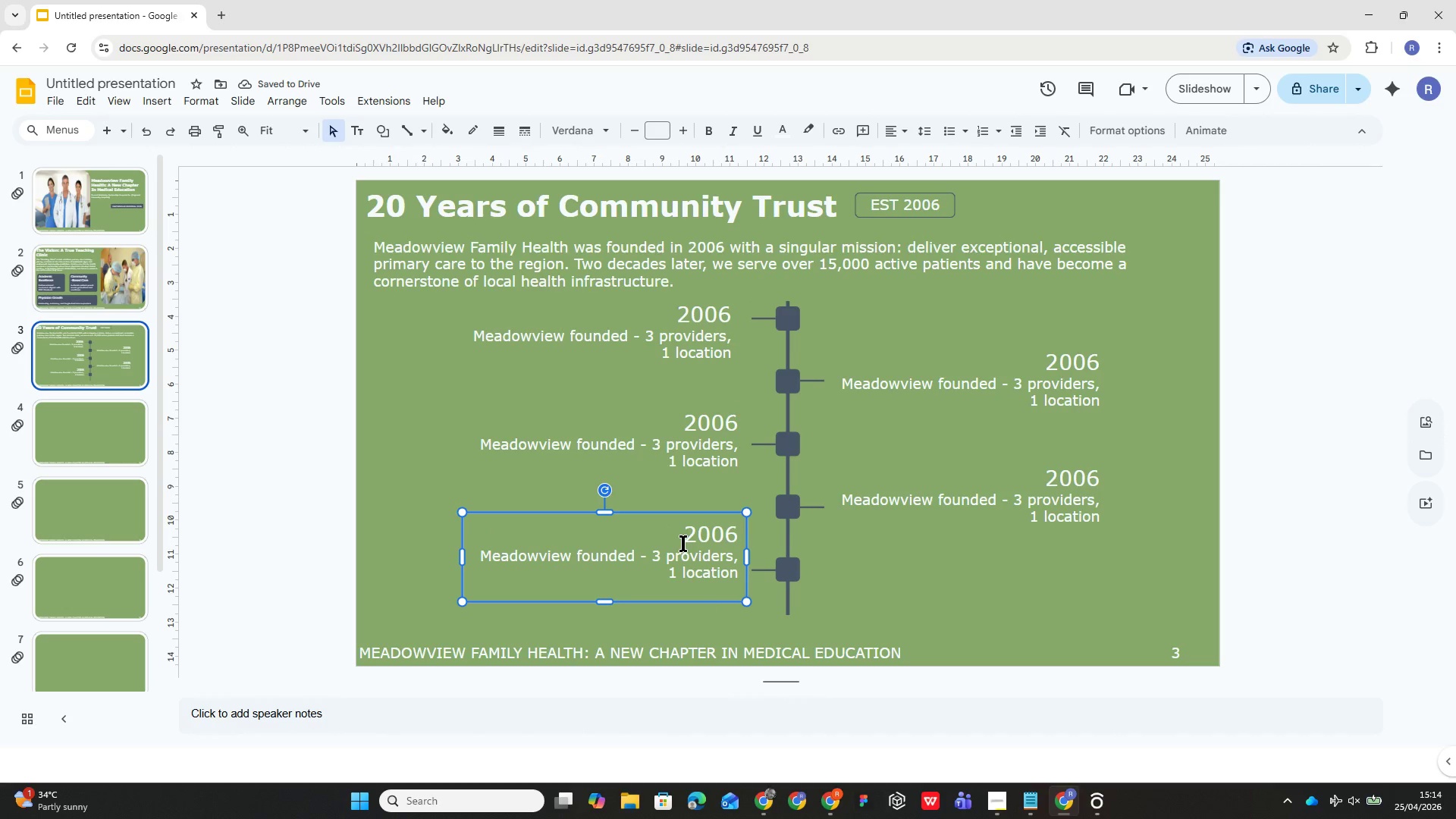 
hold_key(key=ArrowDown, duration=0.64)
 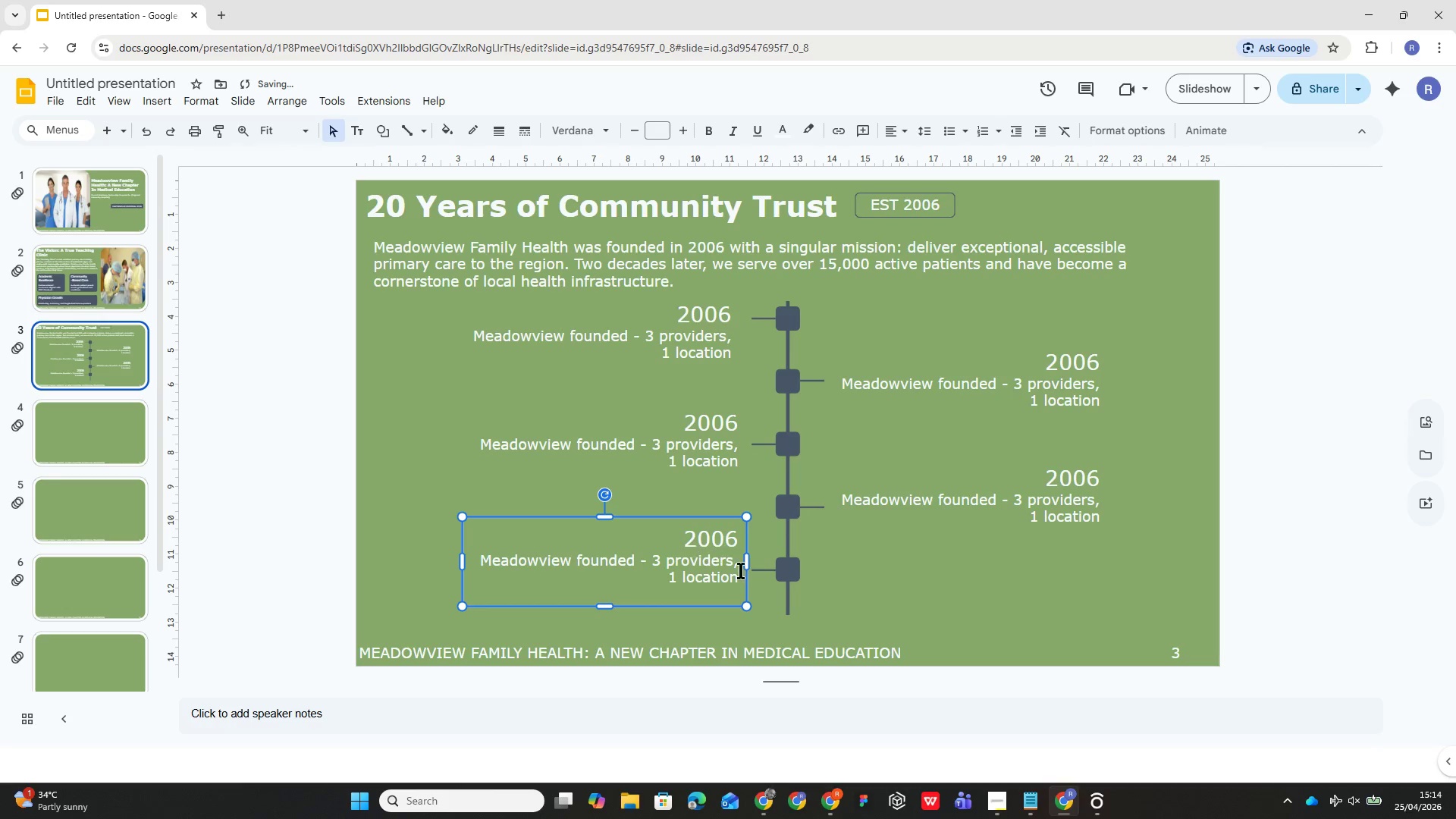 
left_click([893, 559])
 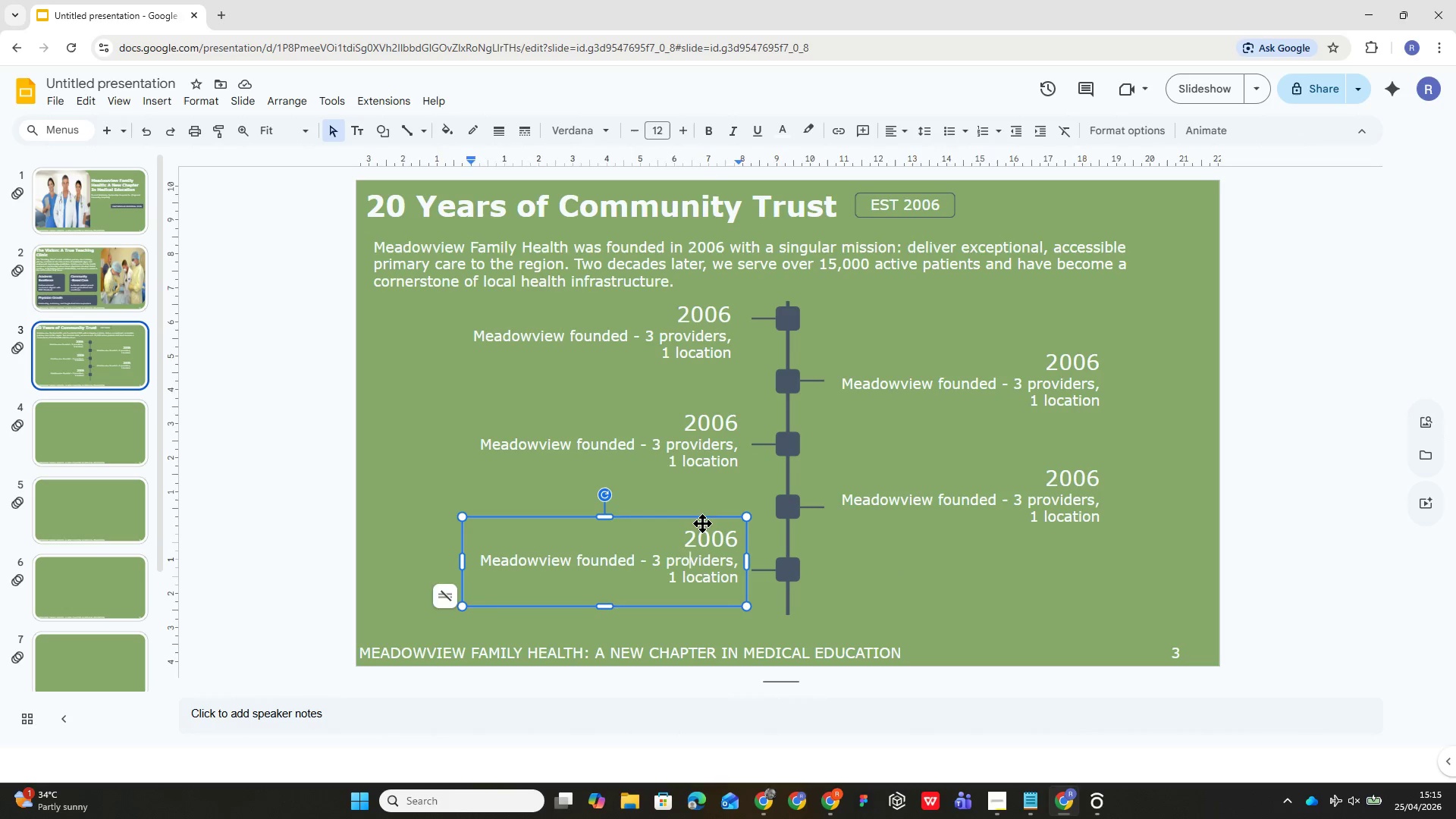 
key(ArrowDown)
 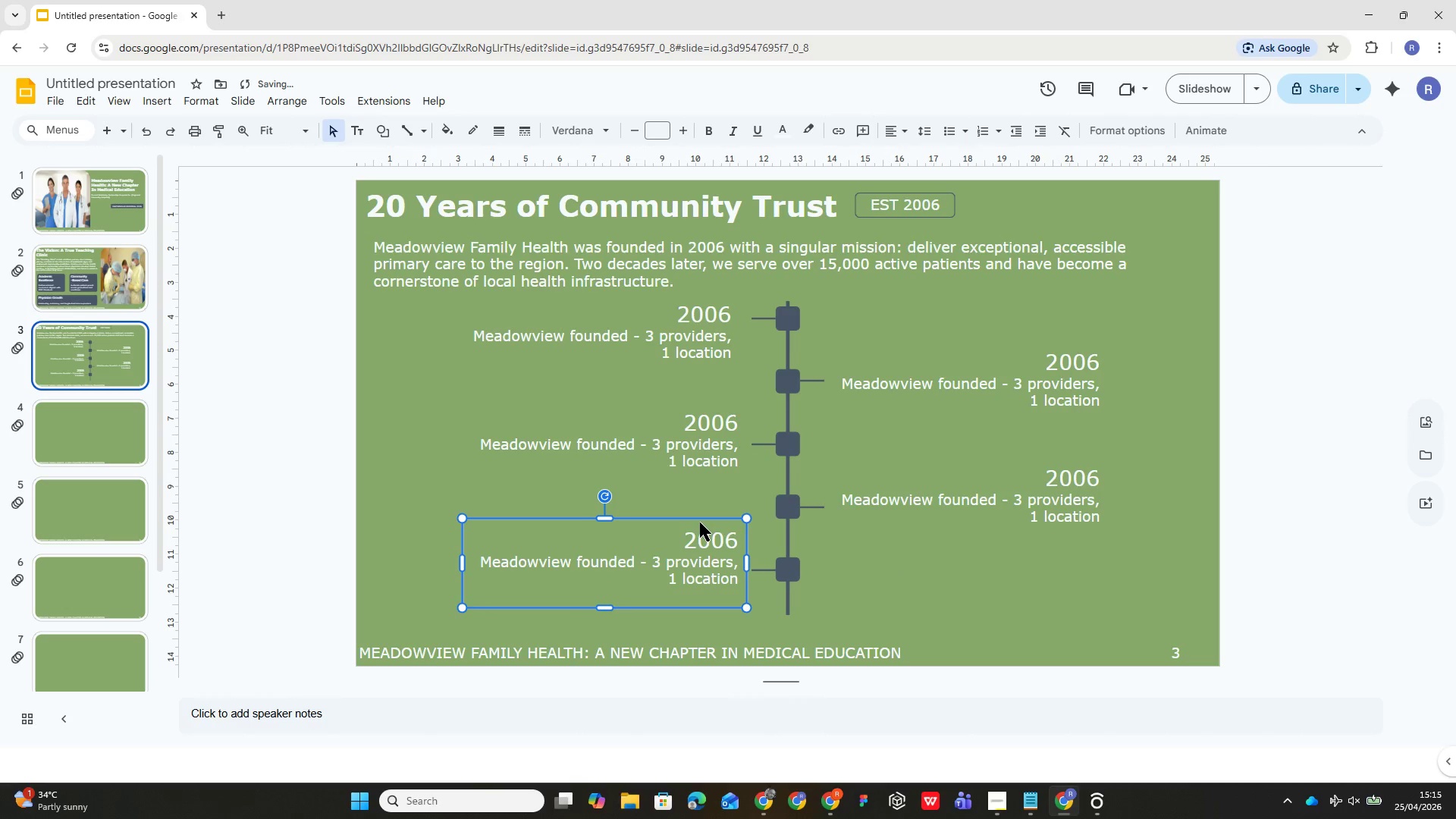 
key(ArrowDown)
 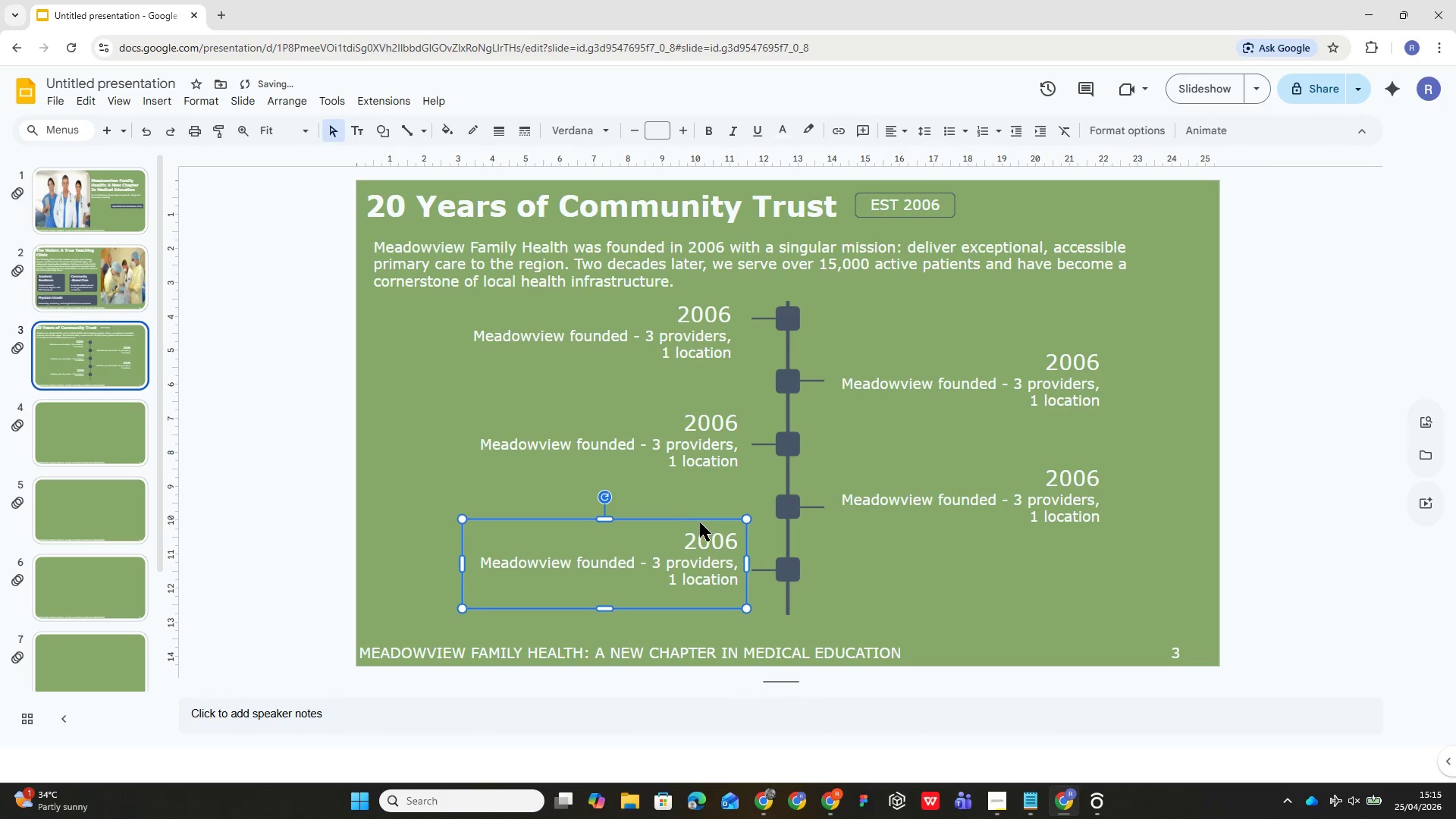 
key(ArrowDown)
 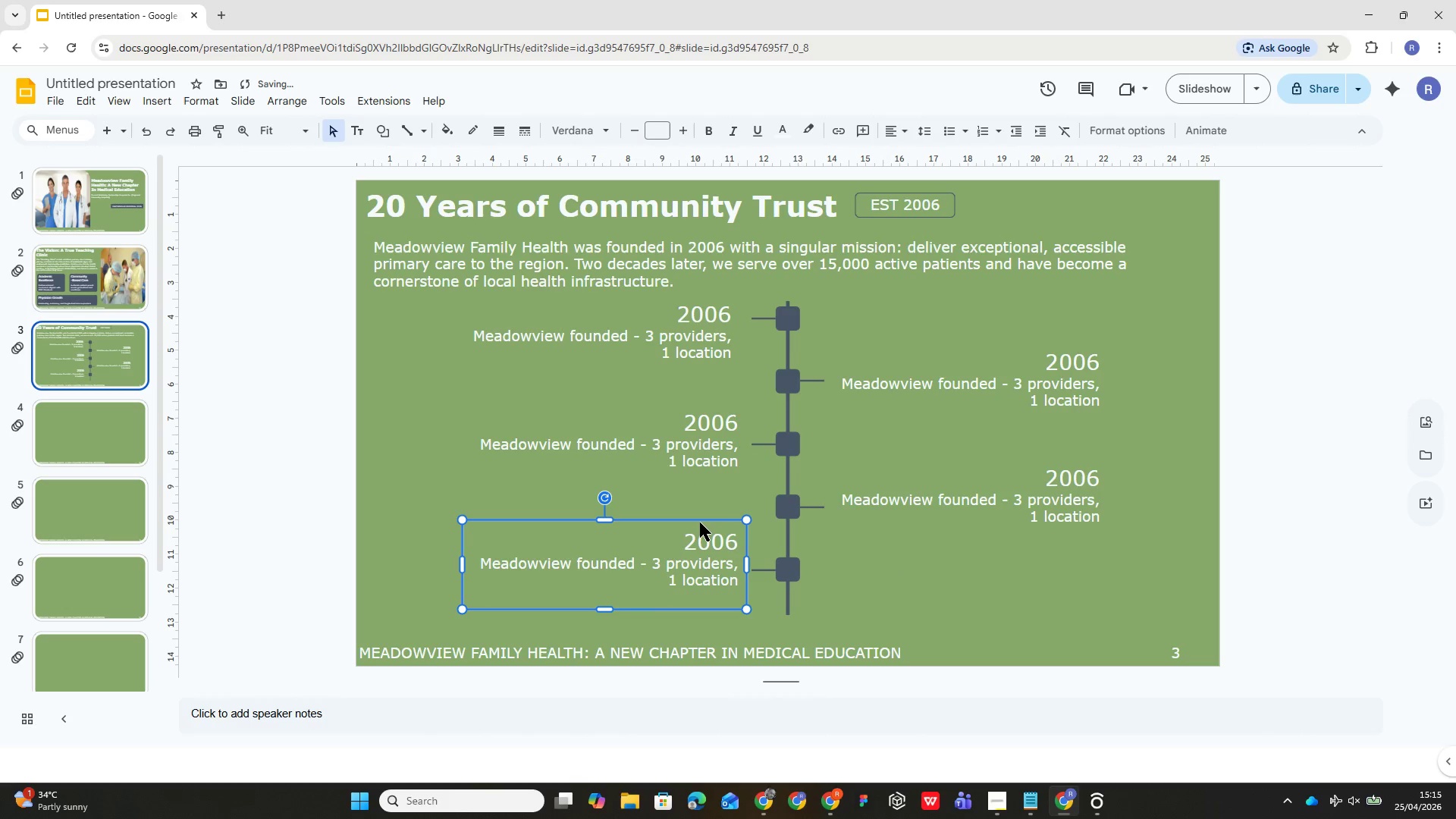 
key(ArrowDown)
 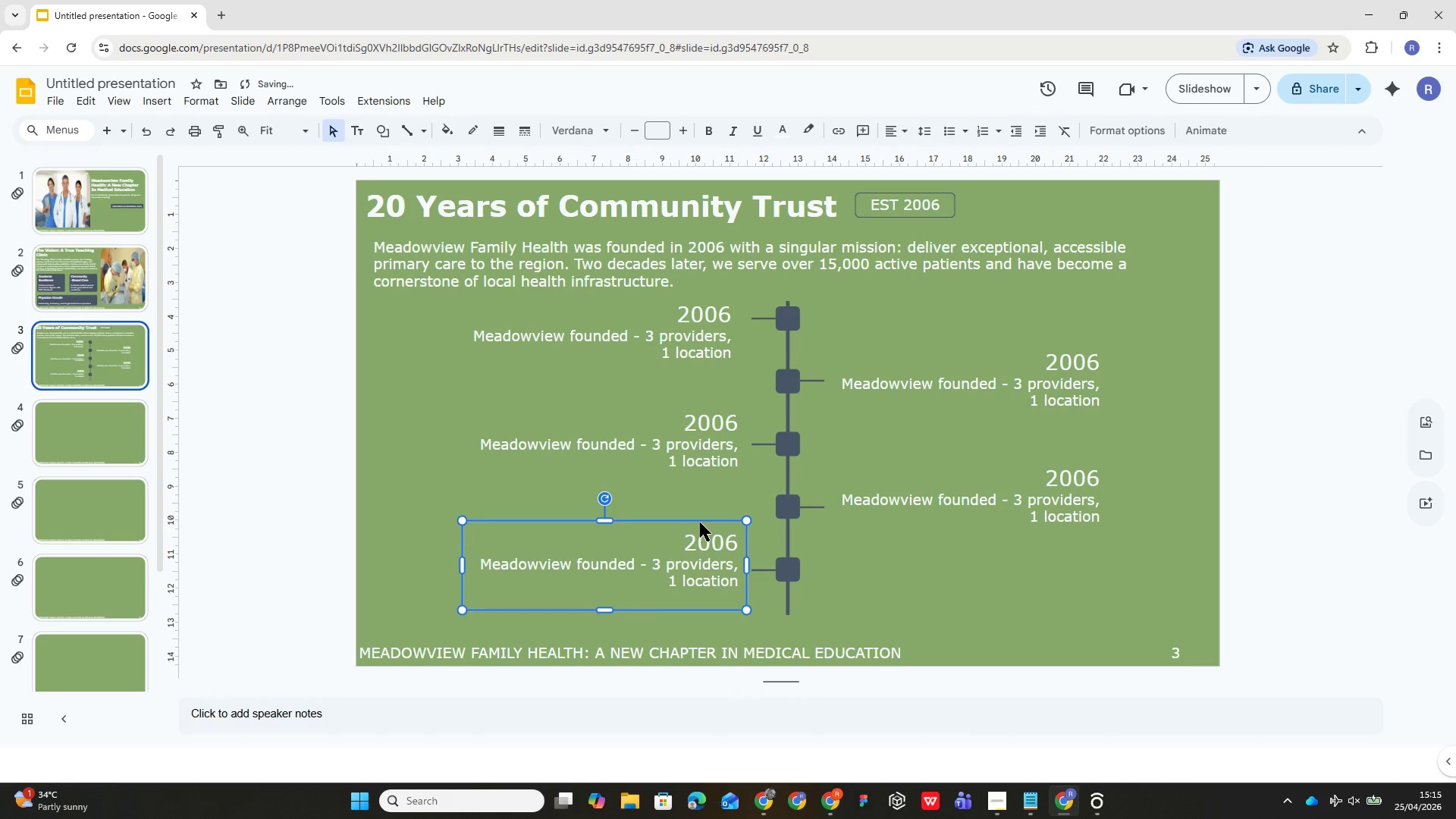 
key(ArrowDown)
 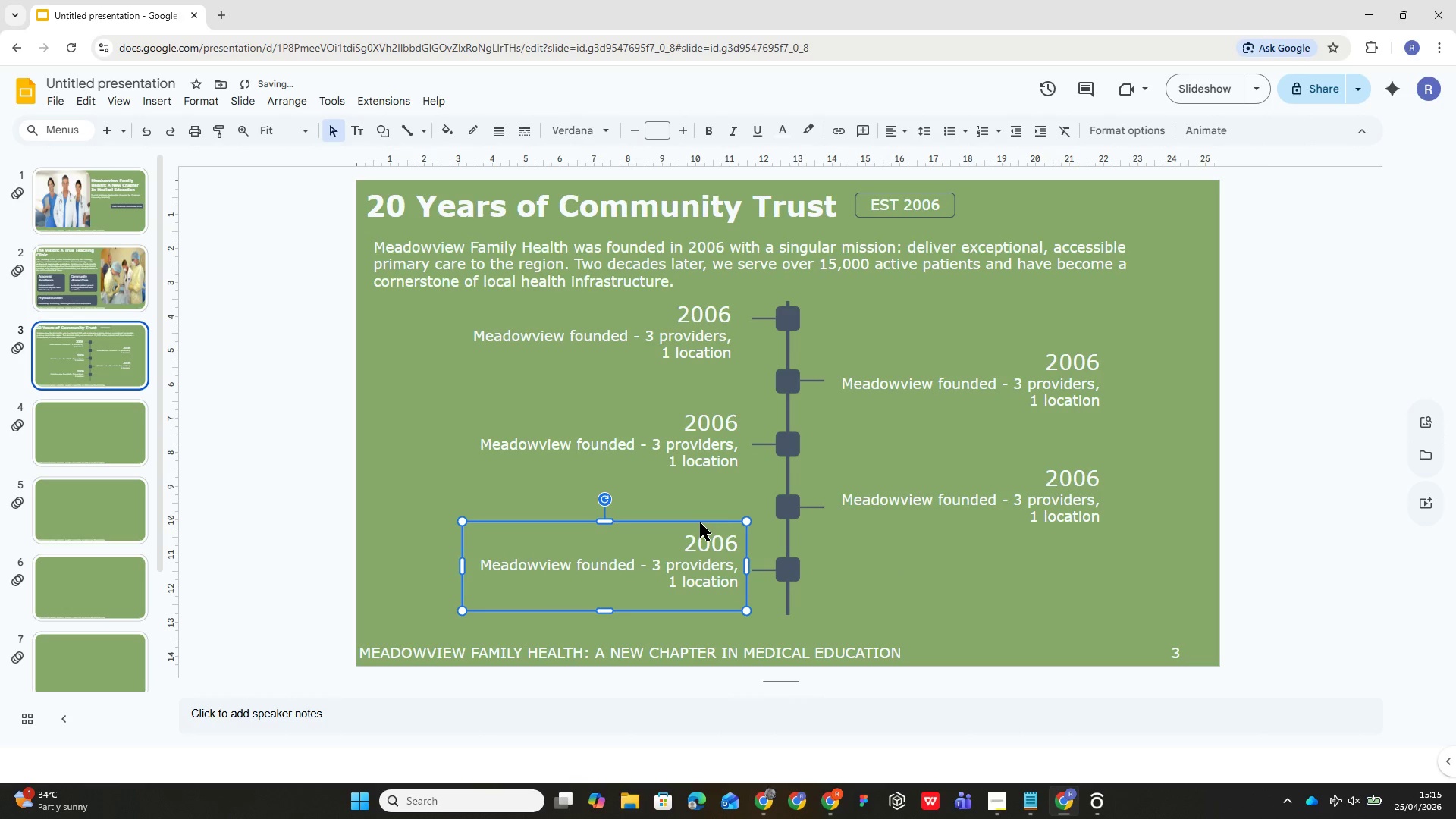 
key(ArrowDown)
 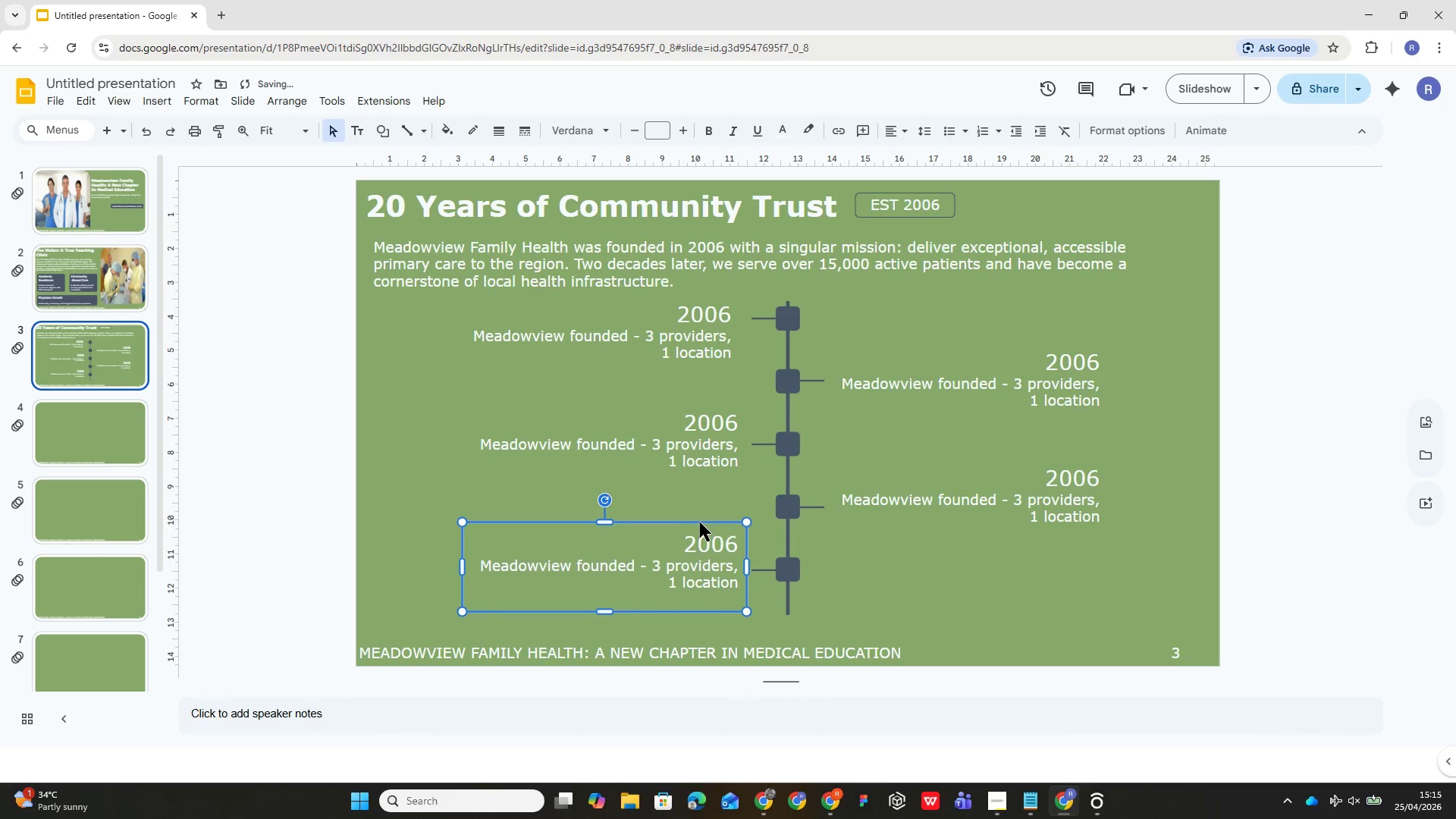 
key(ArrowDown)
 